 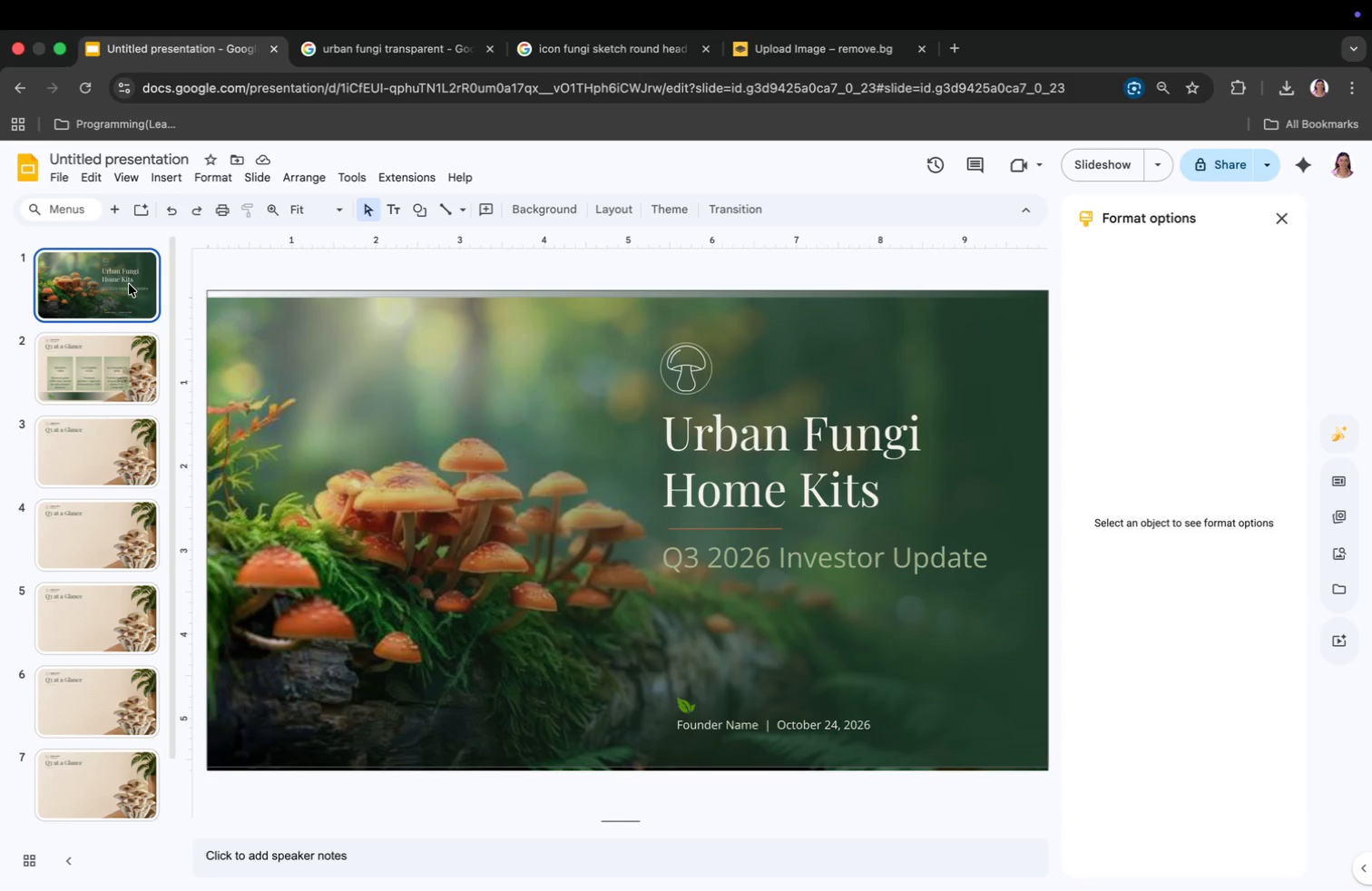 
key(ArrowDown)
 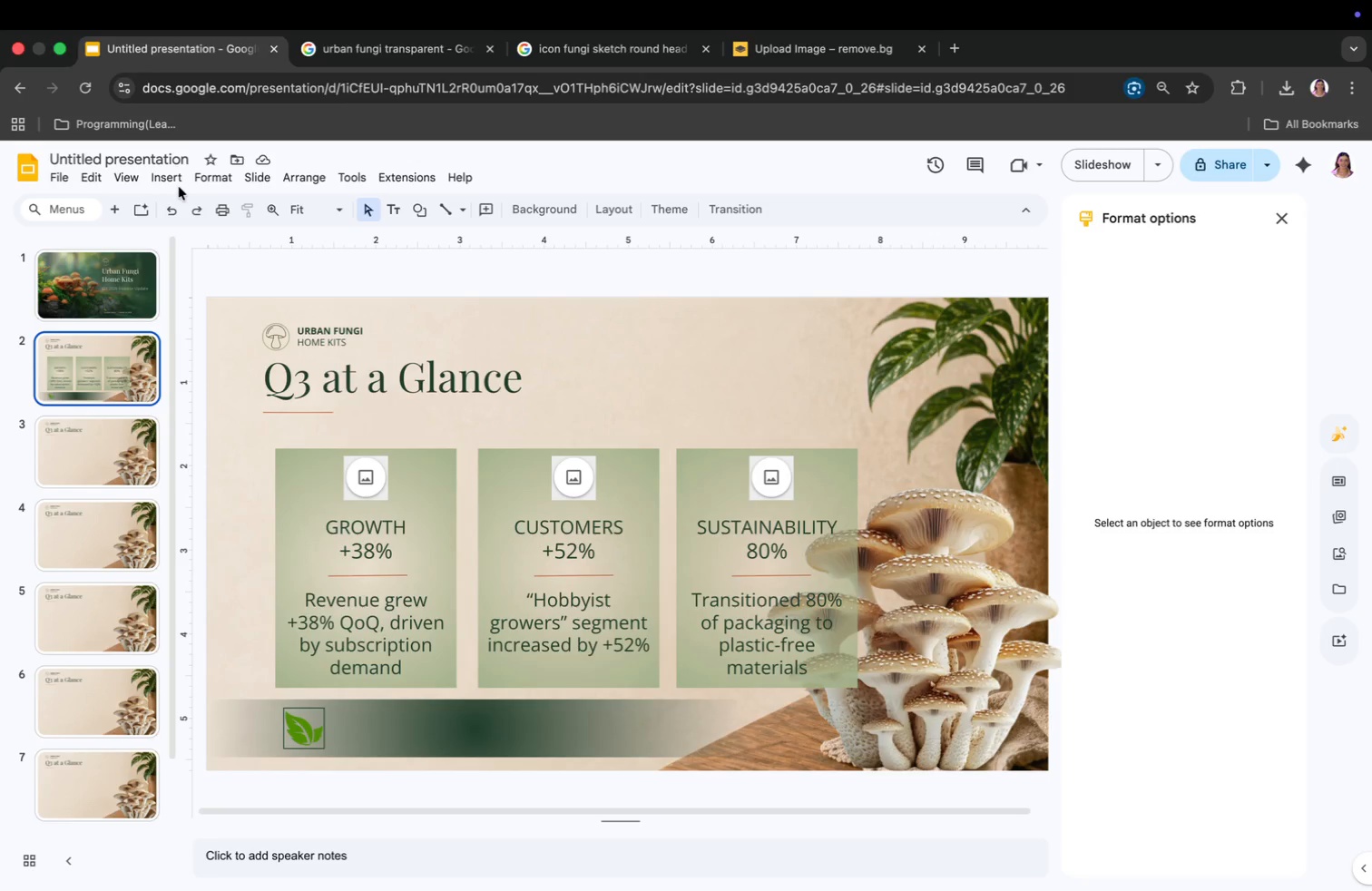 
wait(5.32)
 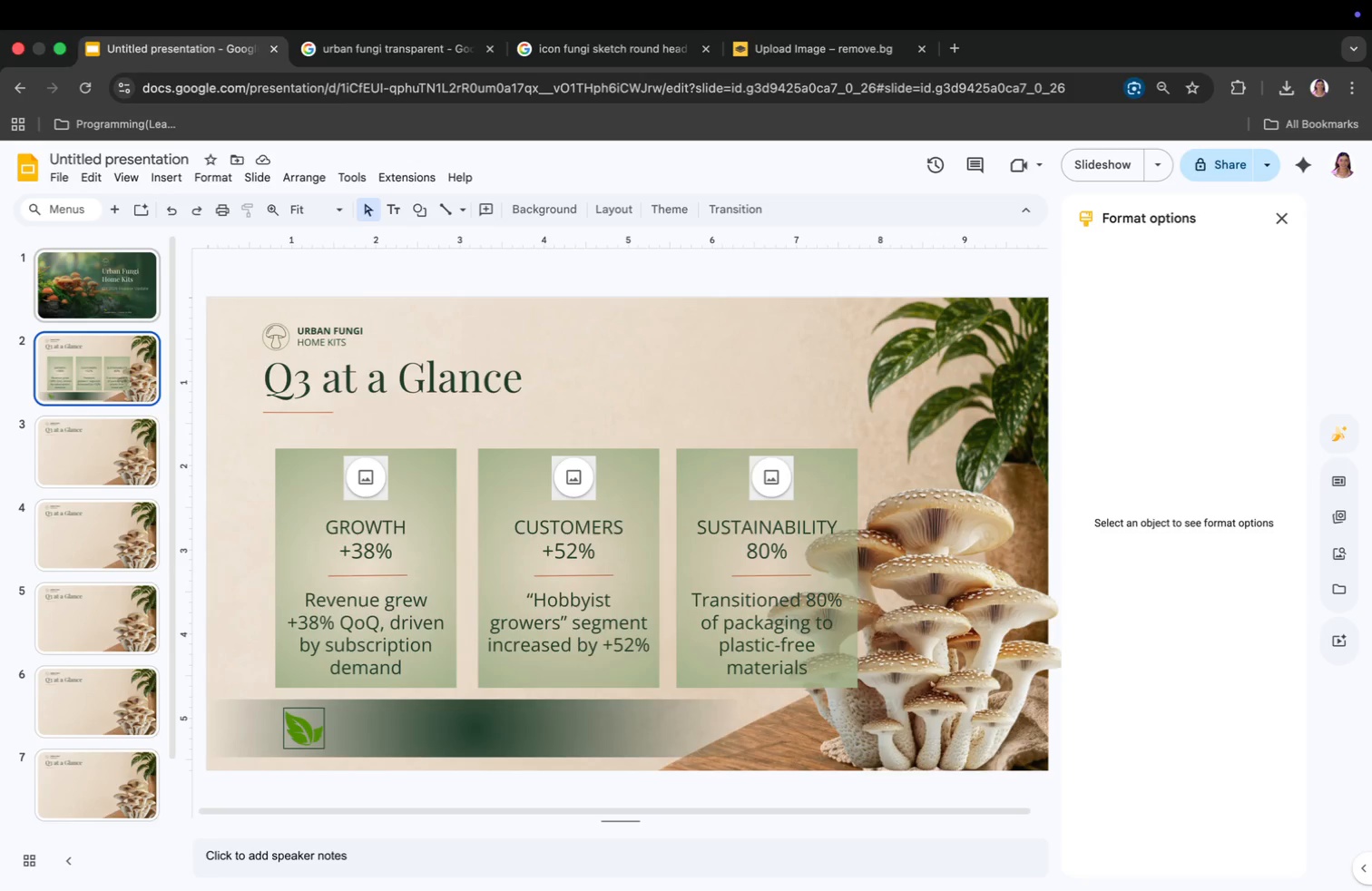 
left_click_drag(start_coordinate=[951, 683], to_coordinate=[934, 684])
 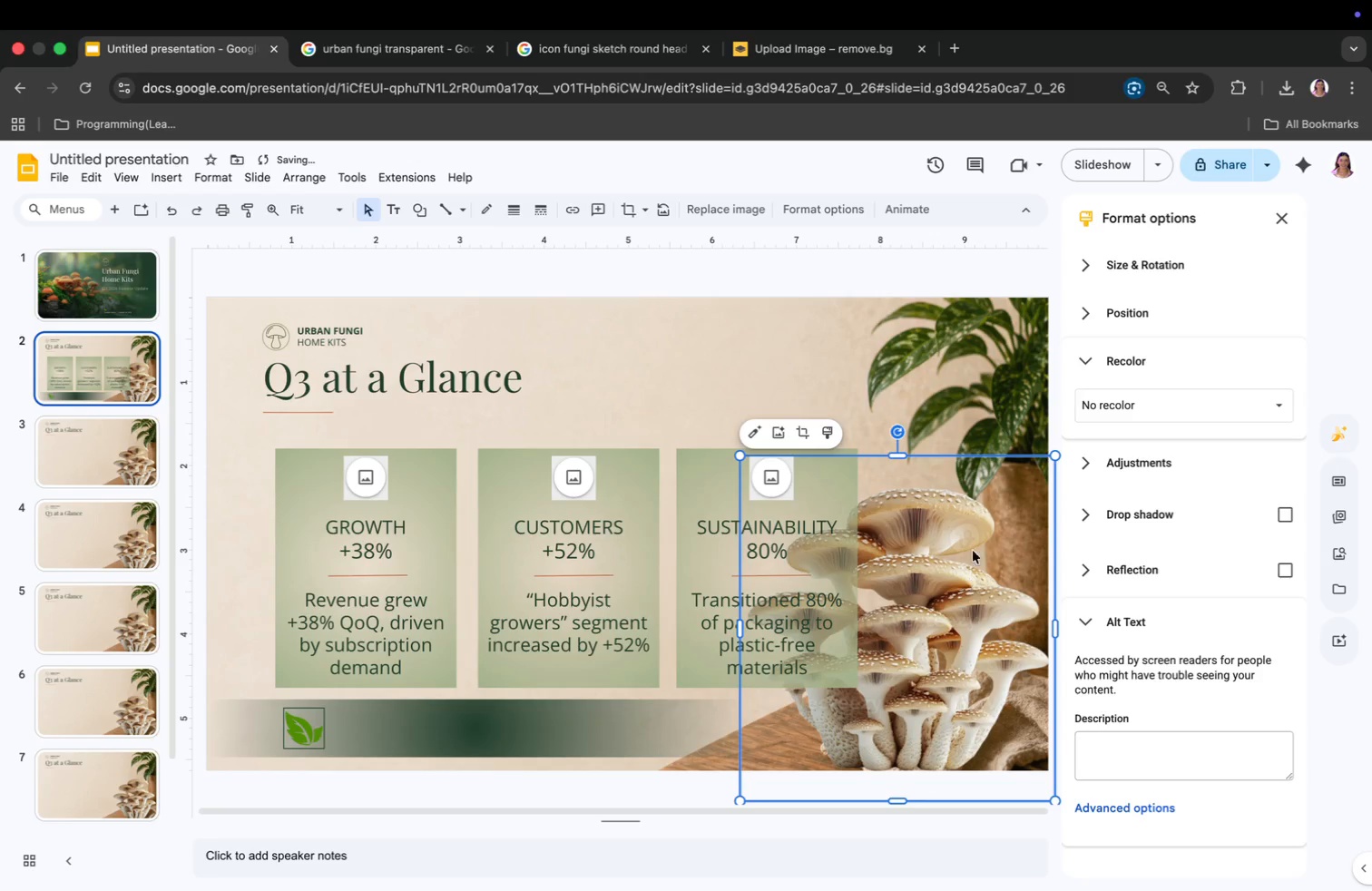 
left_click([592, 371])
 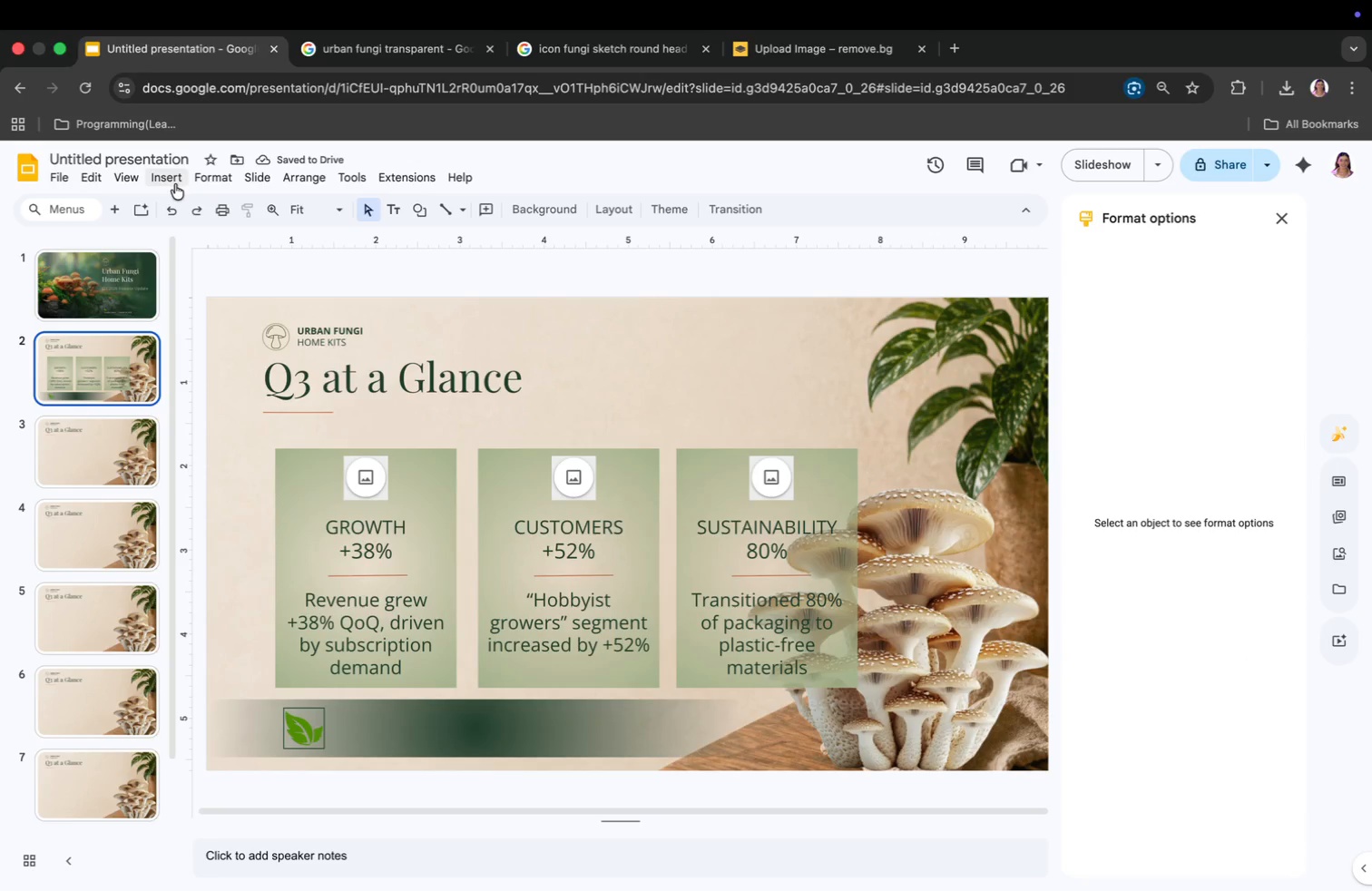 
left_click([175, 184])
 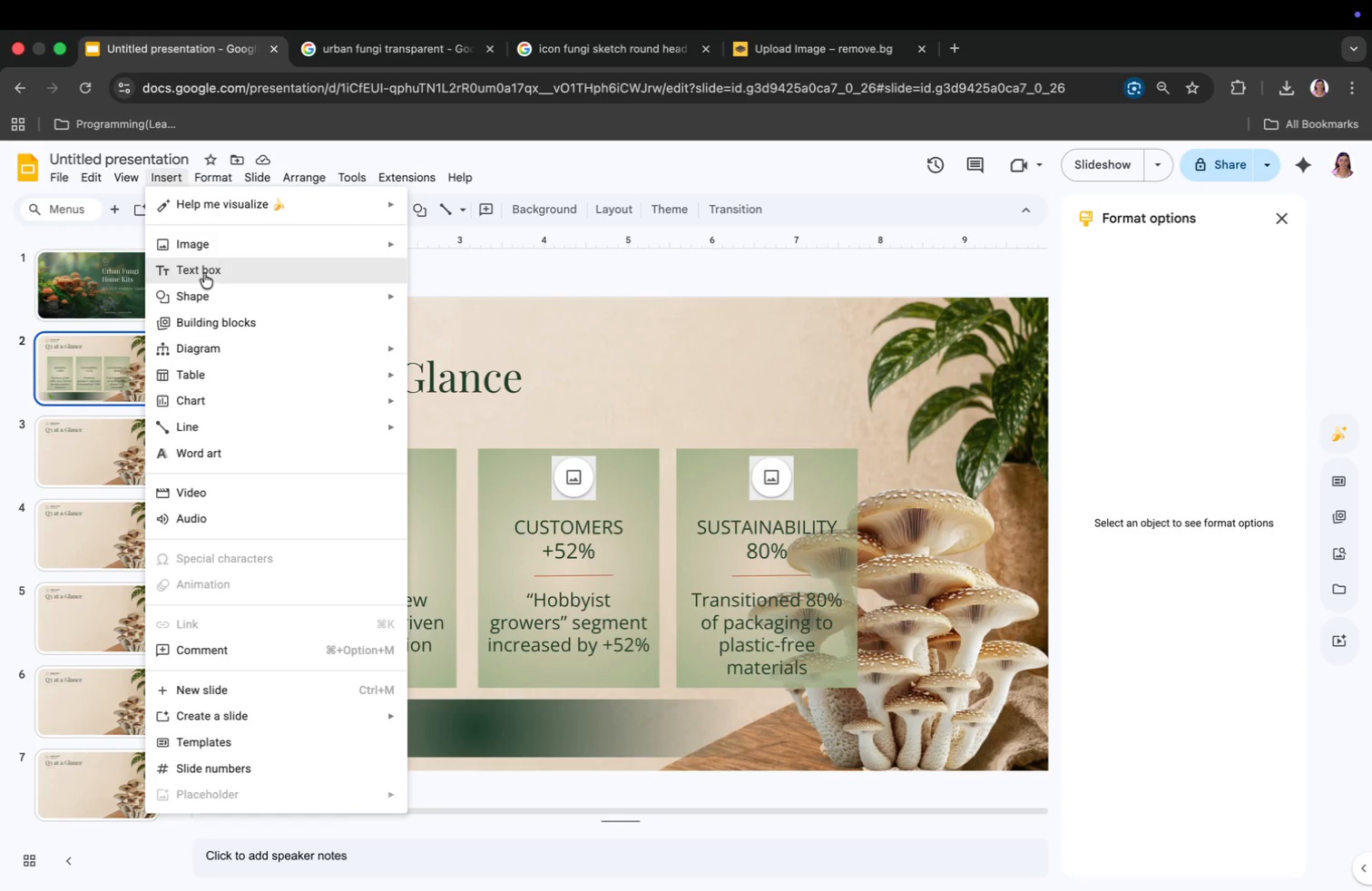 
left_click([204, 273])
 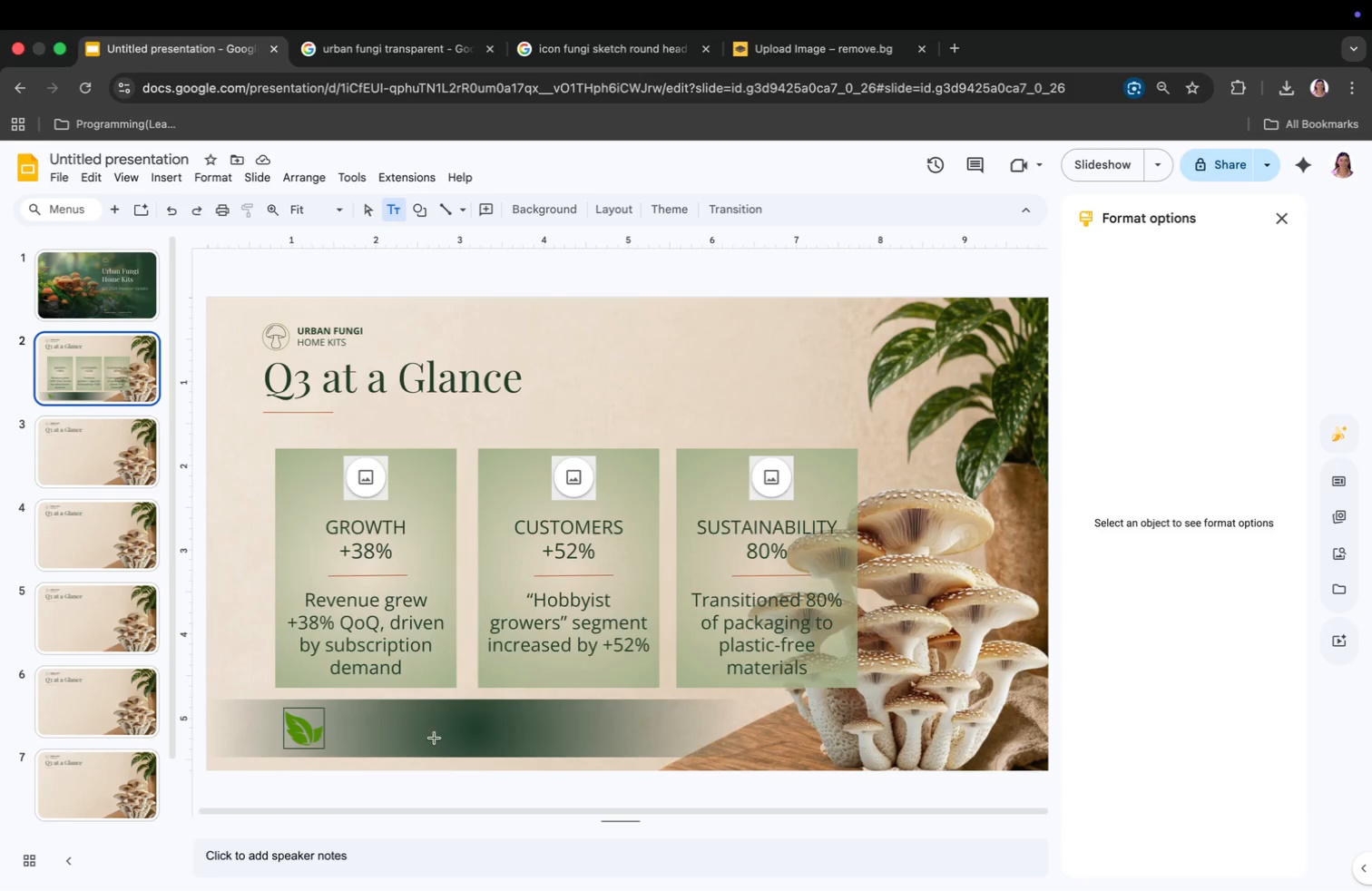 
left_click([370, 711])
 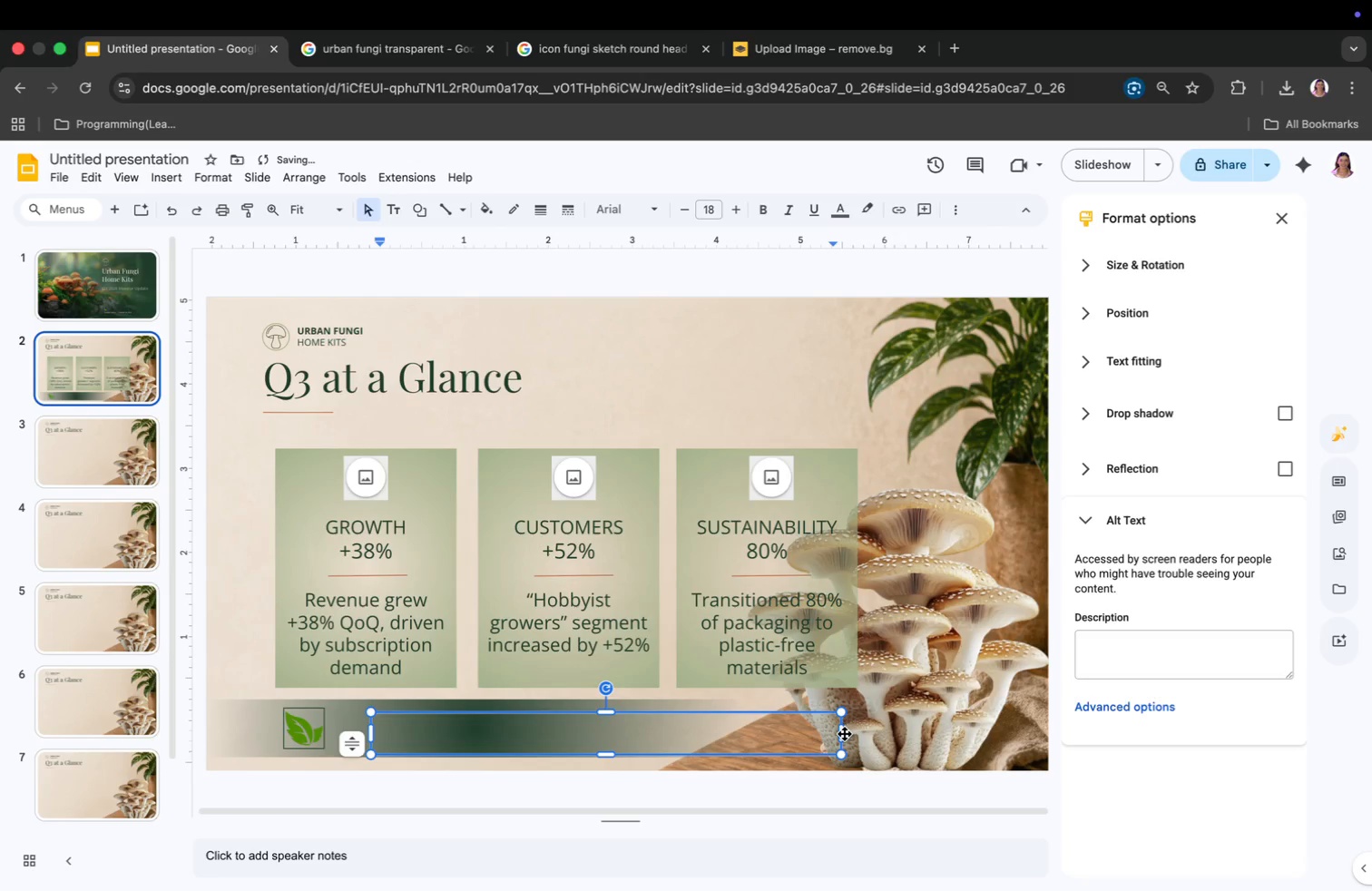 
left_click_drag(start_coordinate=[843, 735], to_coordinate=[436, 737])
 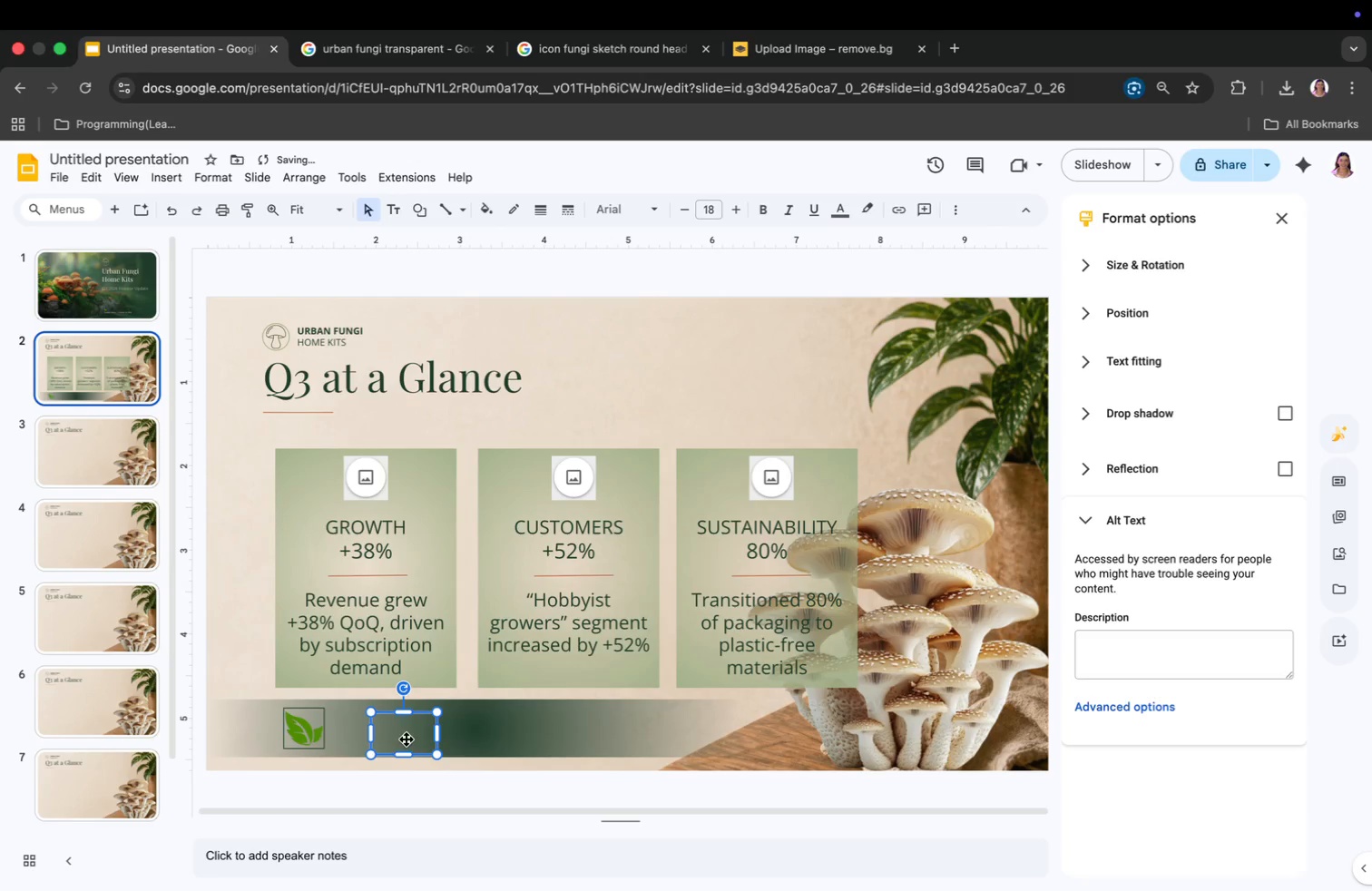 
left_click_drag(start_coordinate=[399, 737], to_coordinate=[362, 730])
 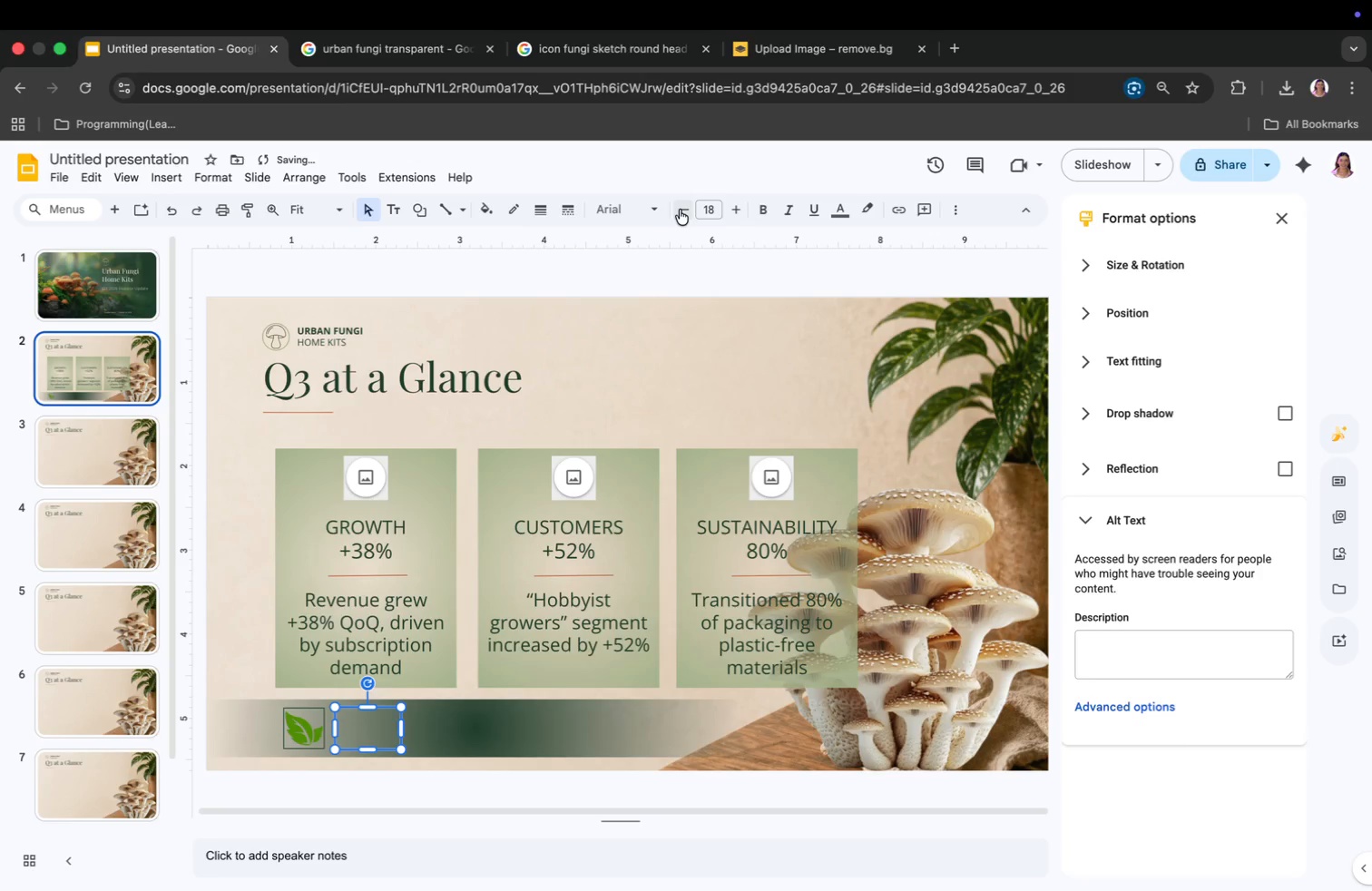 
left_click([606, 207])
 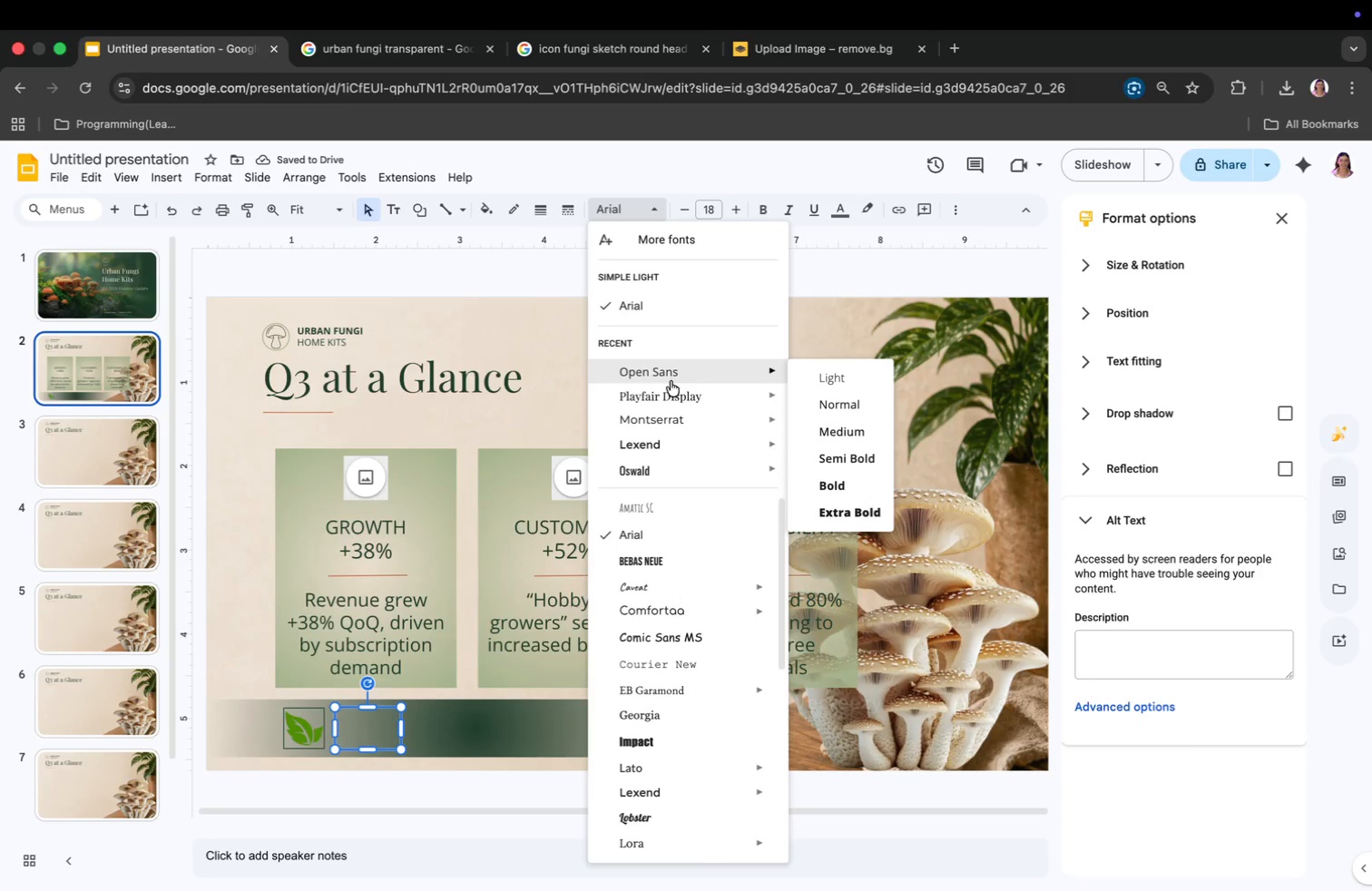 
left_click_drag(start_coordinate=[671, 368], to_coordinate=[675, 363])
 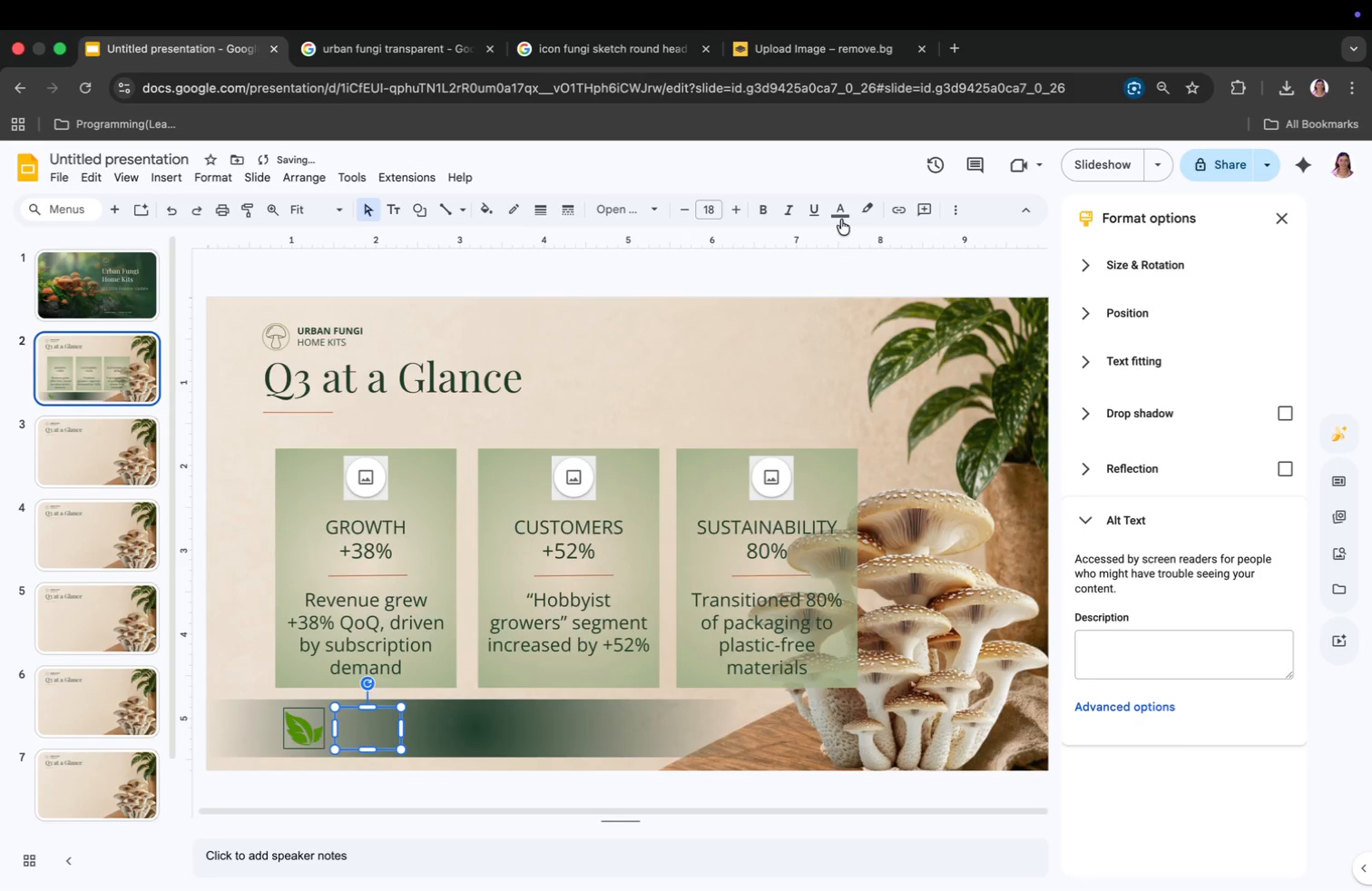 
left_click([841, 214])
 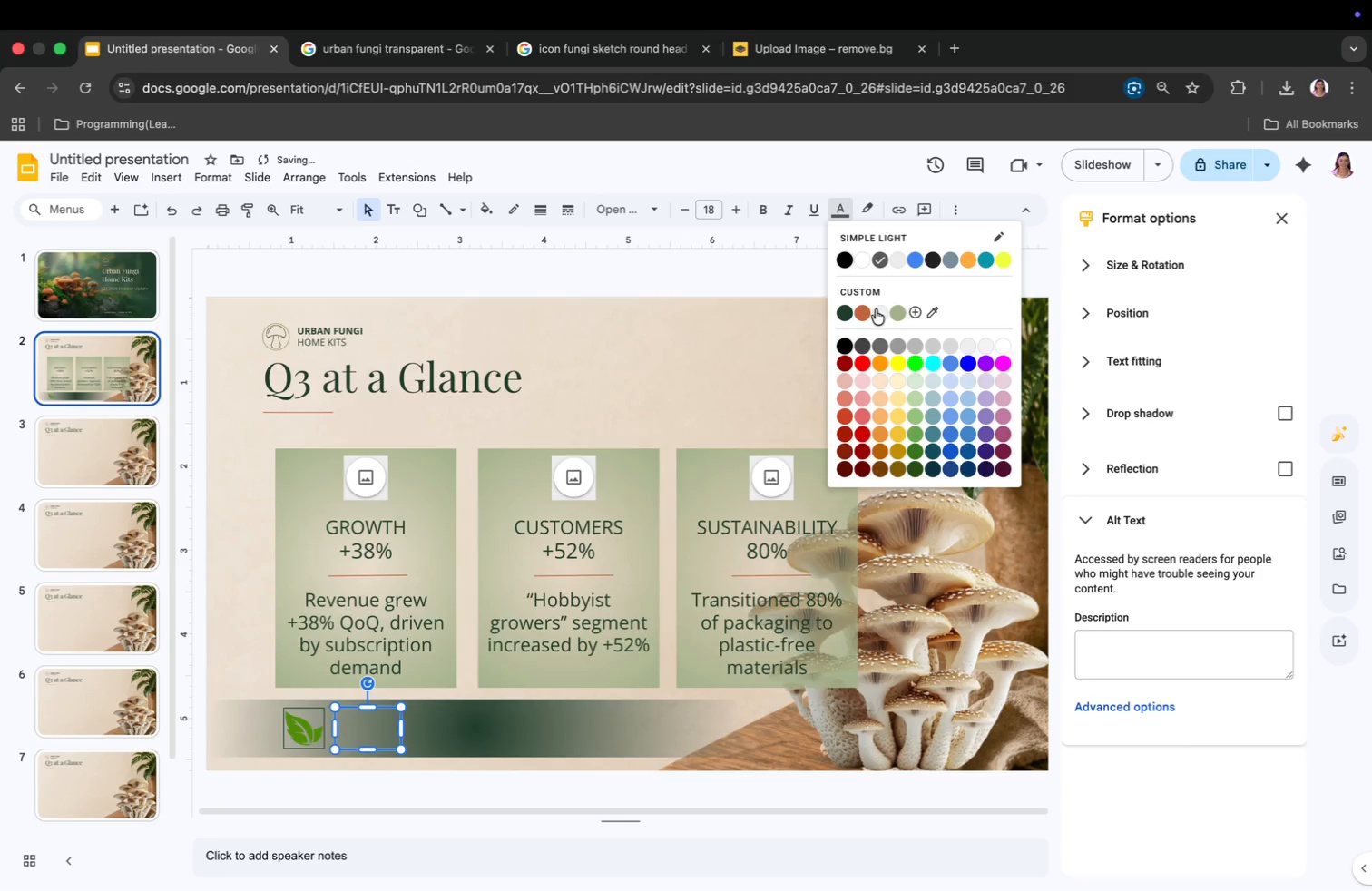 
left_click([879, 310])
 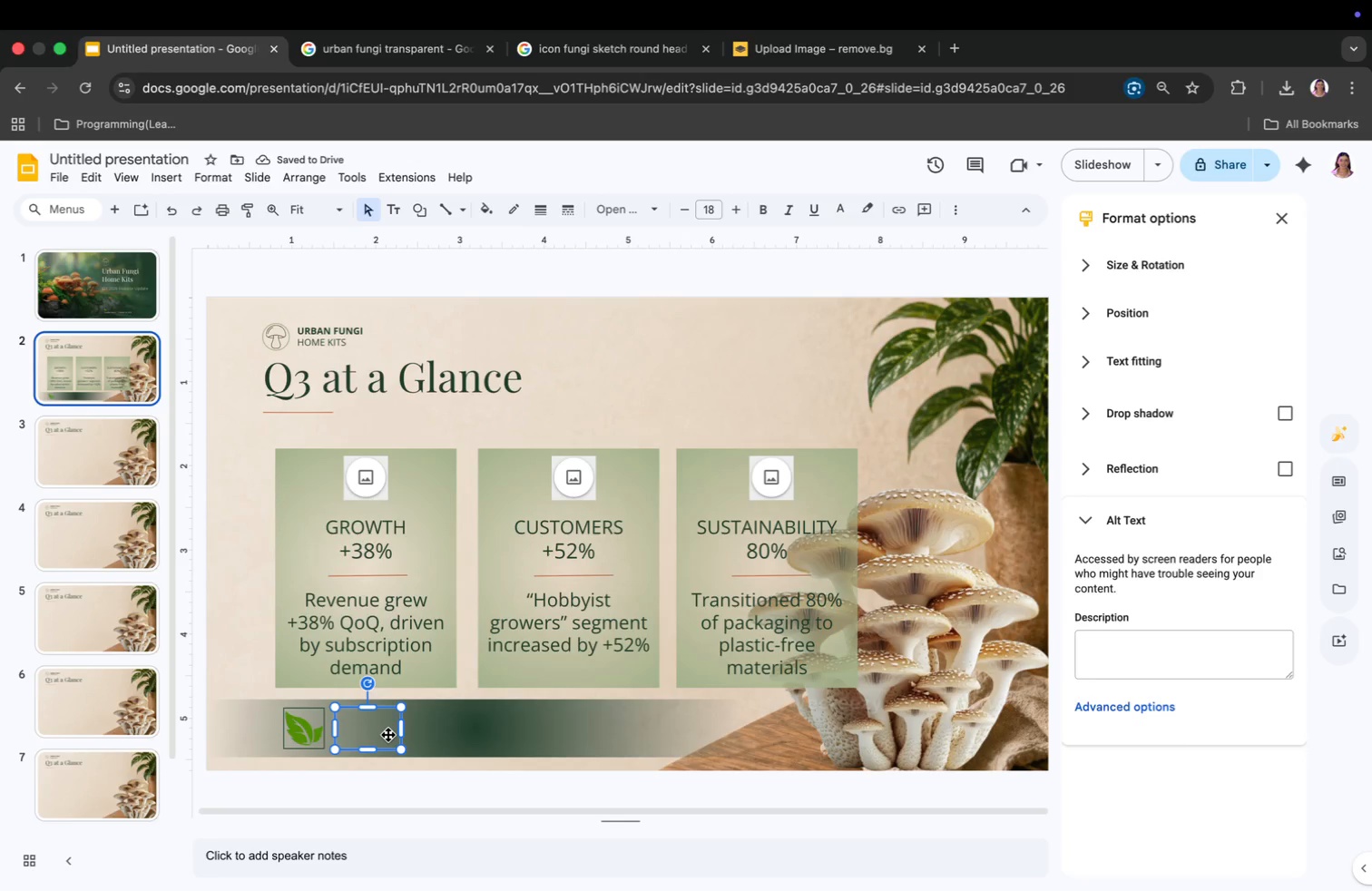 
type(745)
key(Backspace)
type(%)
 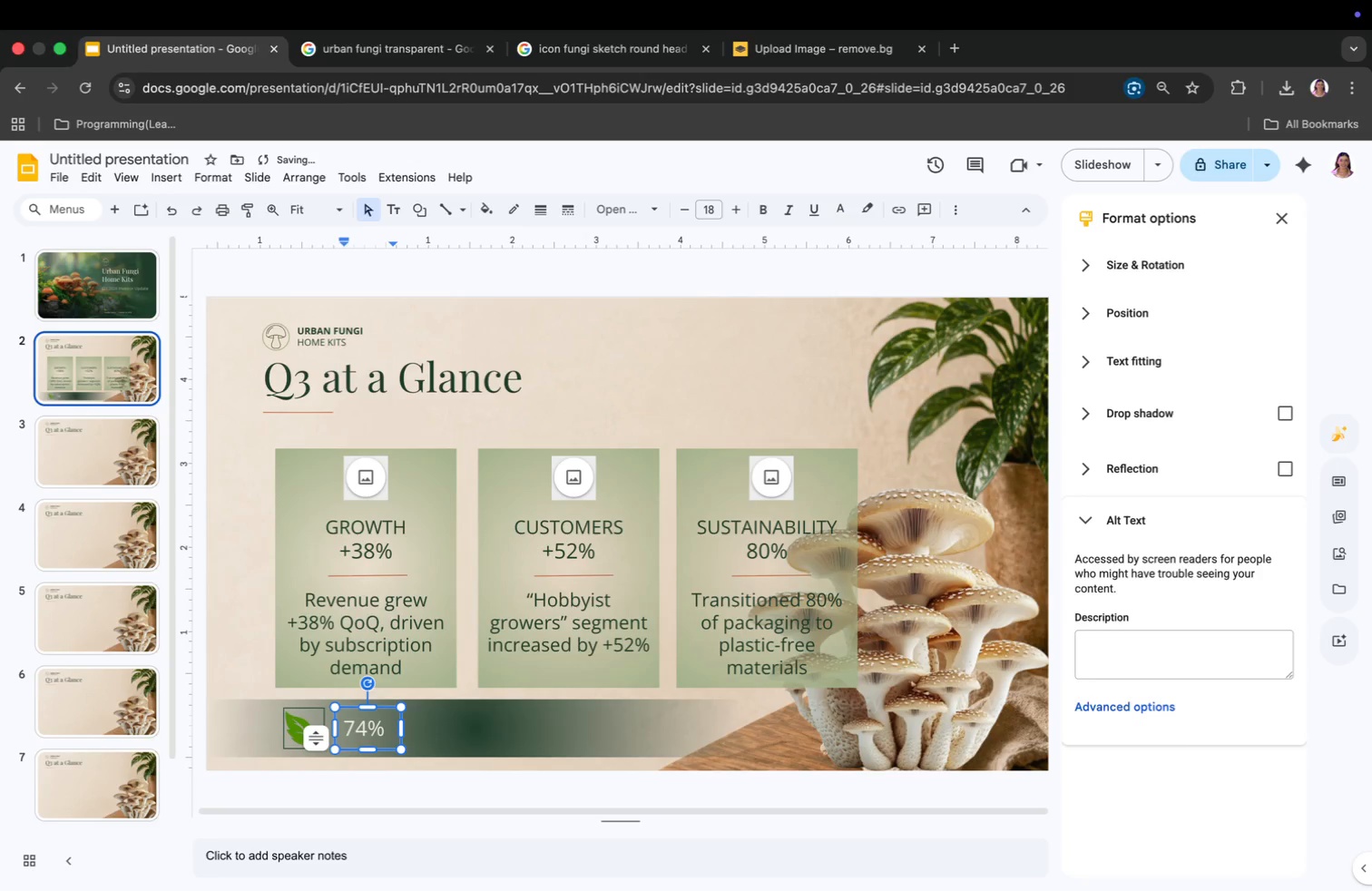 
left_click([403, 728])
 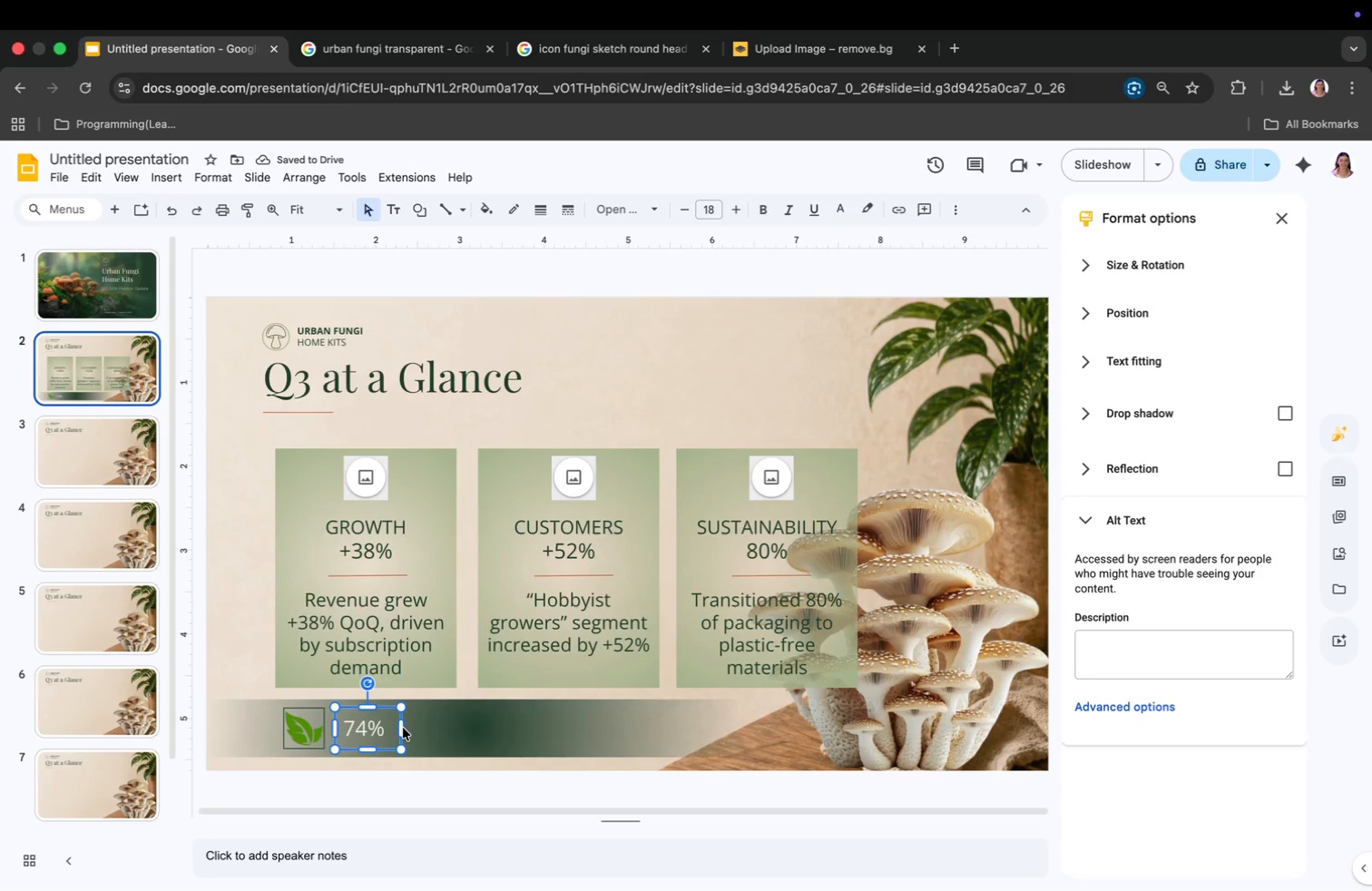 
left_click([388, 739])
 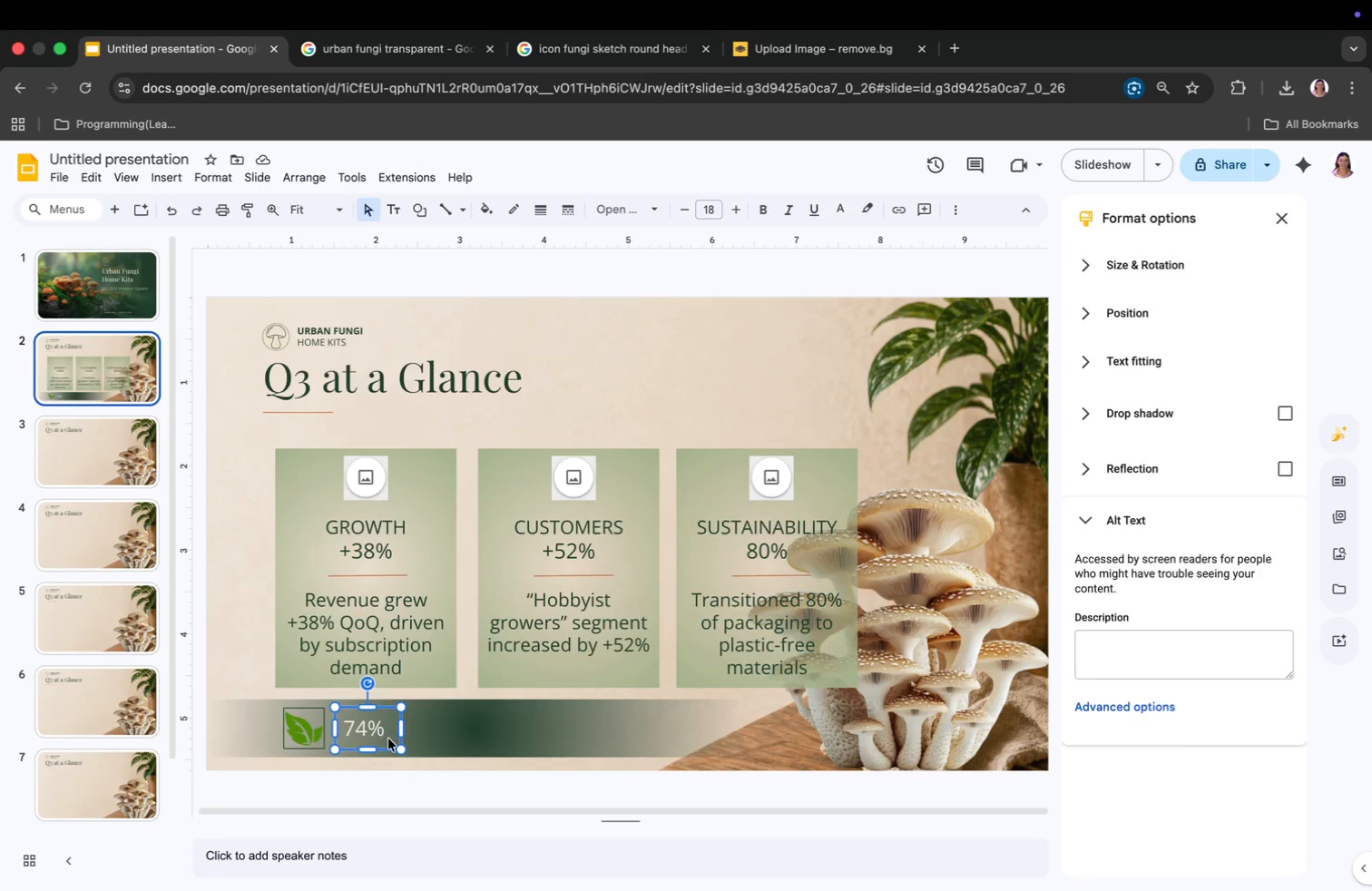 
double_click([388, 739])
 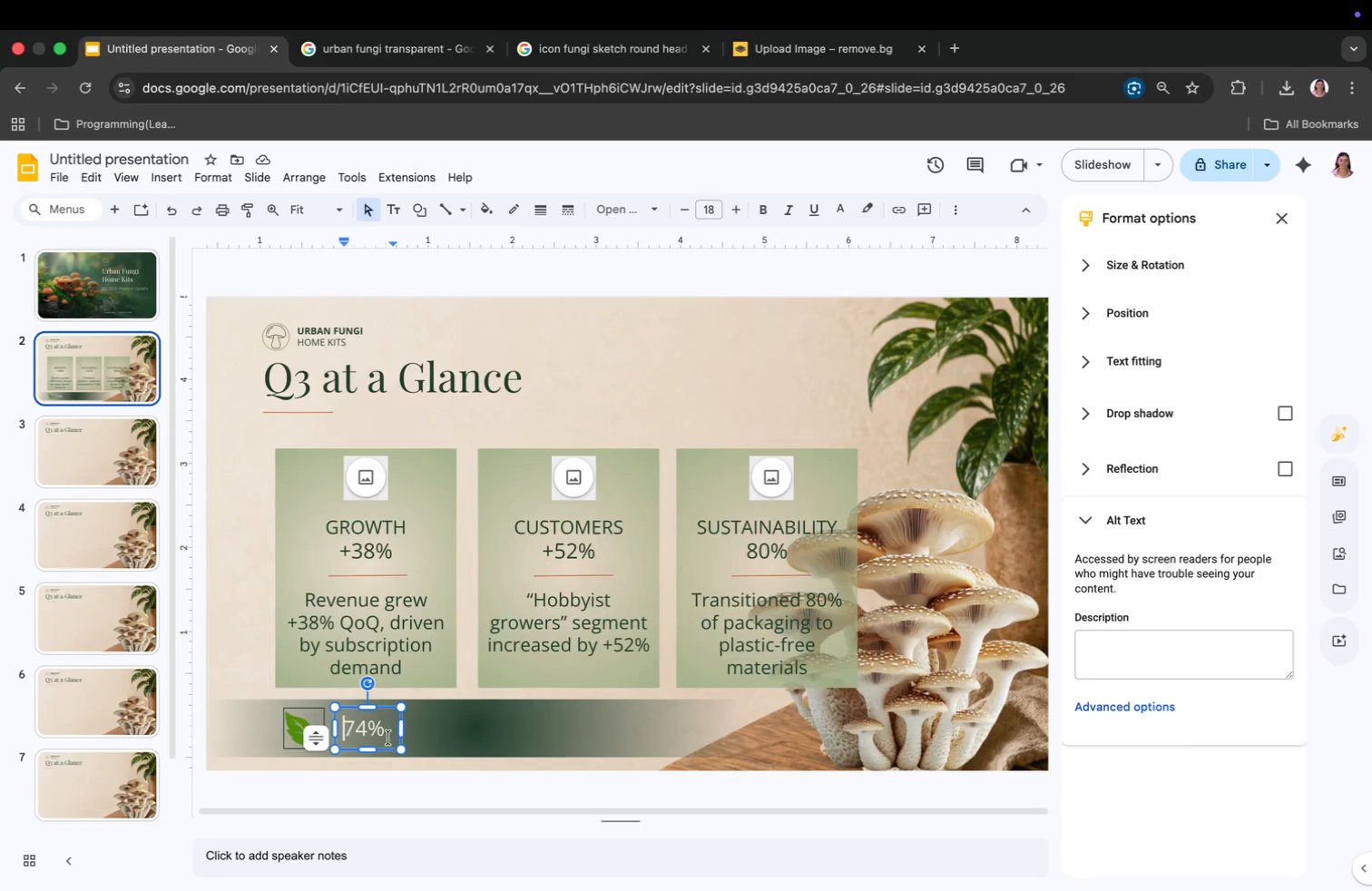 
triple_click([388, 738])
 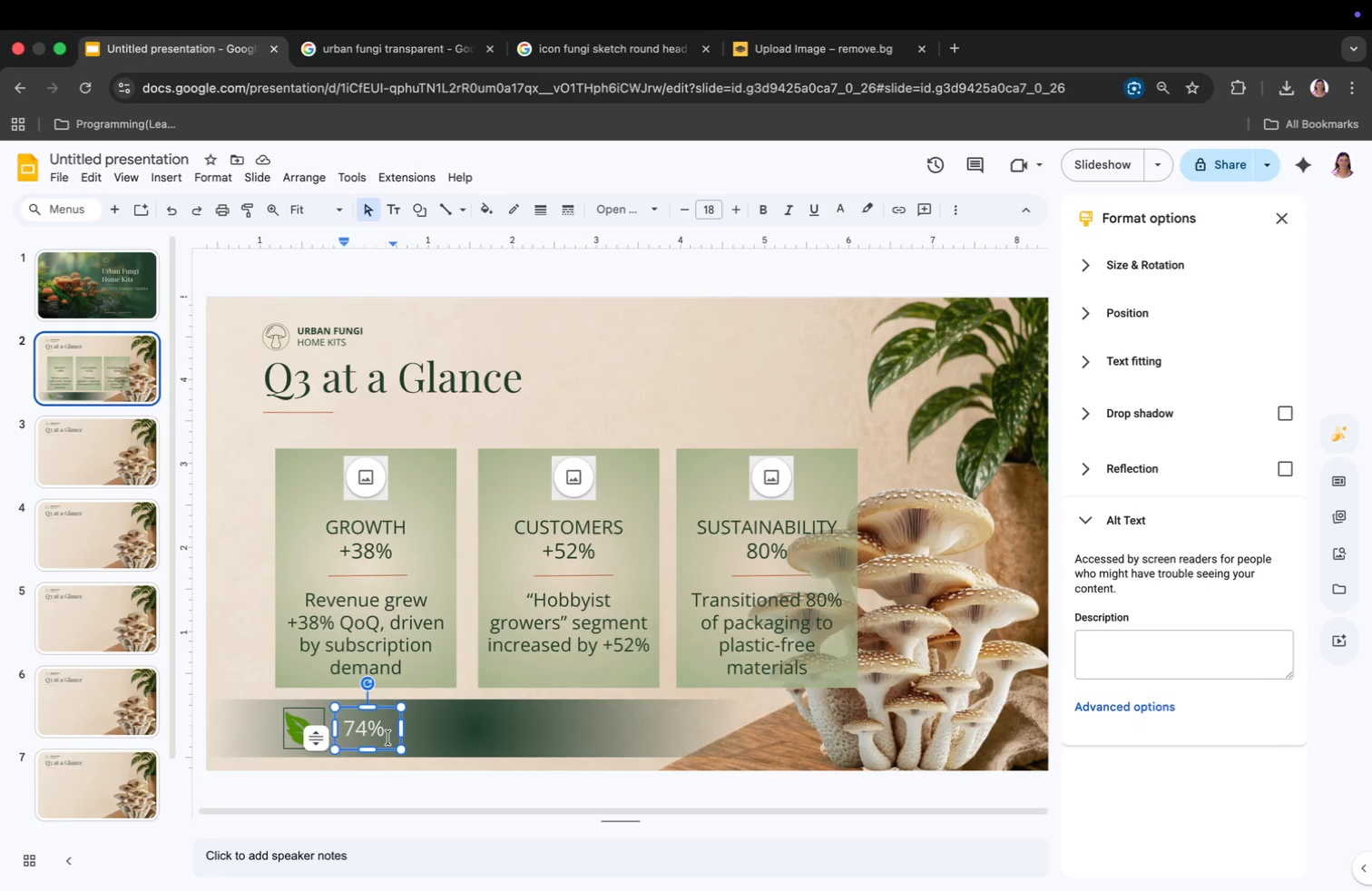 
key(Space)
 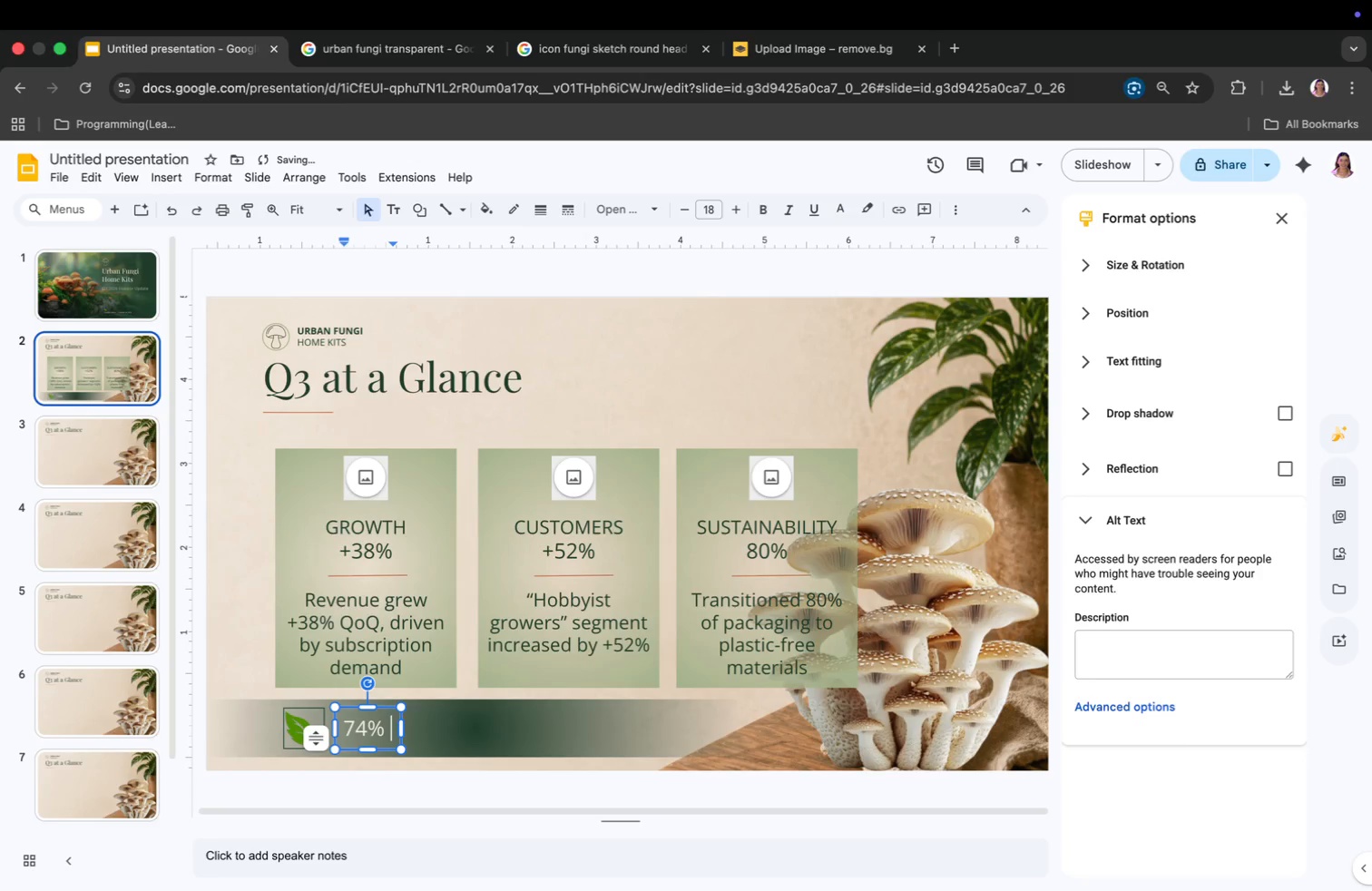 
key(Shift+Backslash)
 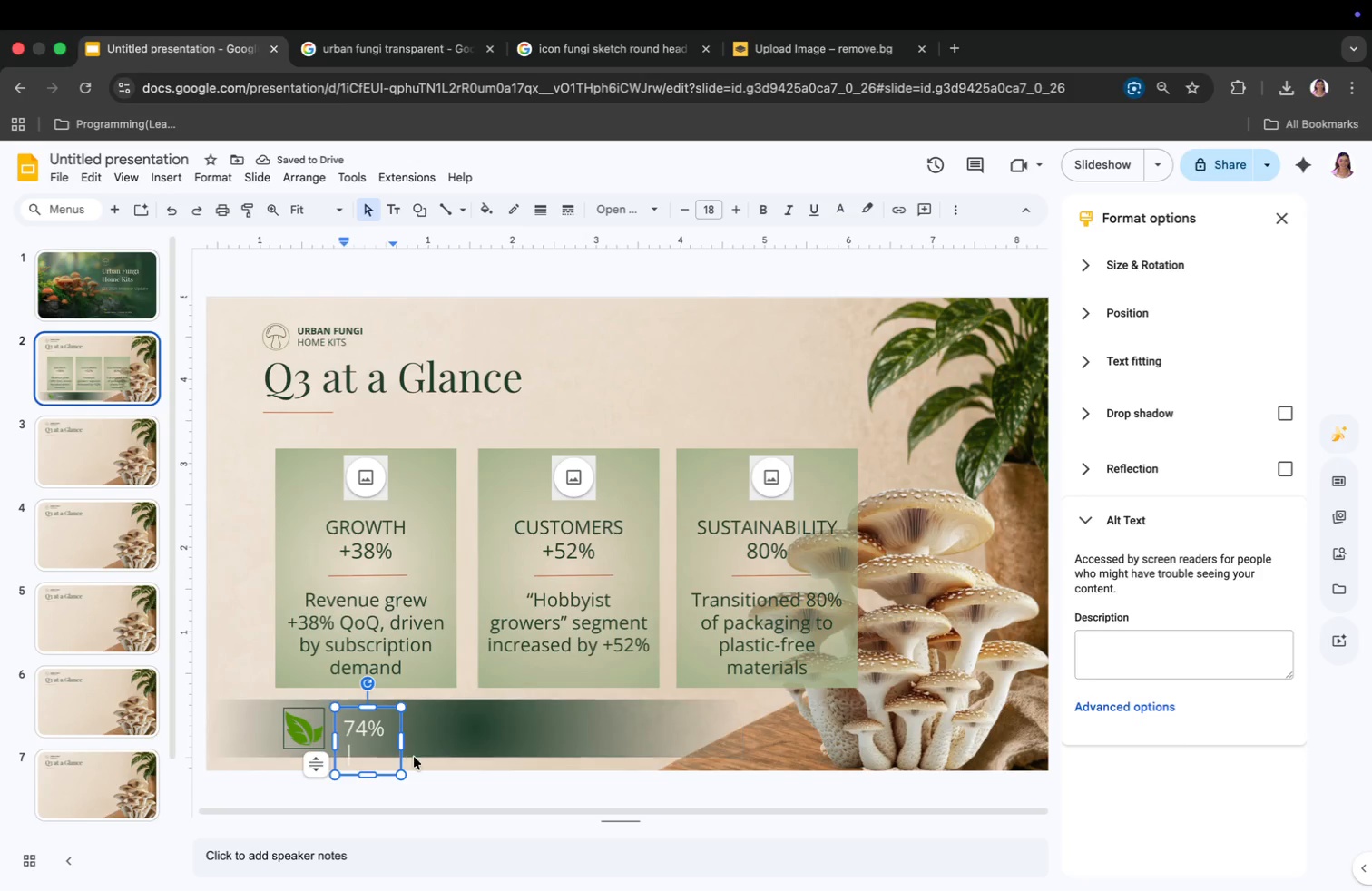 
left_click_drag(start_coordinate=[403, 745], to_coordinate=[426, 744])
 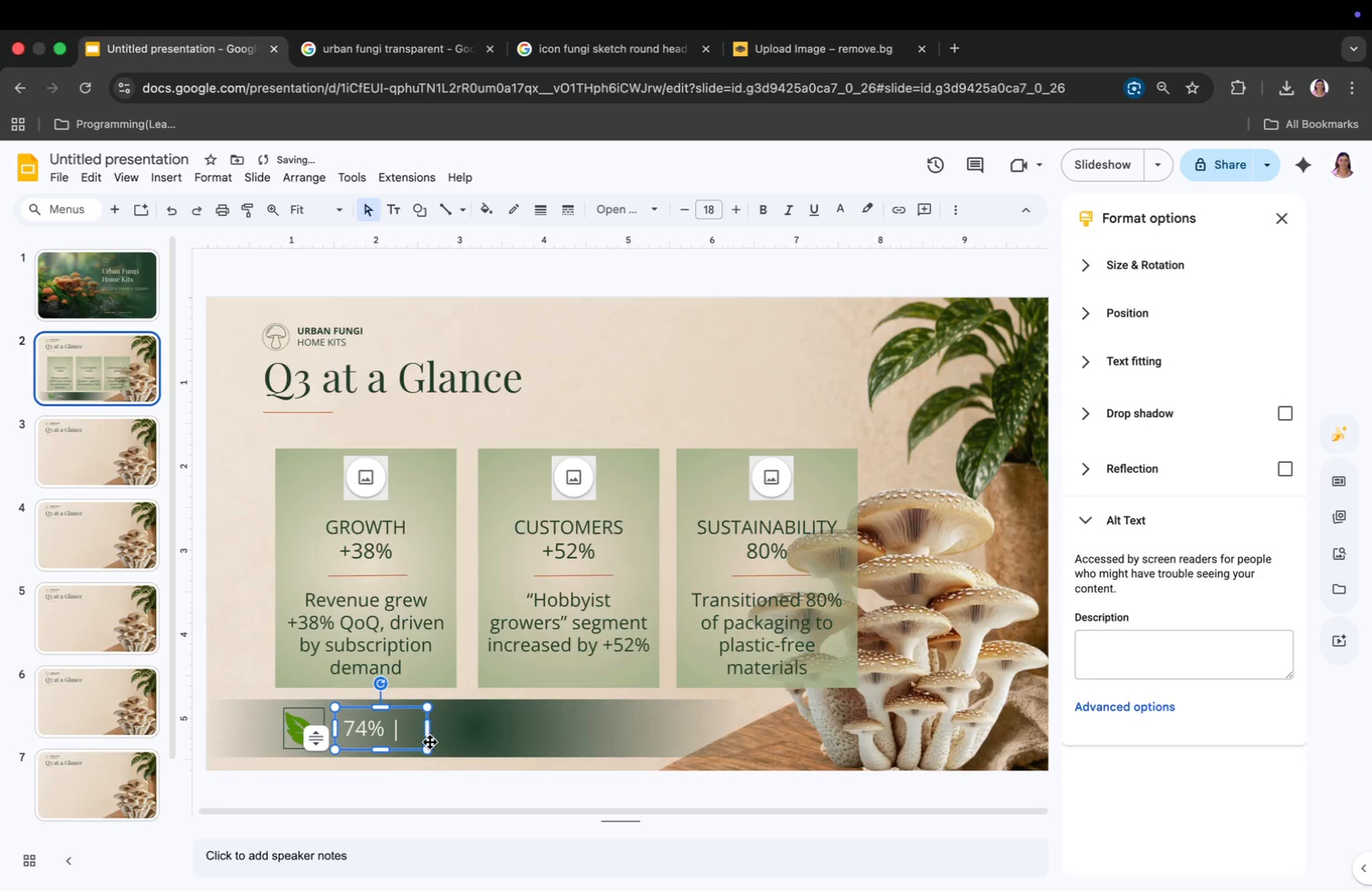 
left_click([438, 735])
 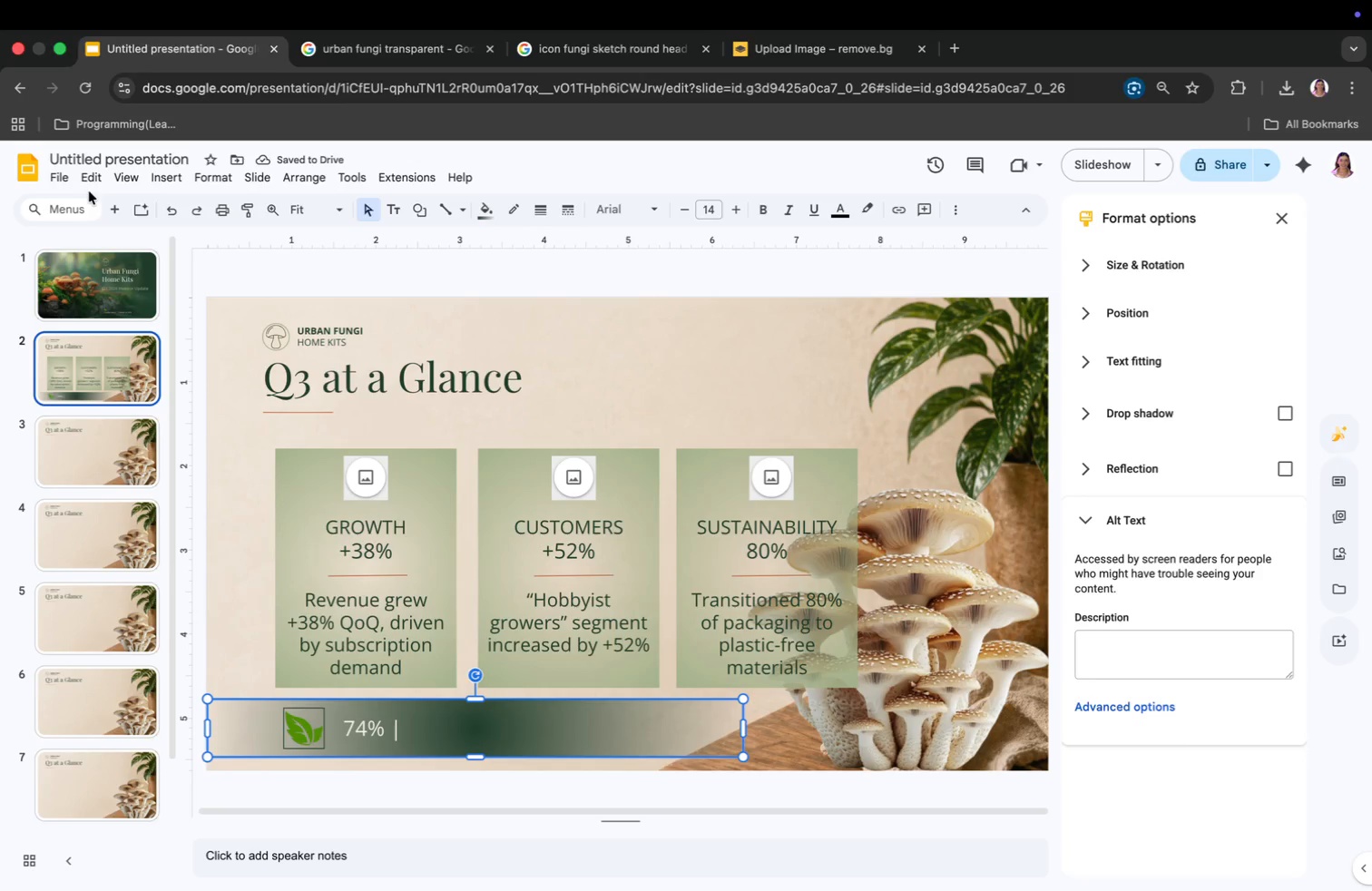 
left_click([164, 177])
 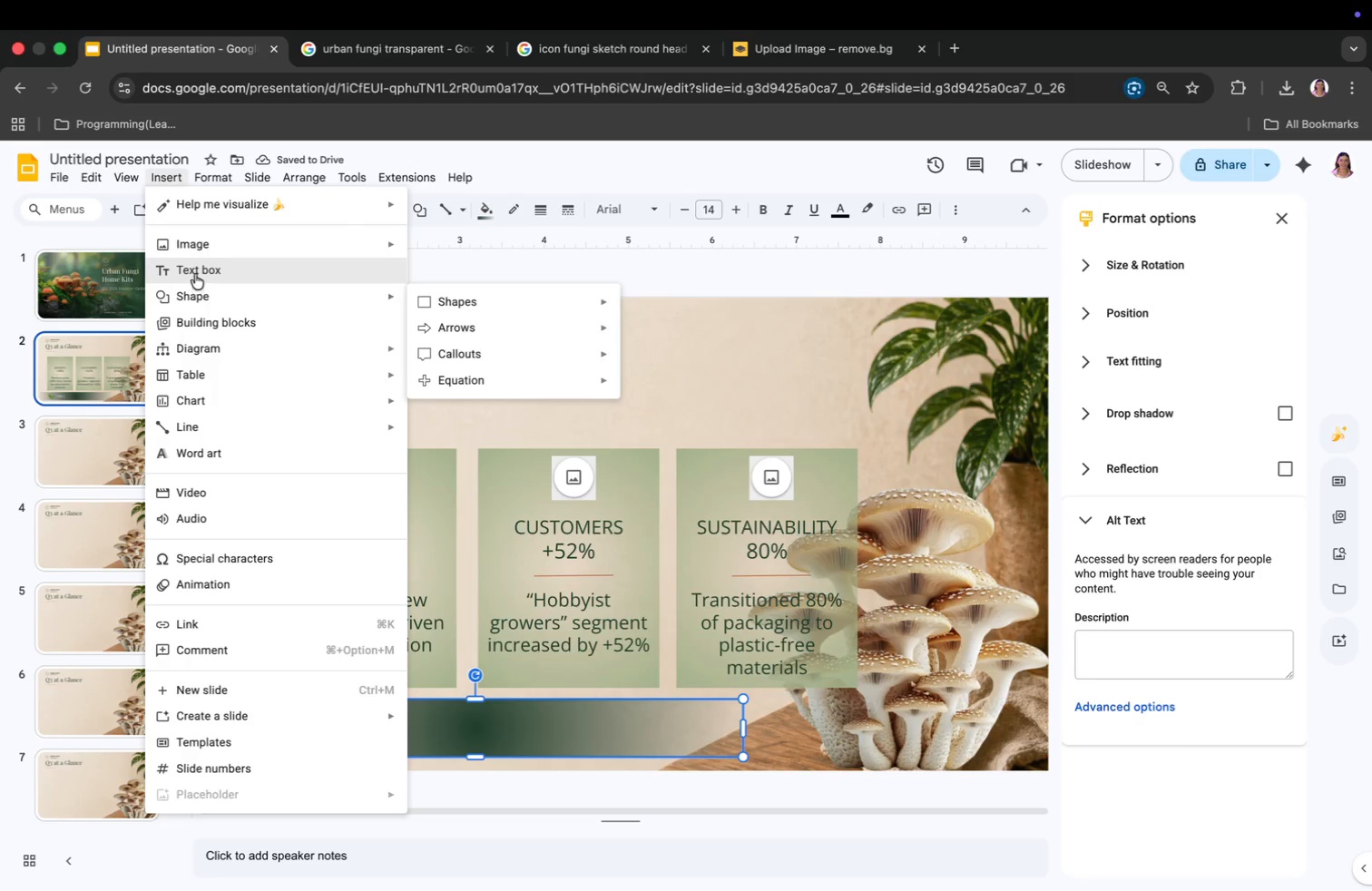 
left_click([195, 274])
 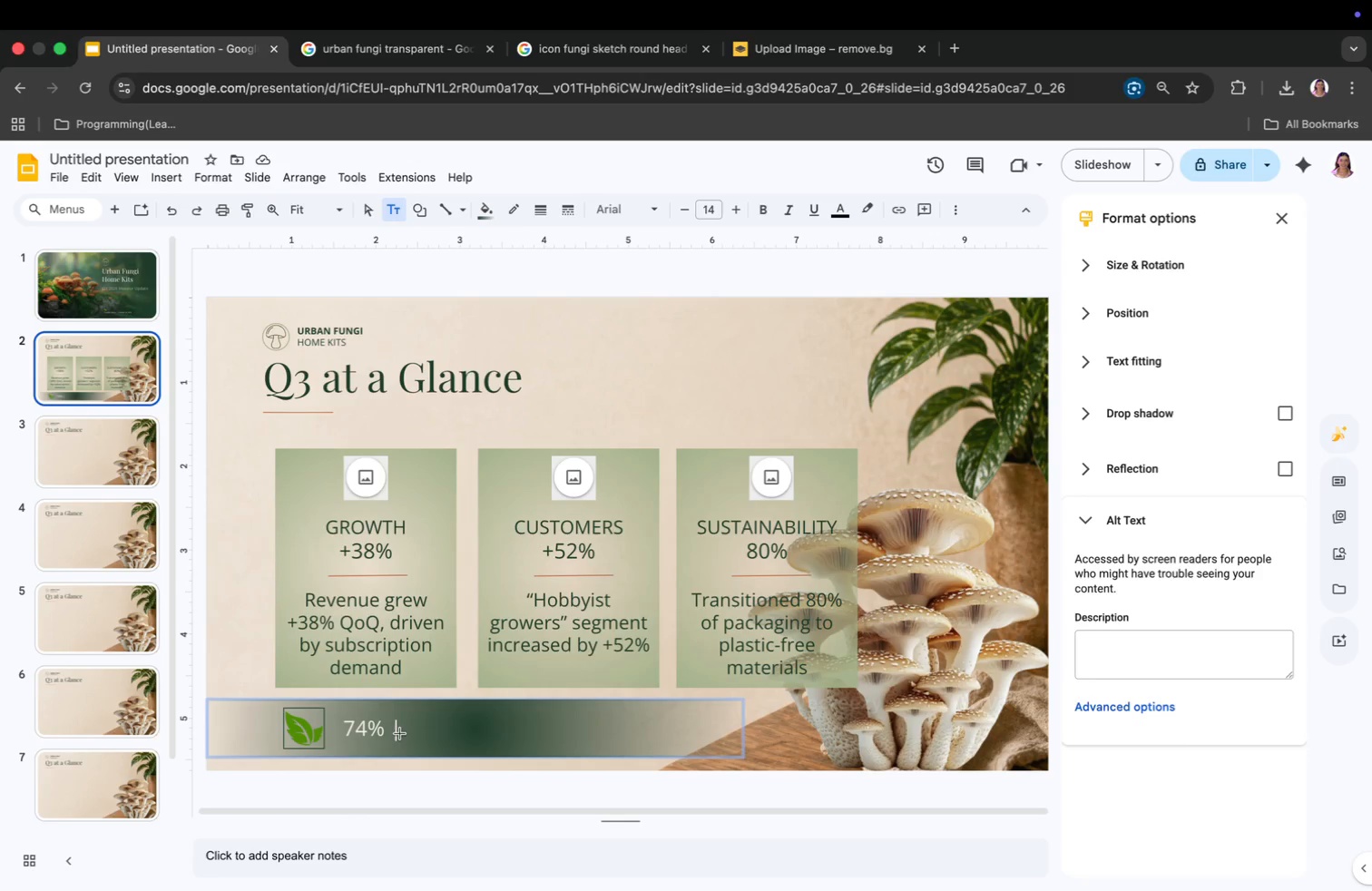 
left_click([414, 729])
 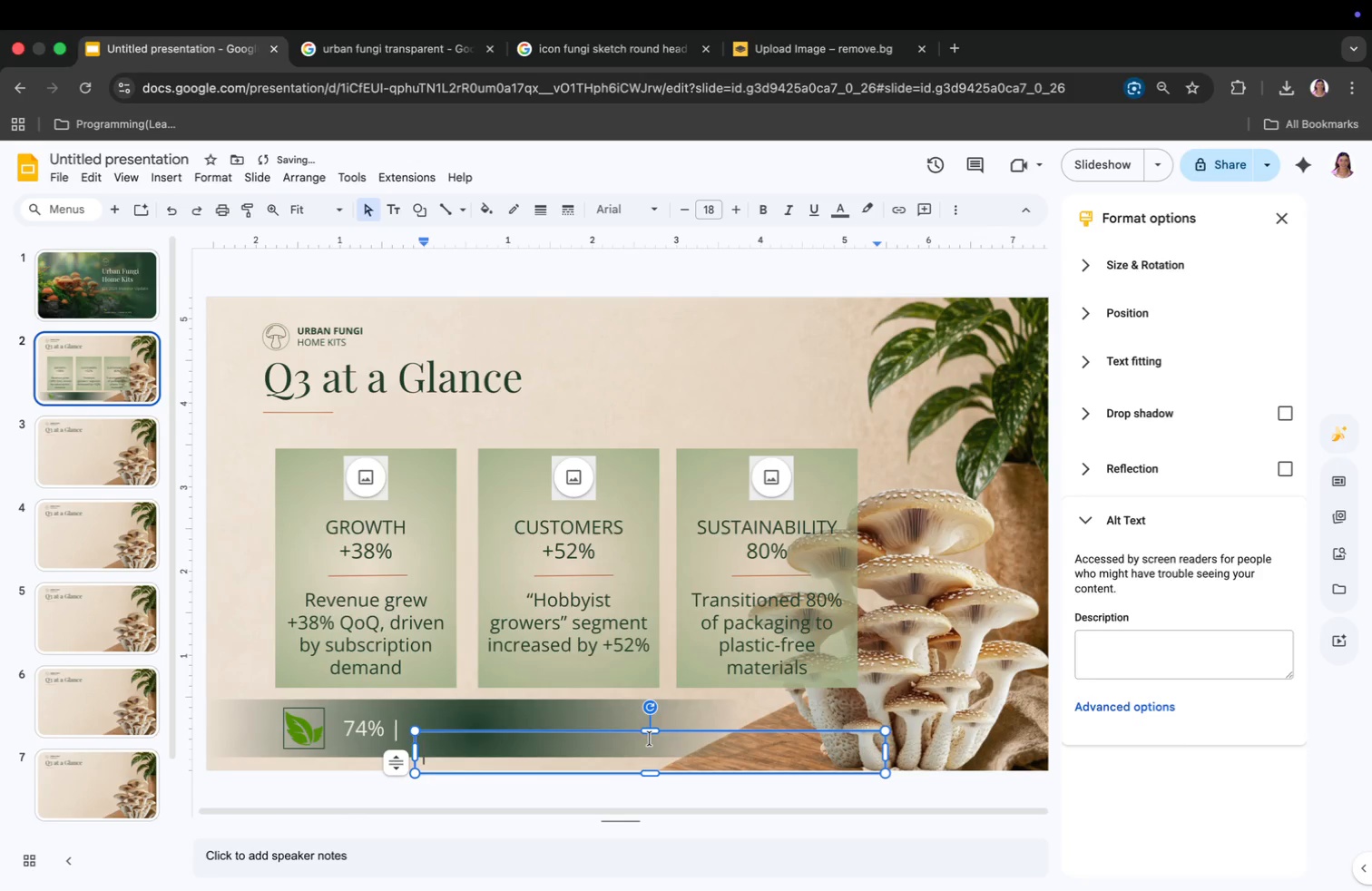 
left_click_drag(start_coordinate=[650, 737], to_coordinate=[641, 710])
 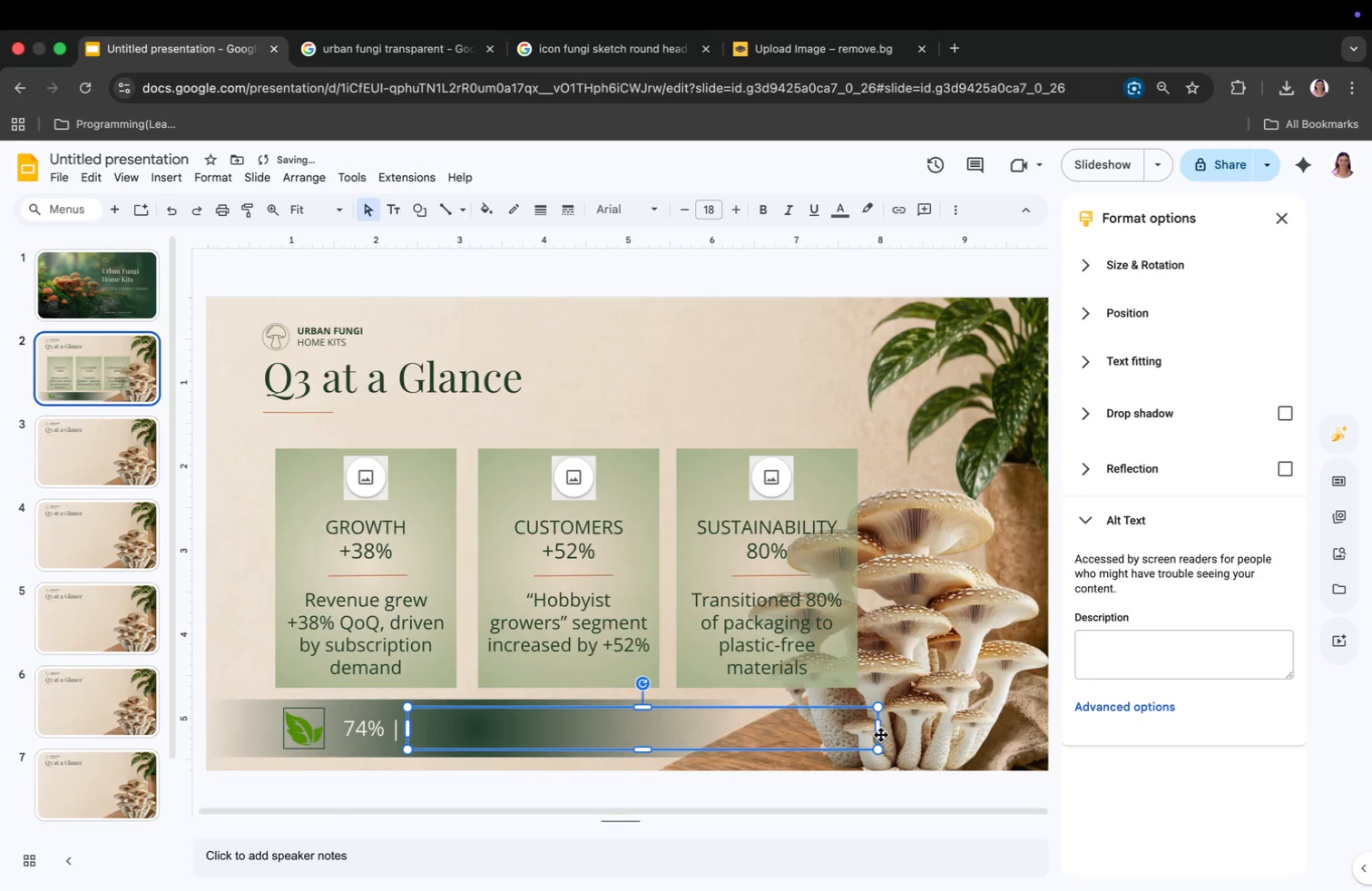 
left_click_drag(start_coordinate=[878, 729], to_coordinate=[680, 736])
 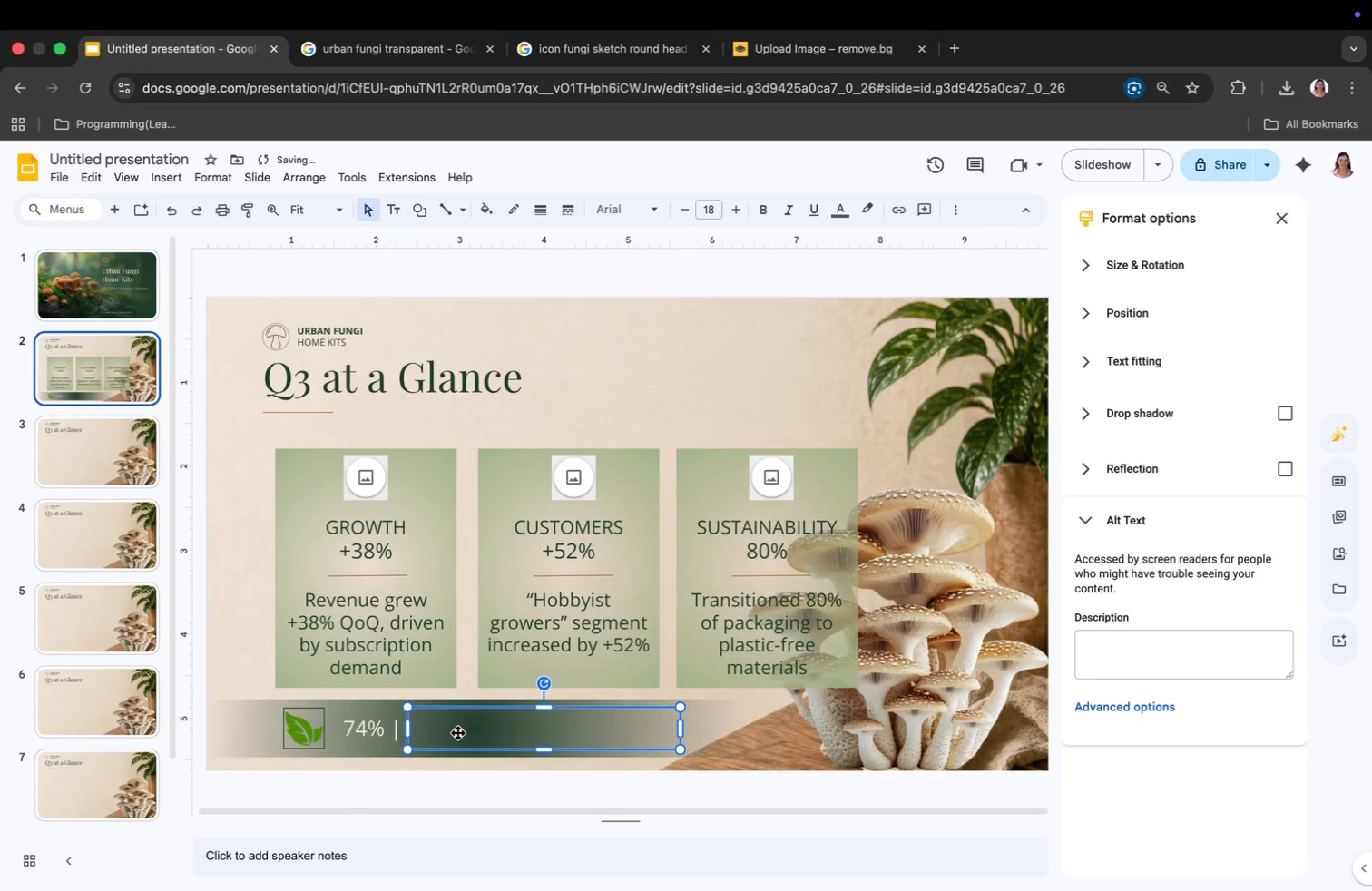 
double_click([458, 733])
 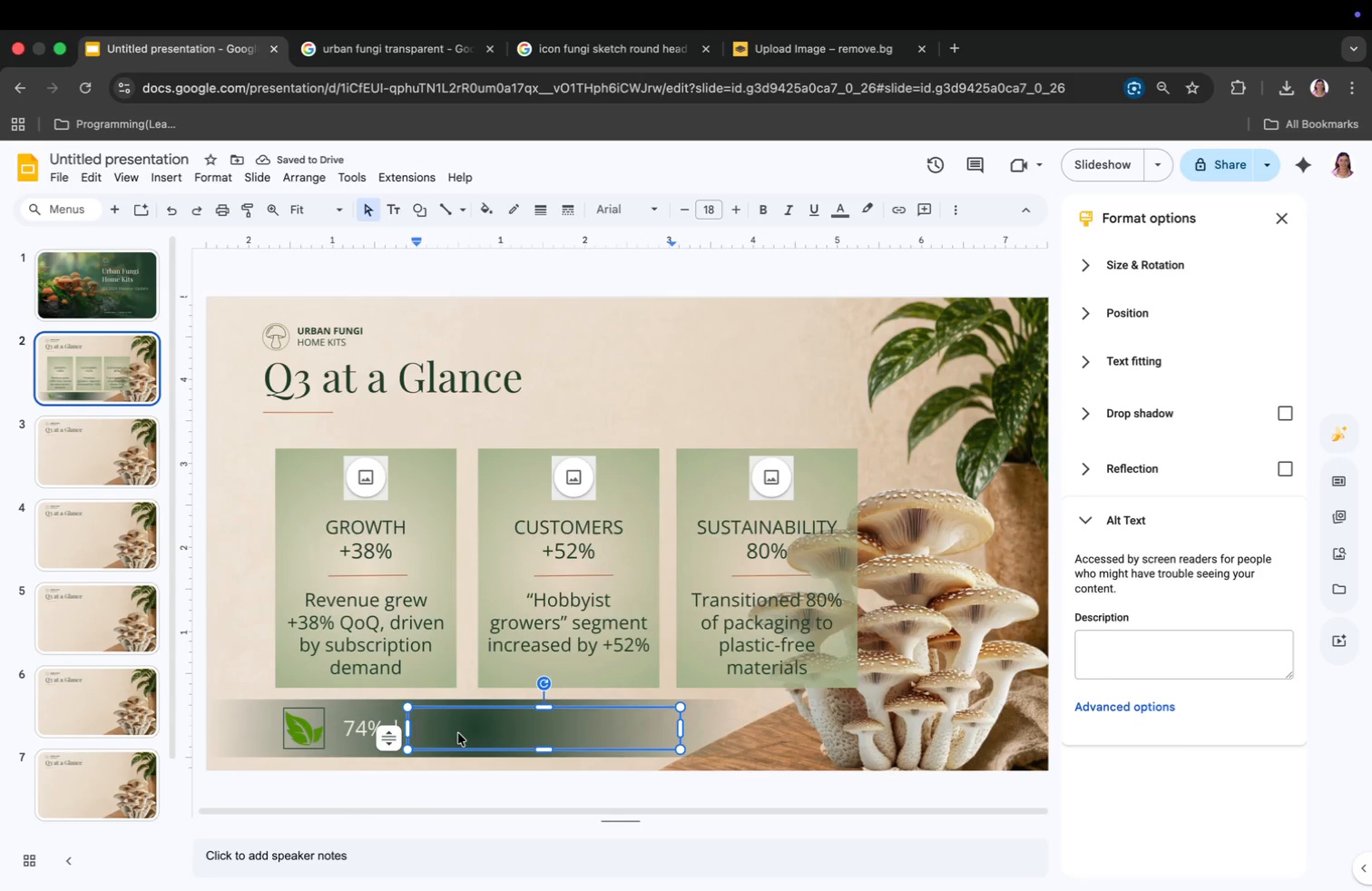 
left_click([458, 733])
 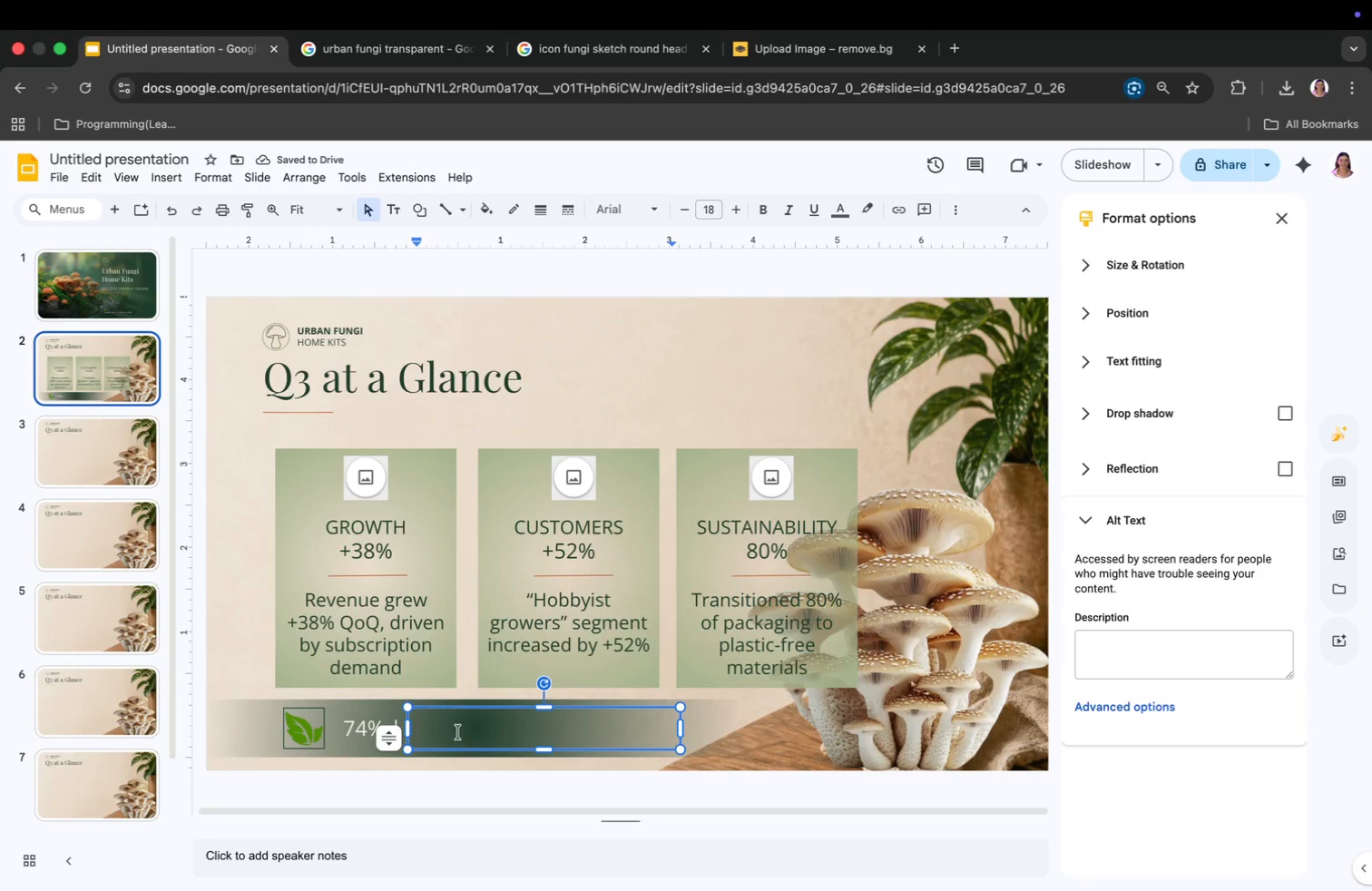 
left_click([458, 732])
 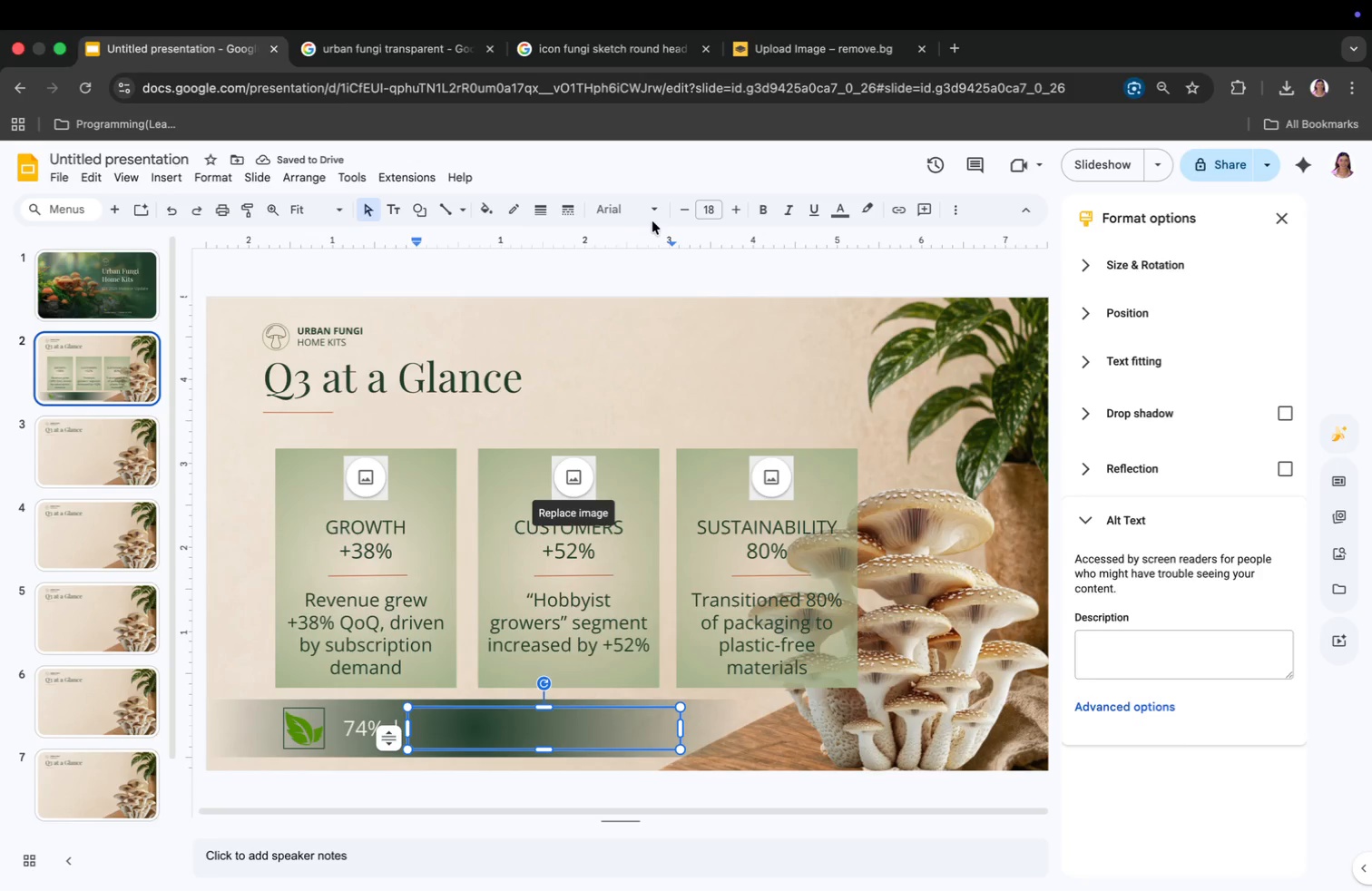 
left_click([656, 211])
 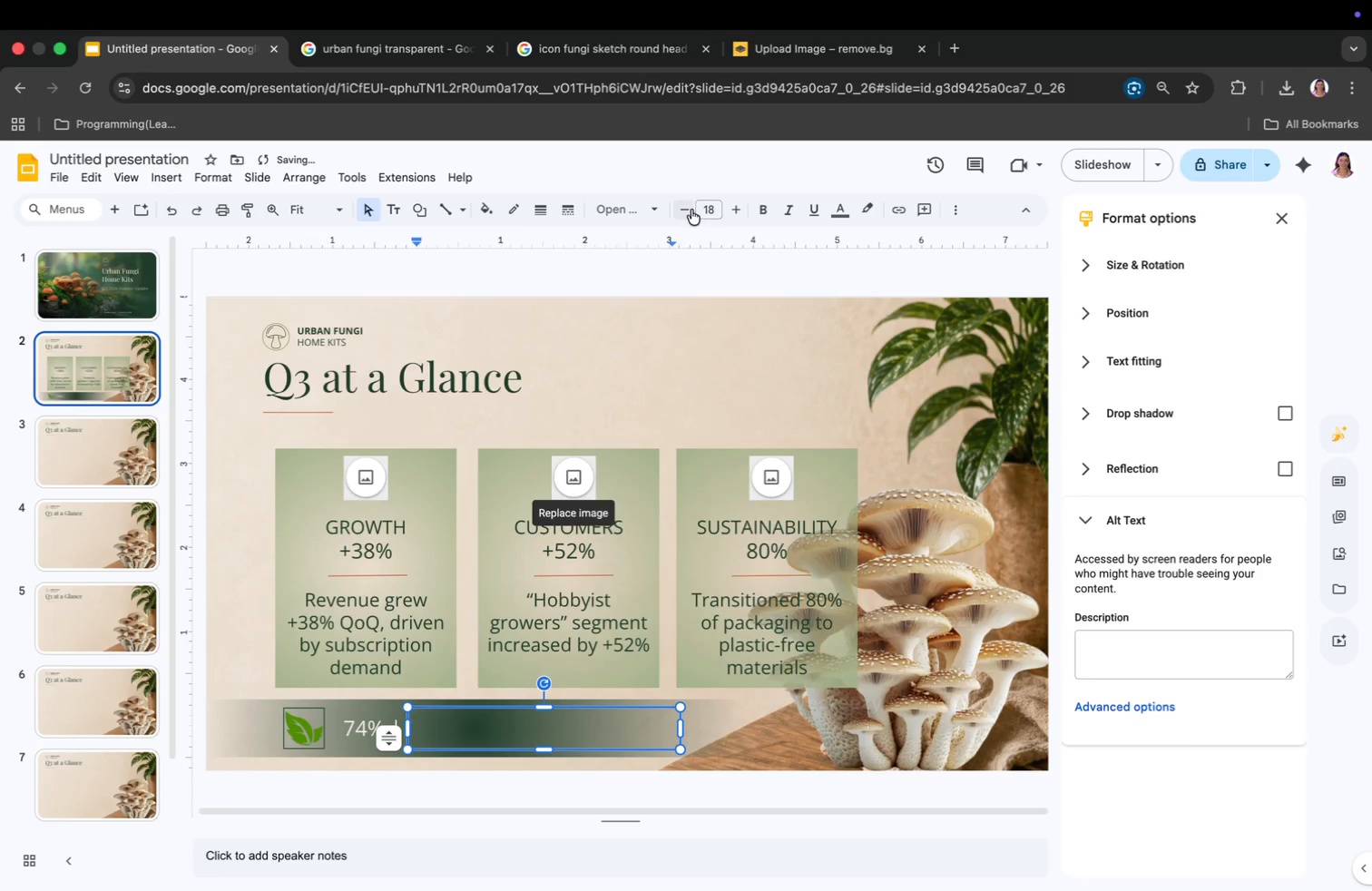 
left_click([705, 208])
 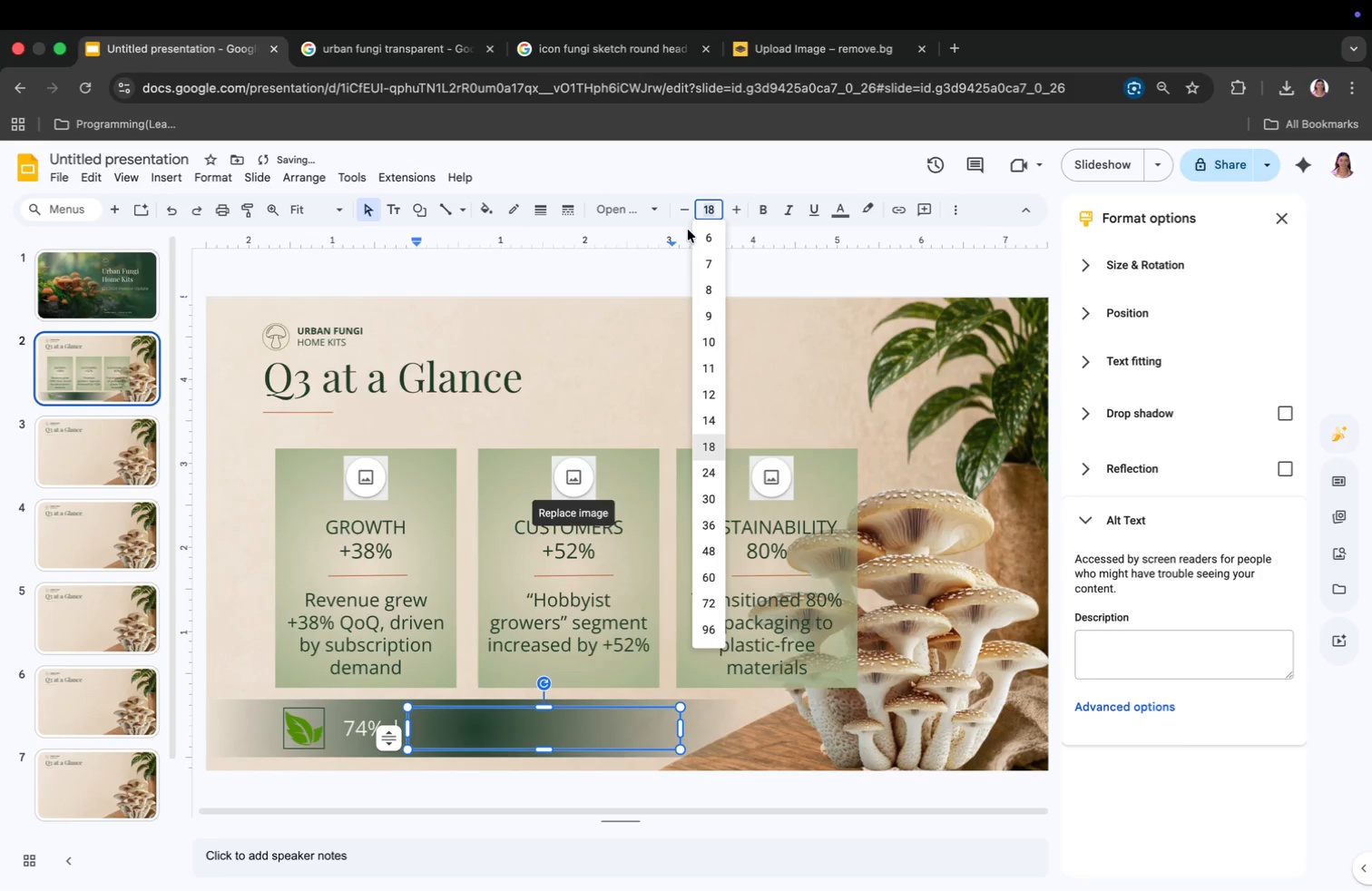 
type(10)
 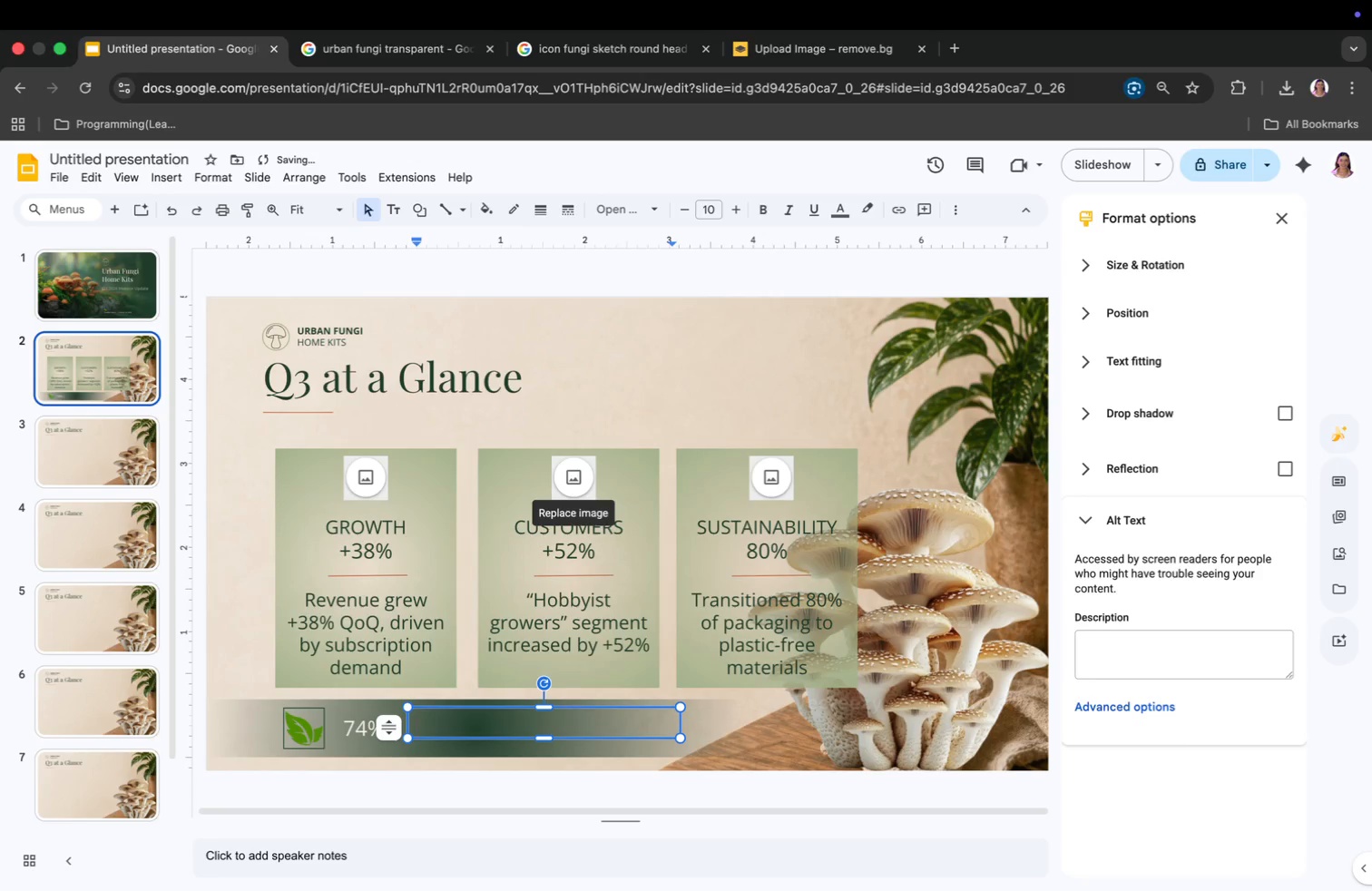 
key(Enter)
 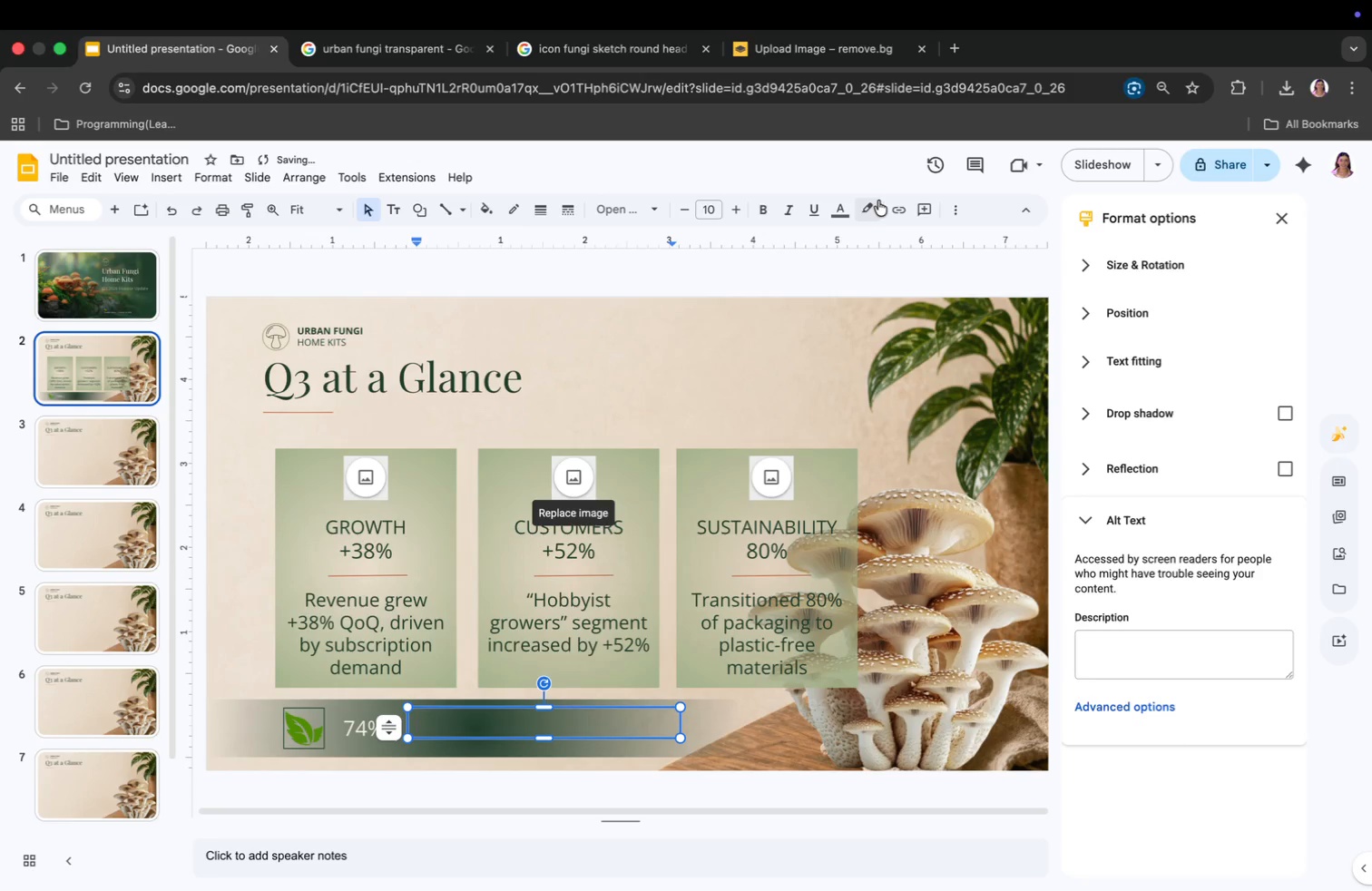 
left_click([846, 210])
 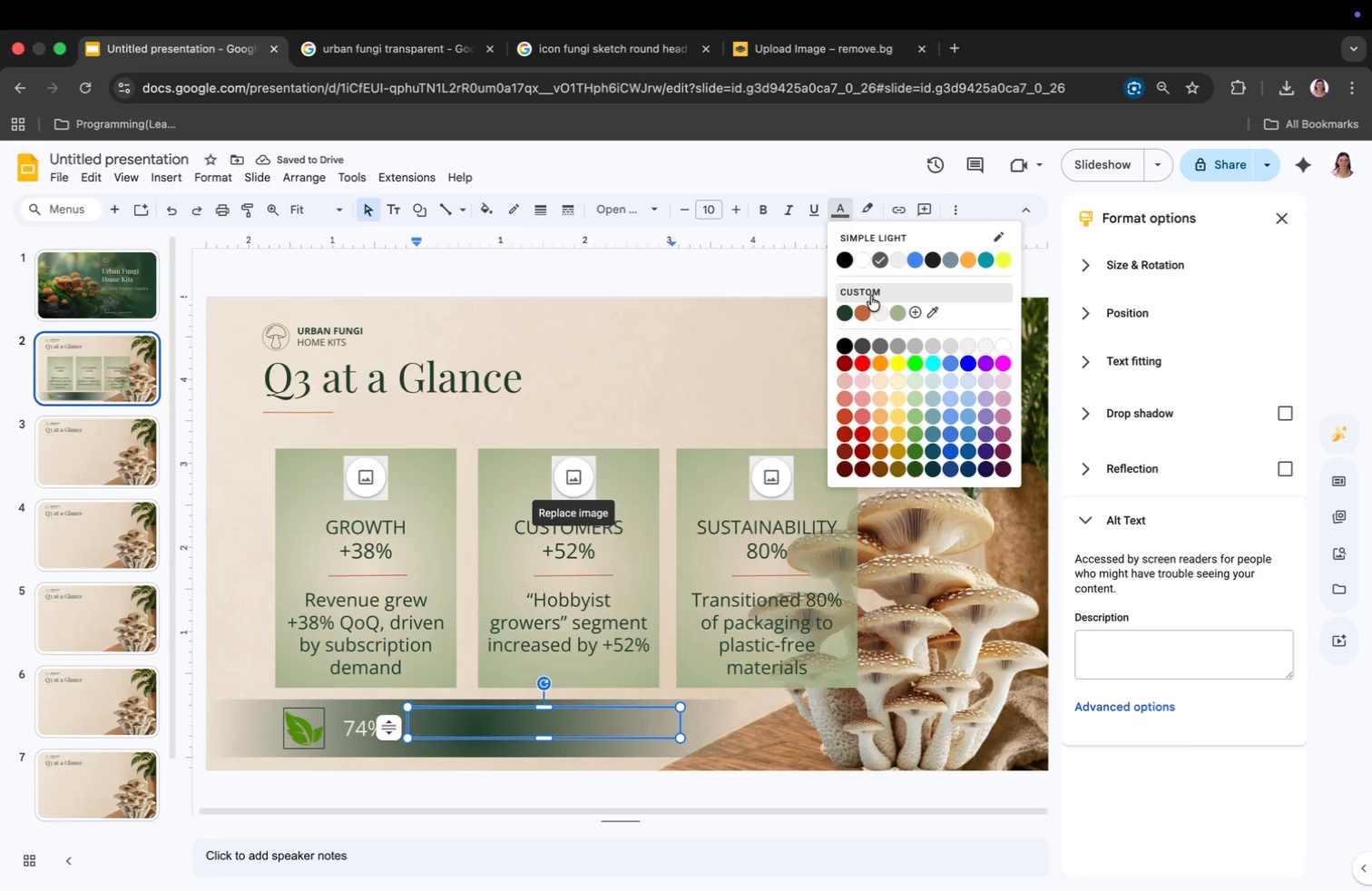 
left_click([878, 312])
 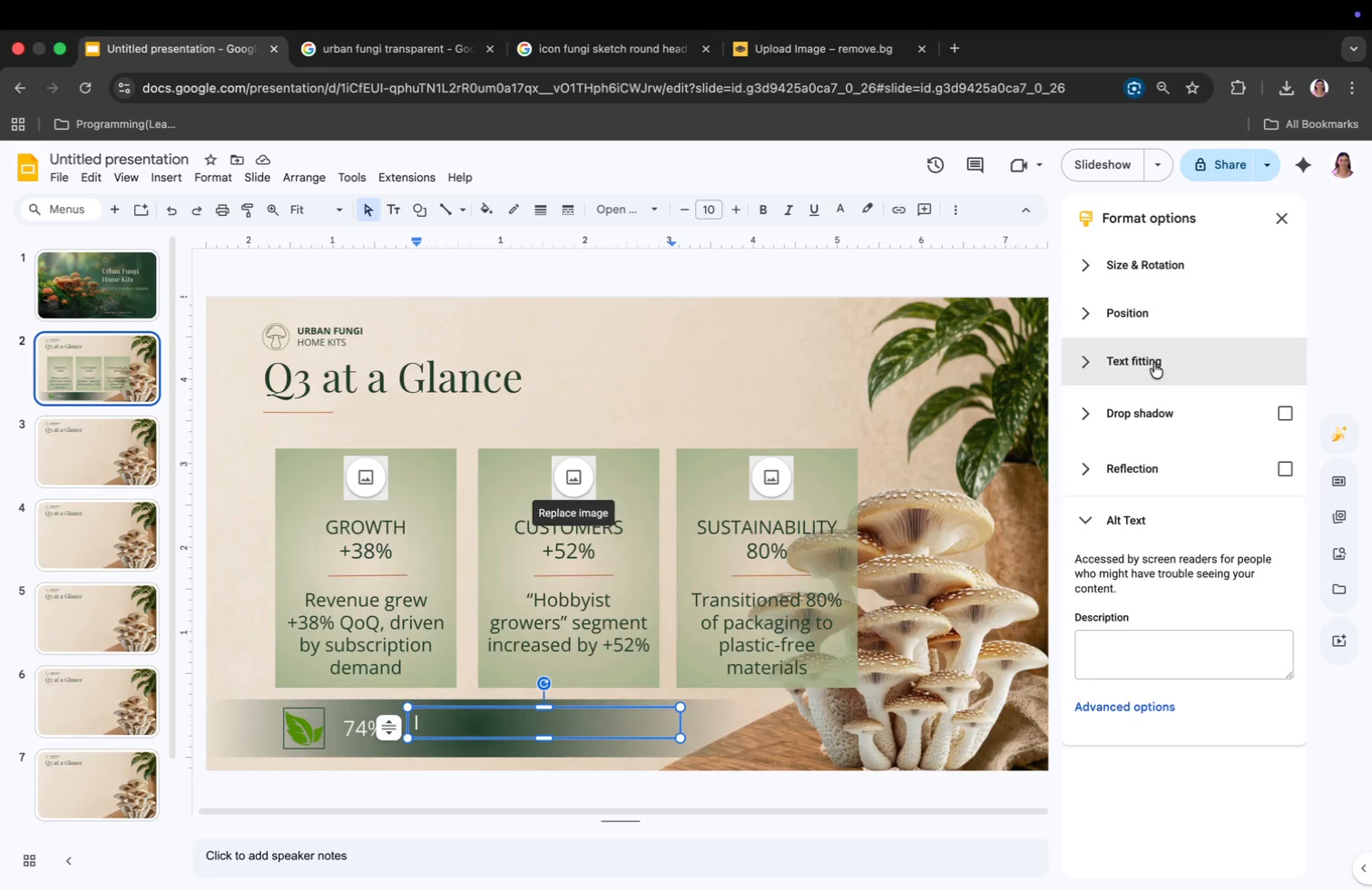 
wait(24.65)
 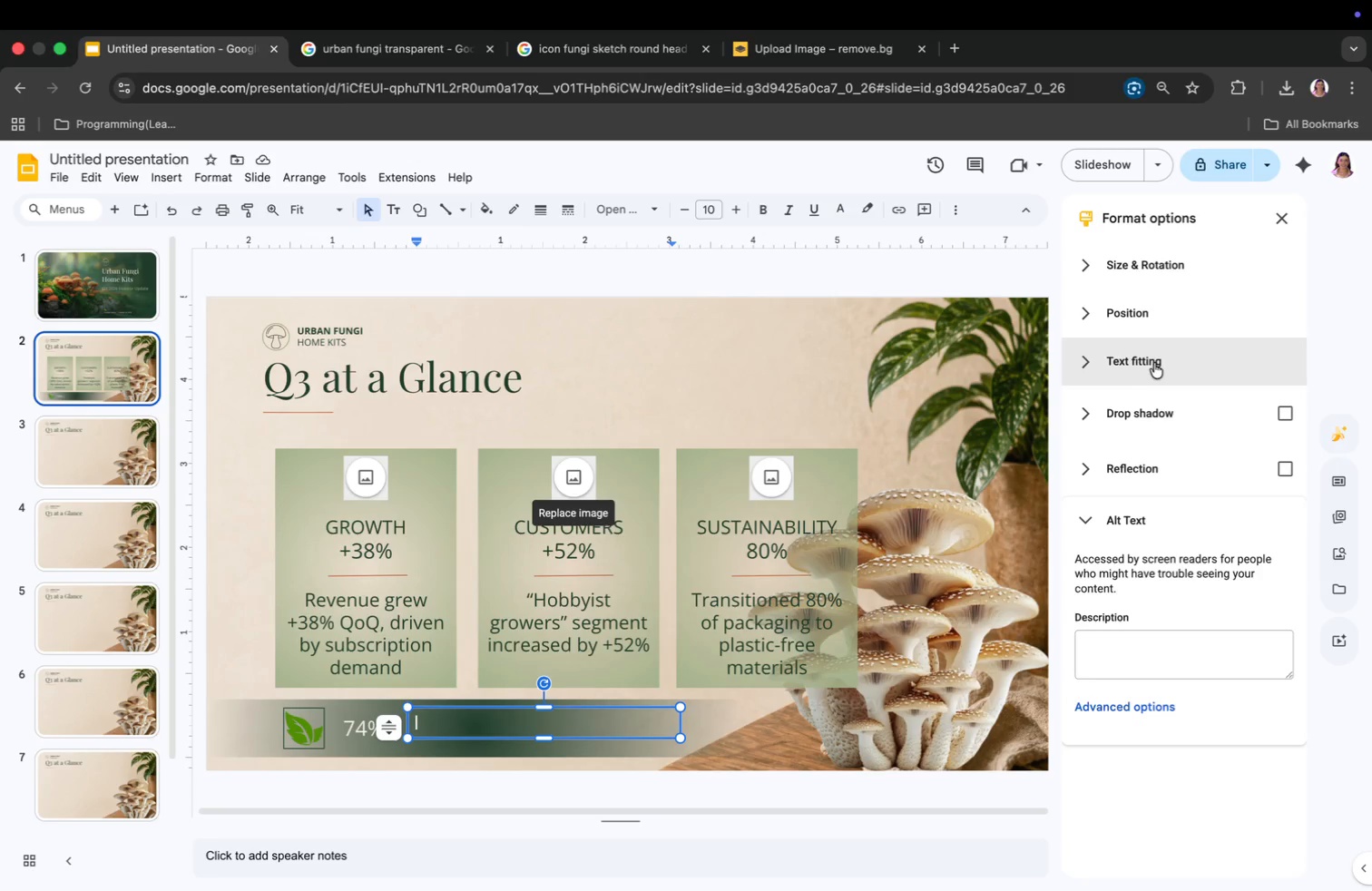 
type(Strong retention:)
 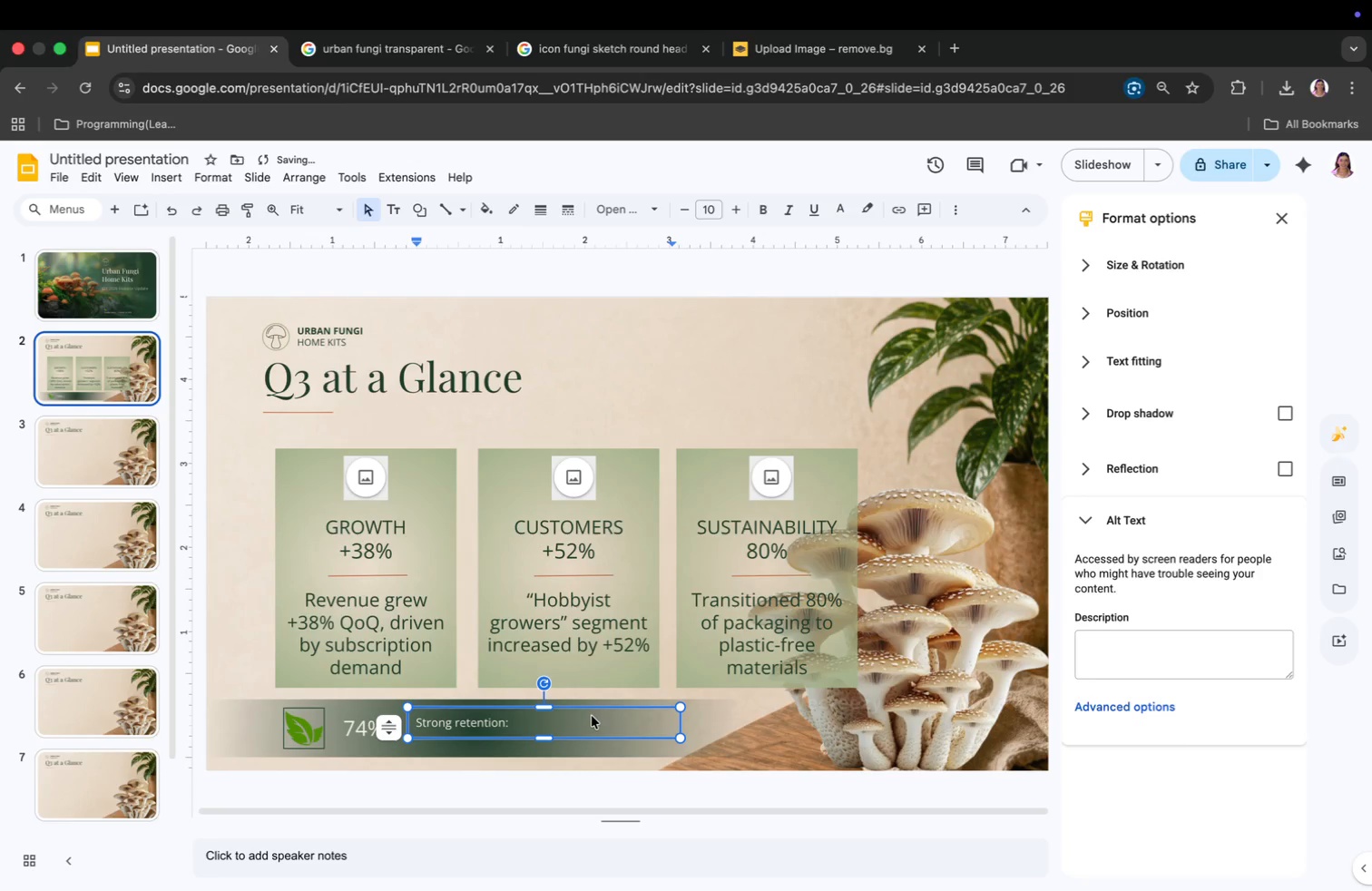 
key(Enter)
 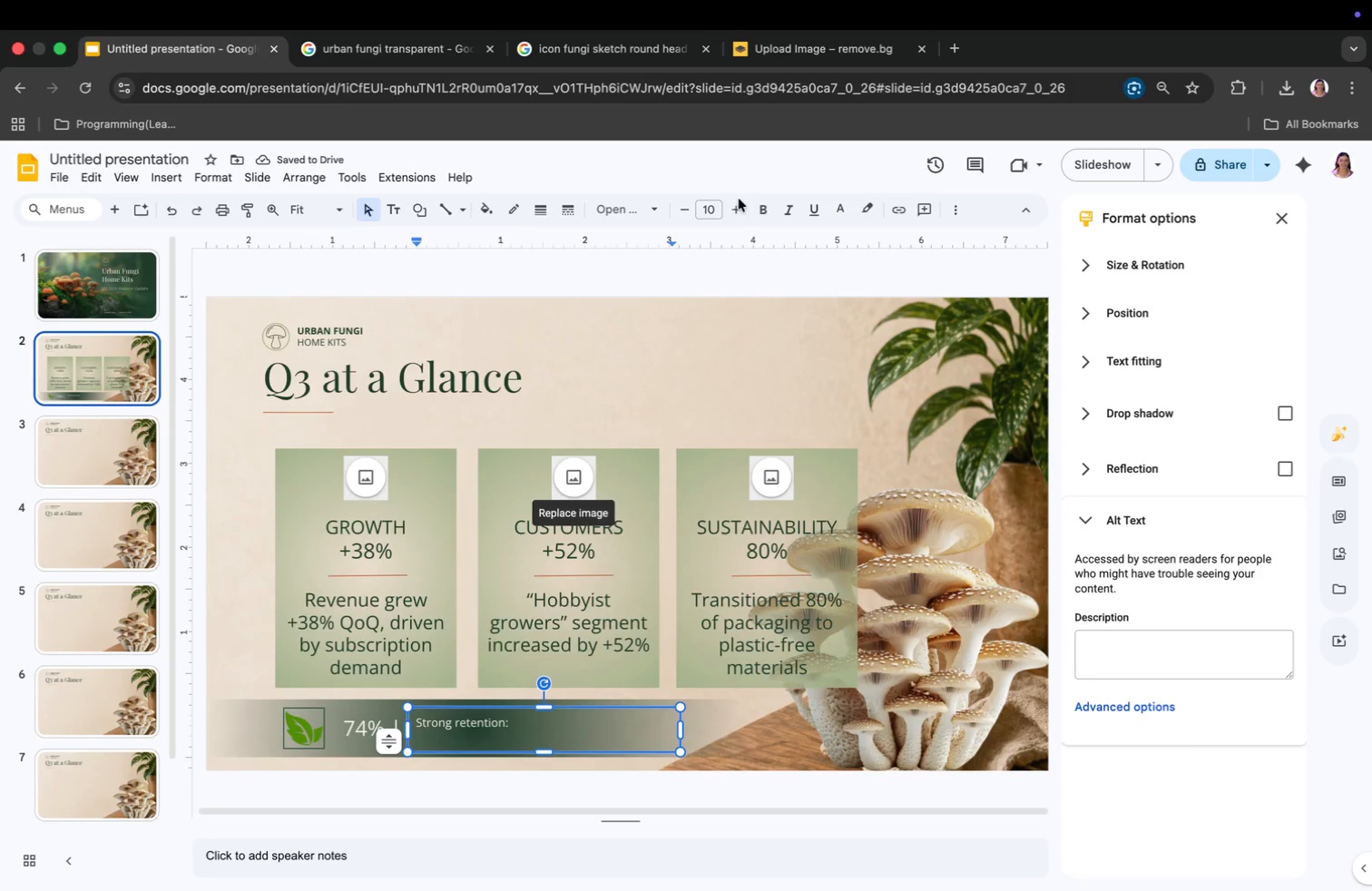 
wait(6.32)
 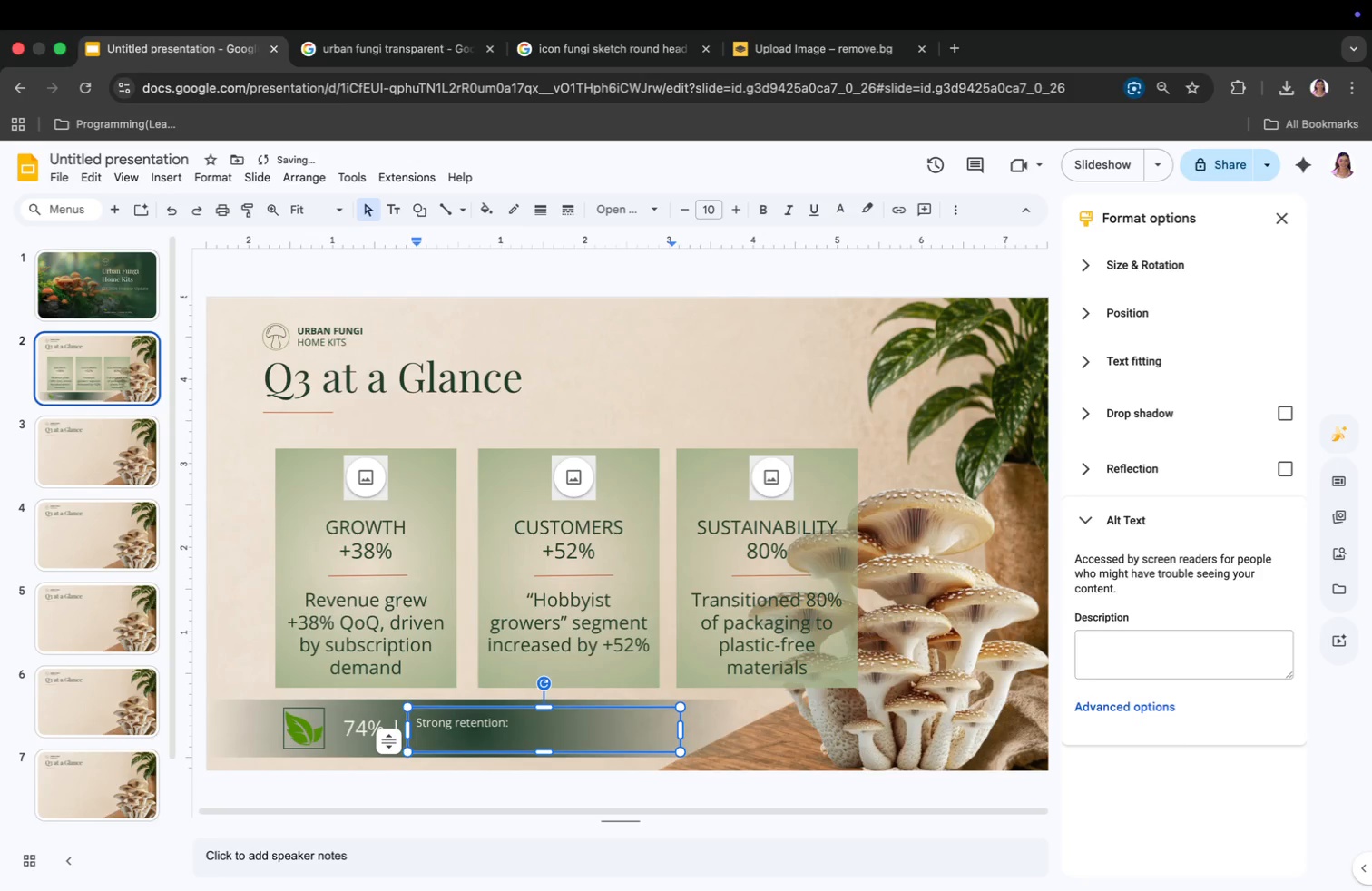 
left_click([759, 214])
 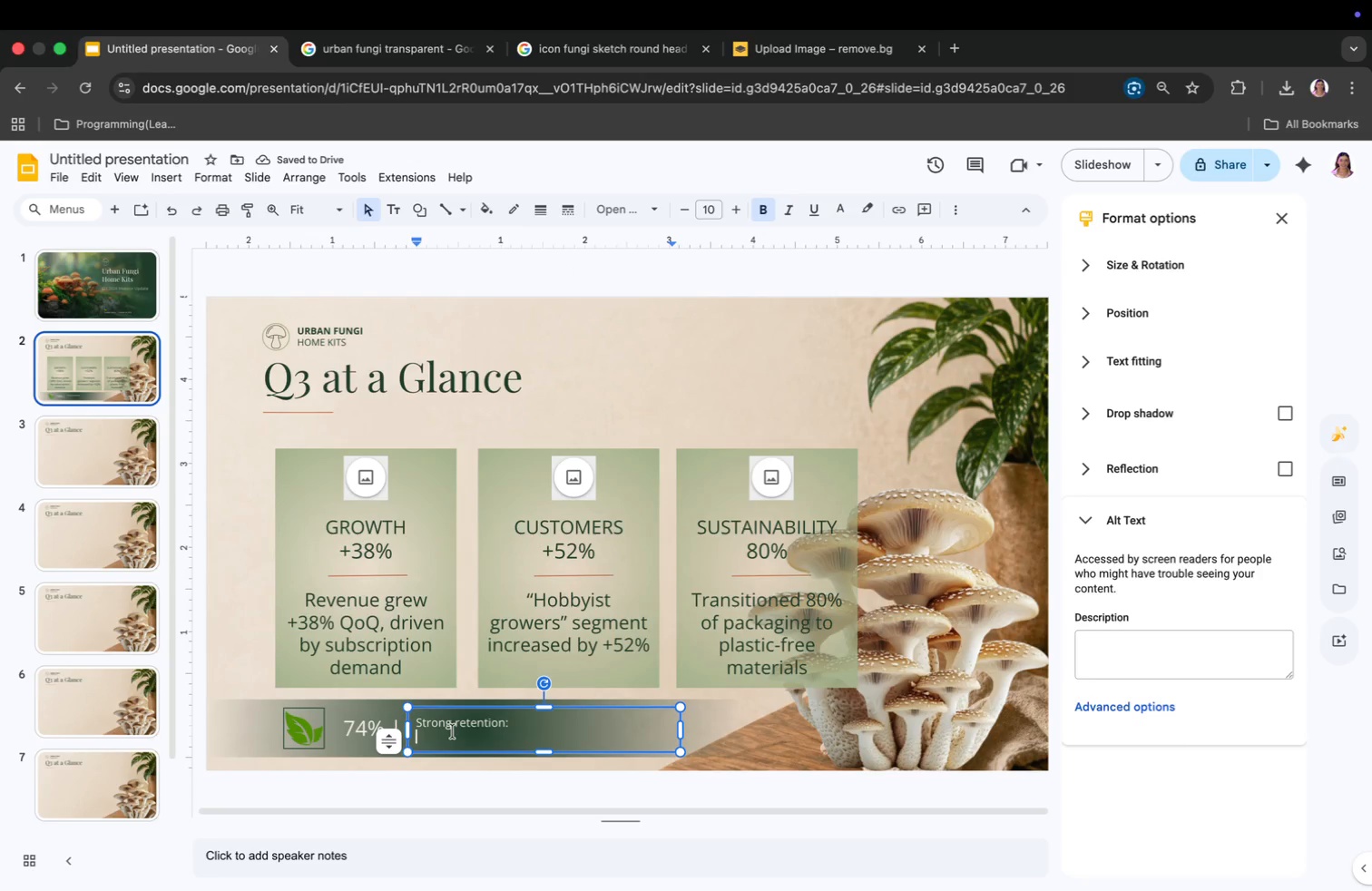 
type(74%)
 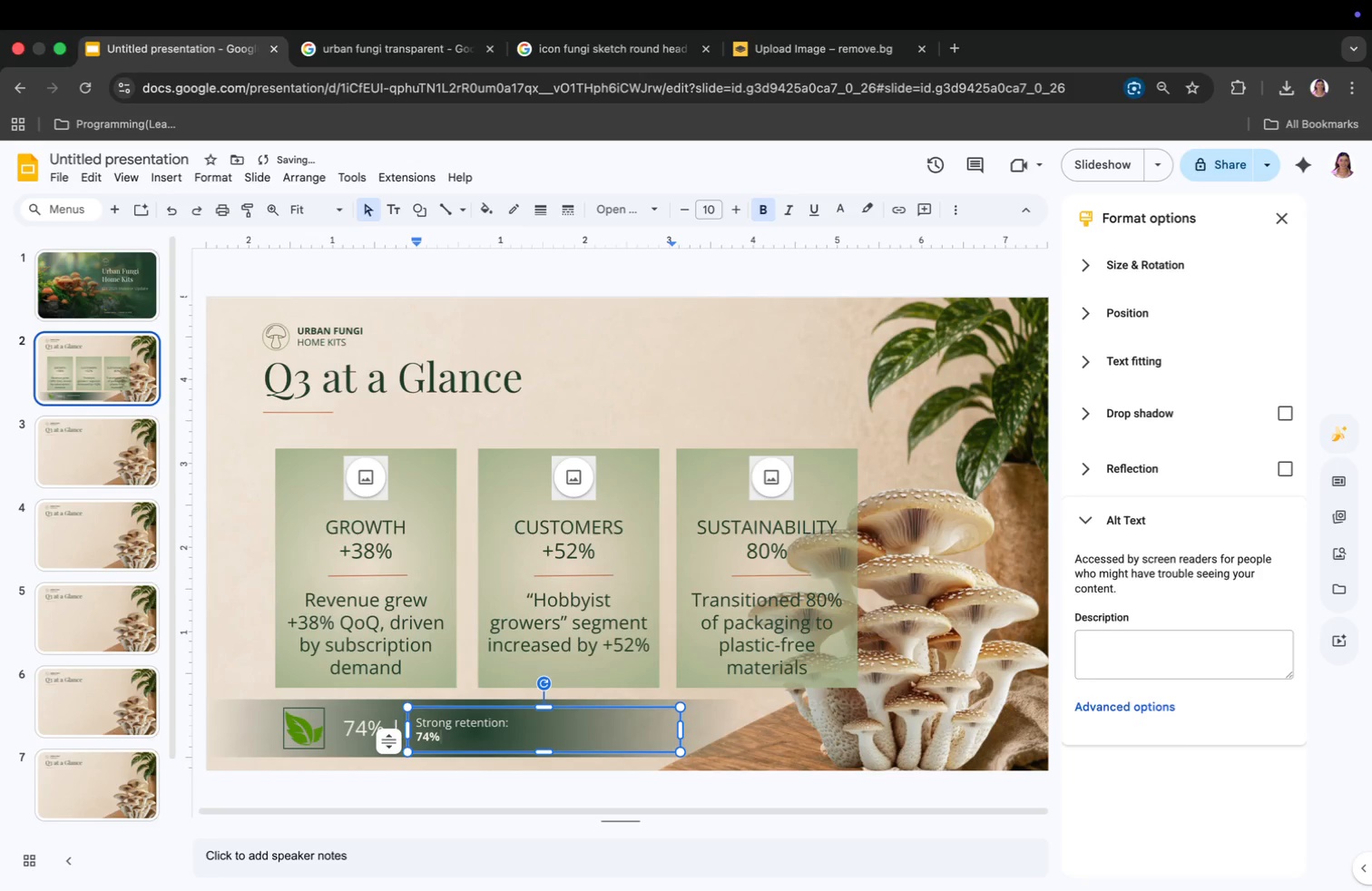 
wait(6.42)
 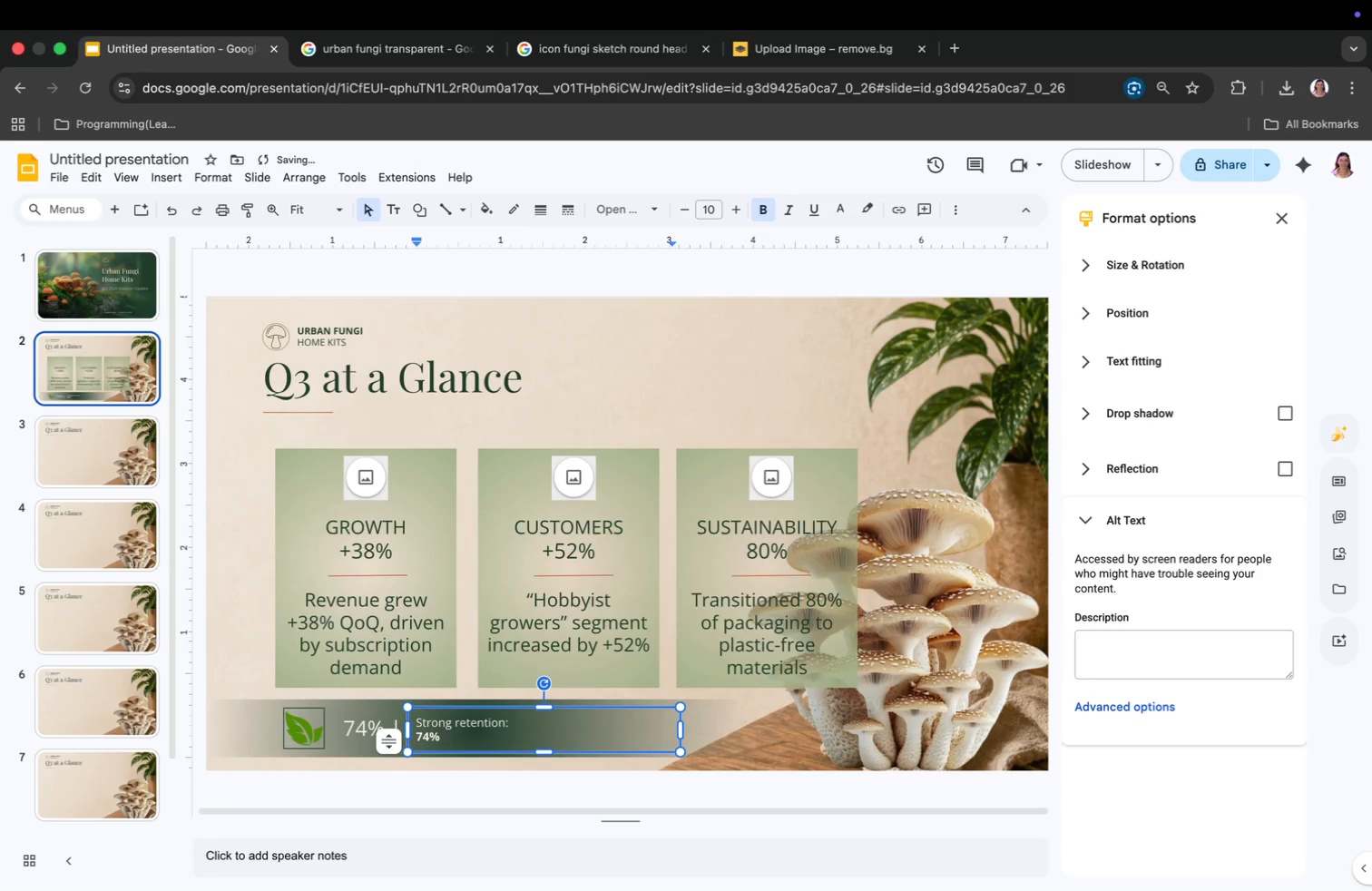 
type( 3-month subcr)
key(Backspace)
key(Backspace)
type(scriber retention rate)
 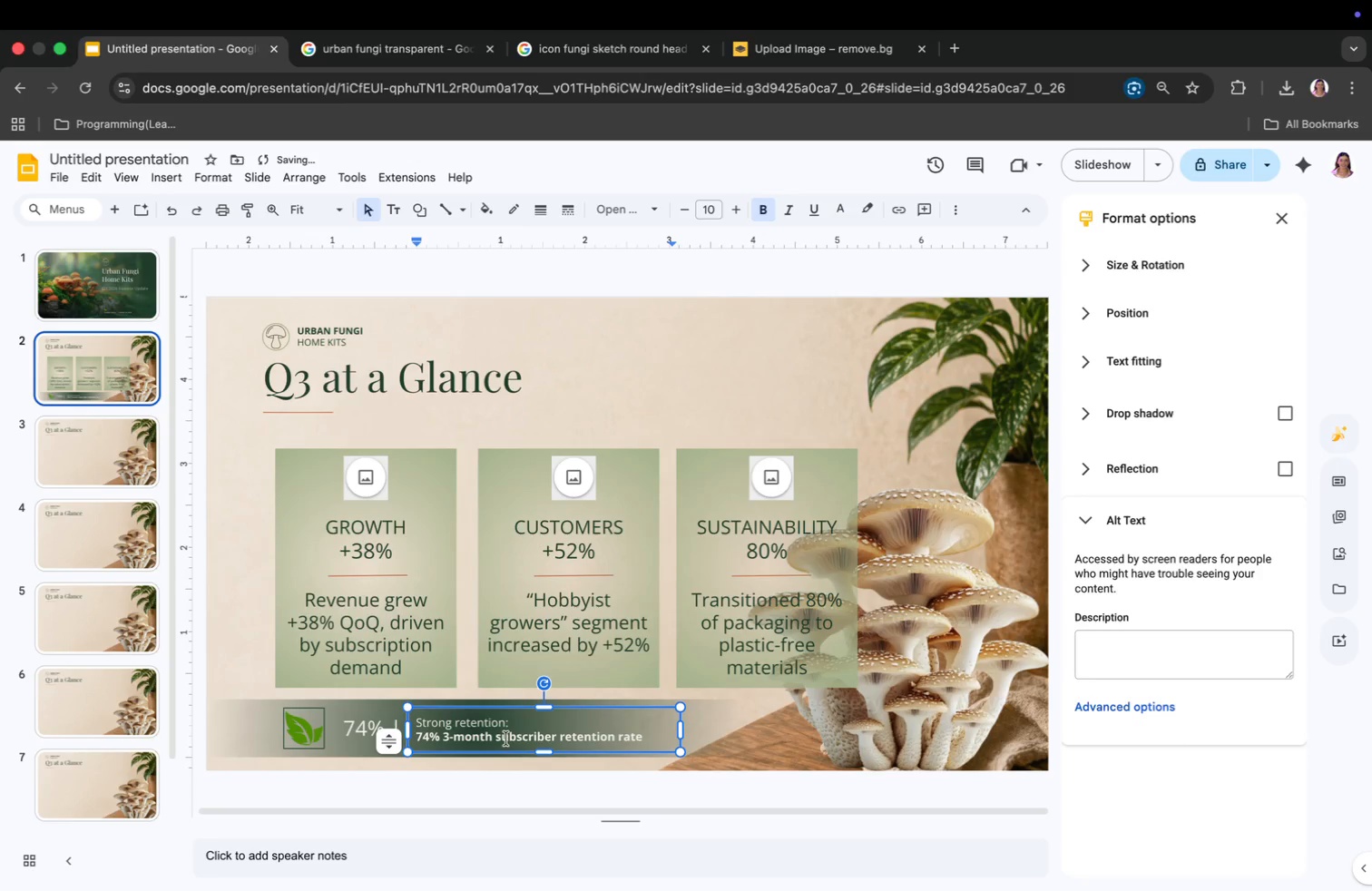 
left_click([701, 755])
 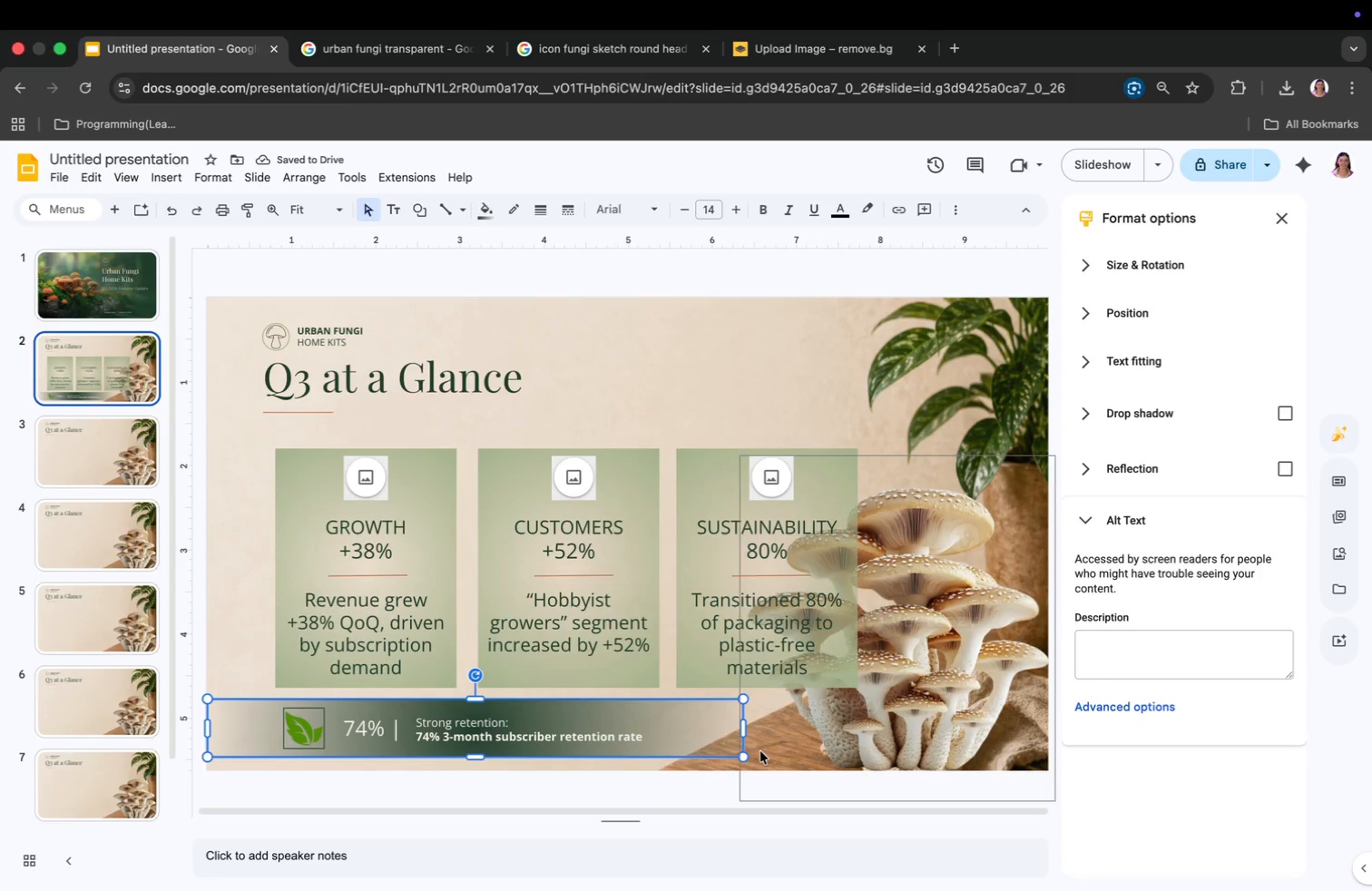 
left_click([769, 748])
 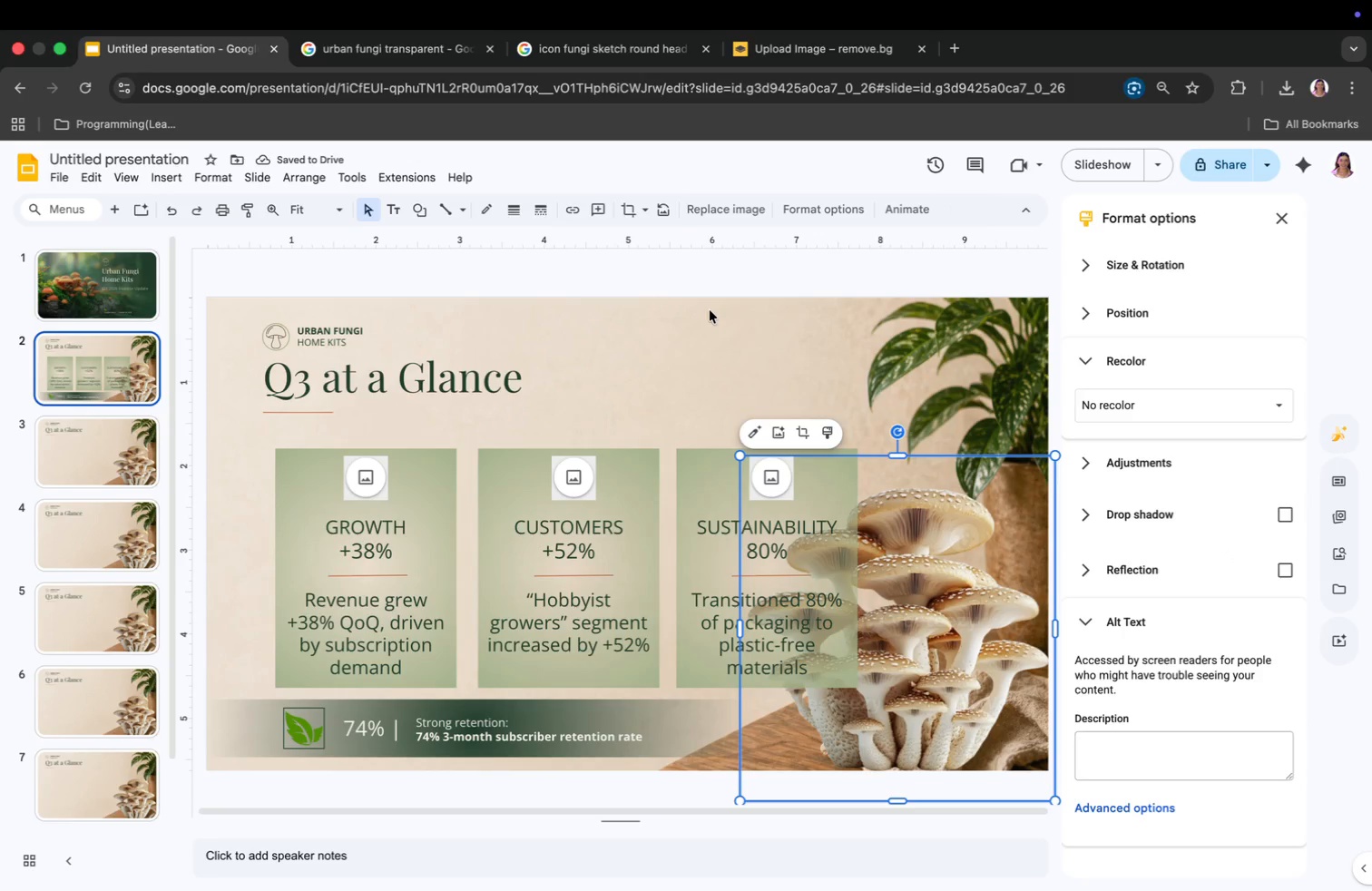 
left_click([696, 342])
 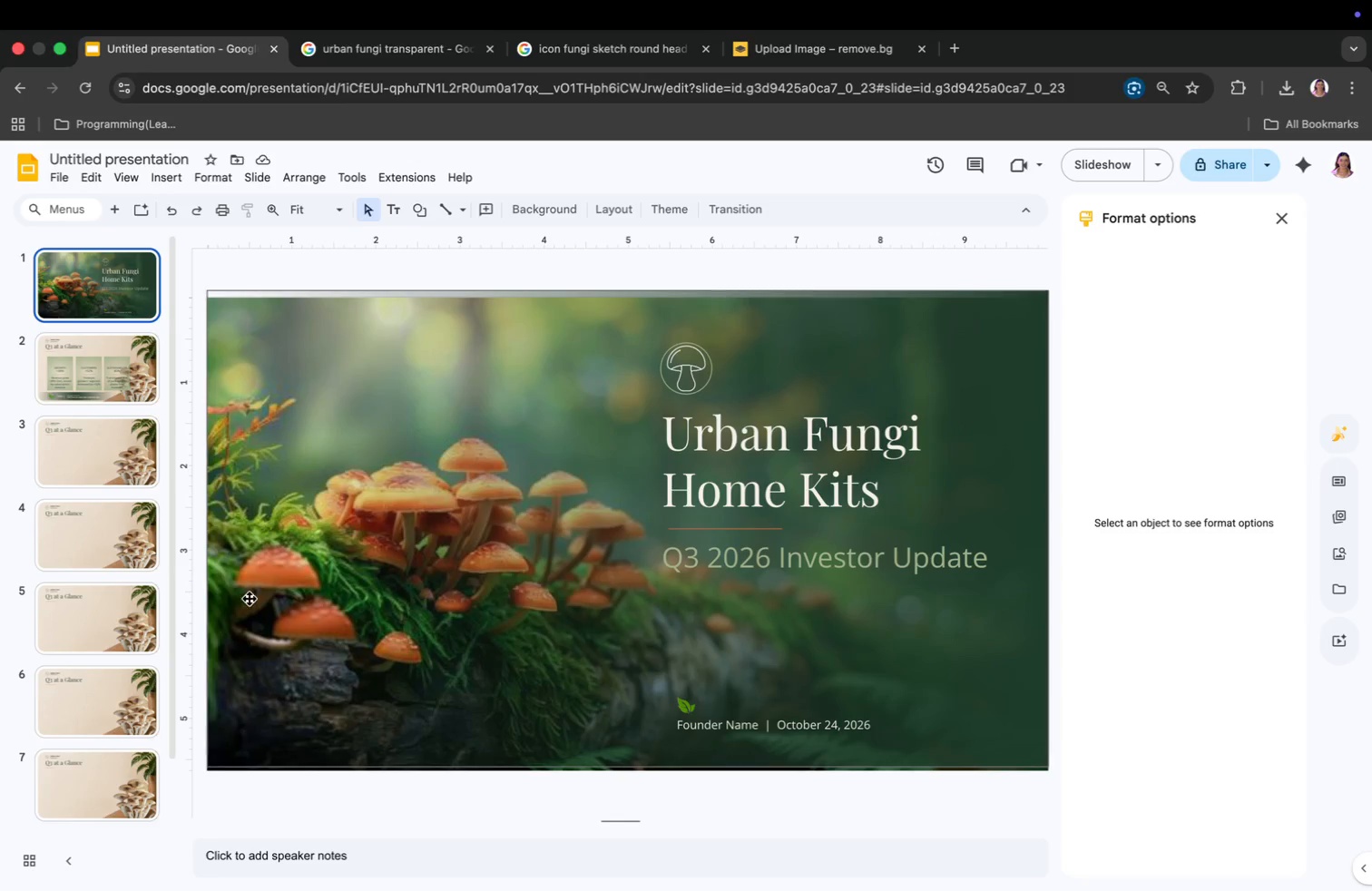 
wait(17.9)
 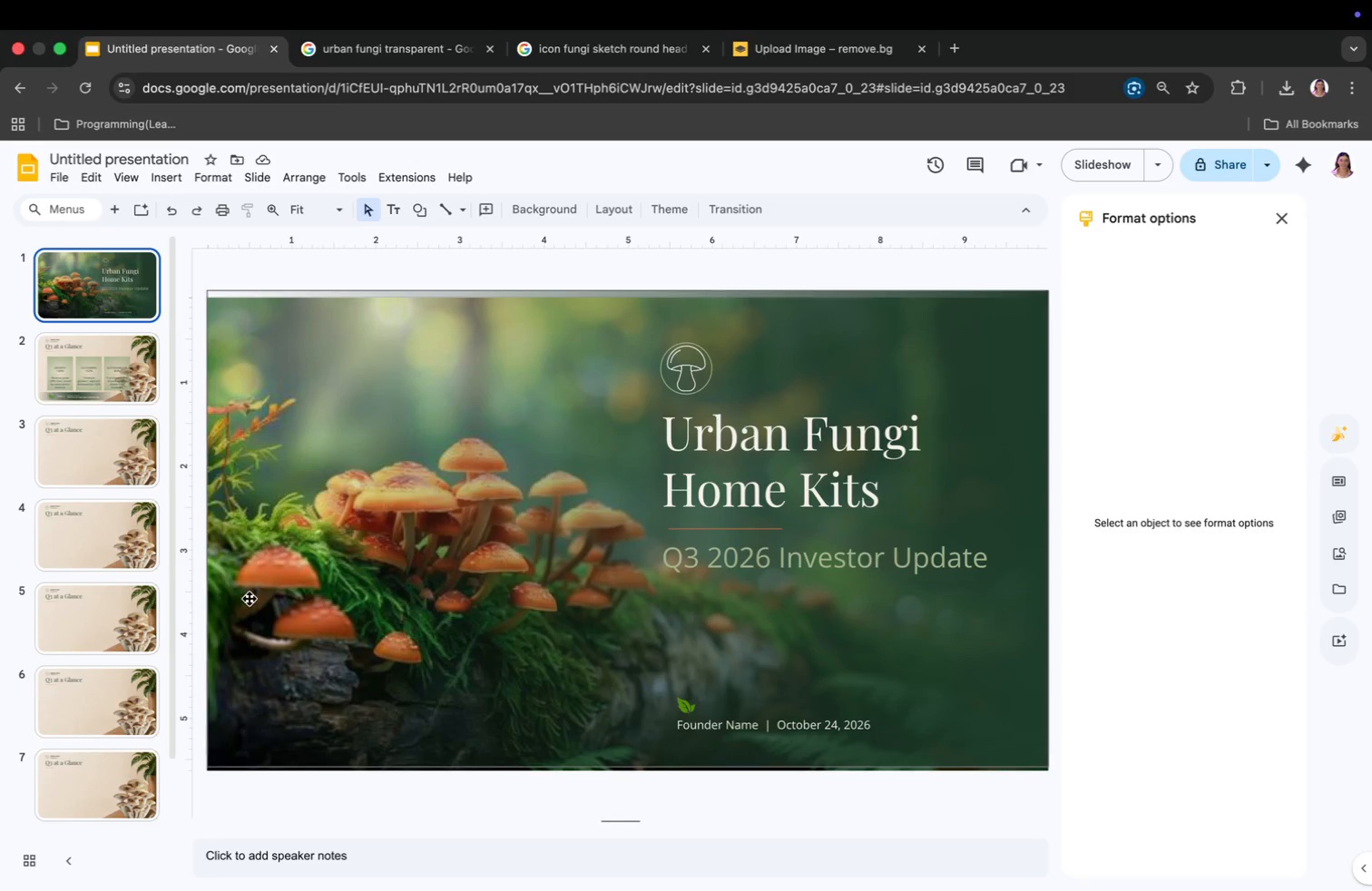 
left_click_drag(start_coordinate=[561, 260], to_coordinate=[542, 267])
 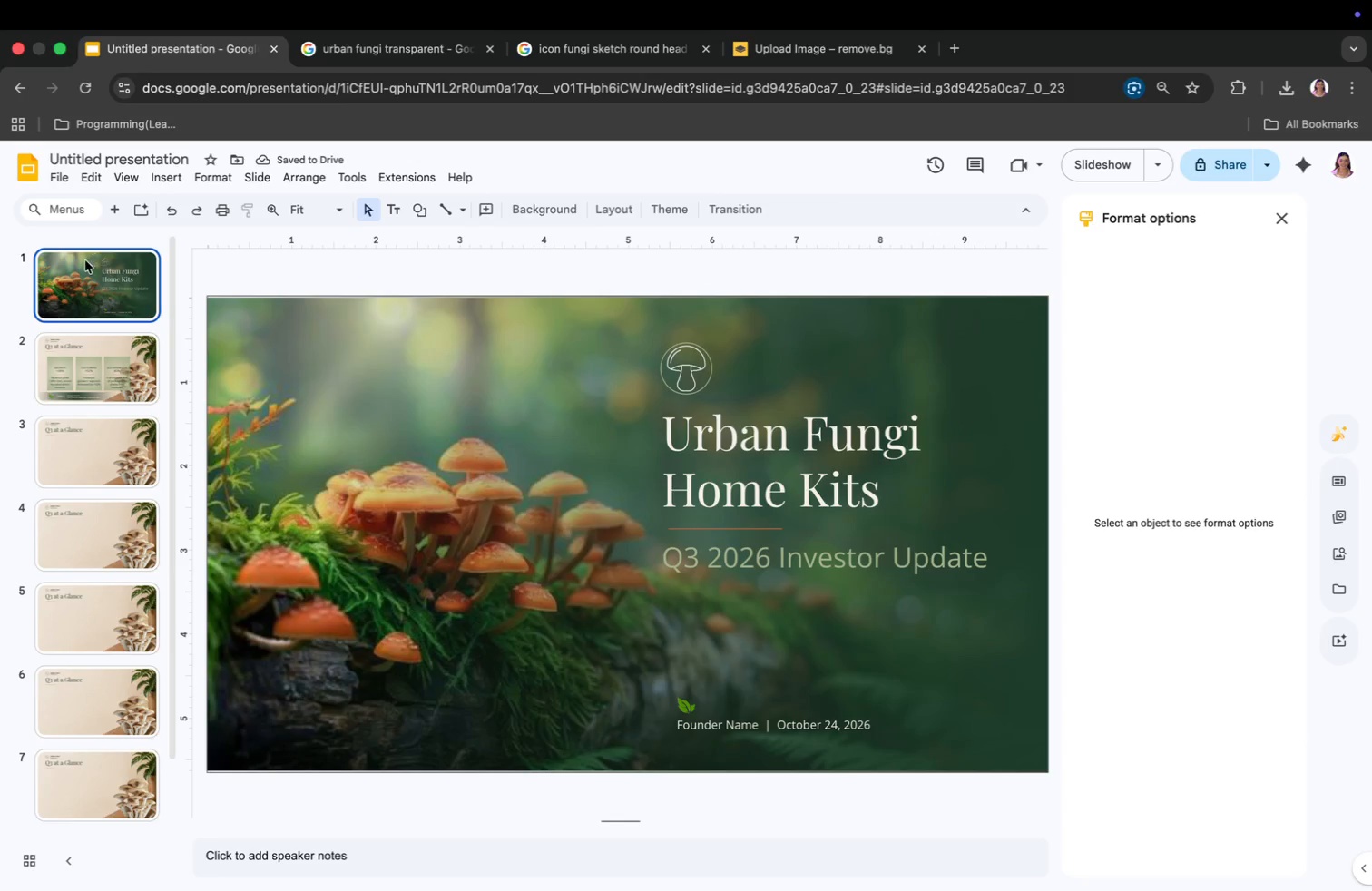 
left_click([85, 260])
 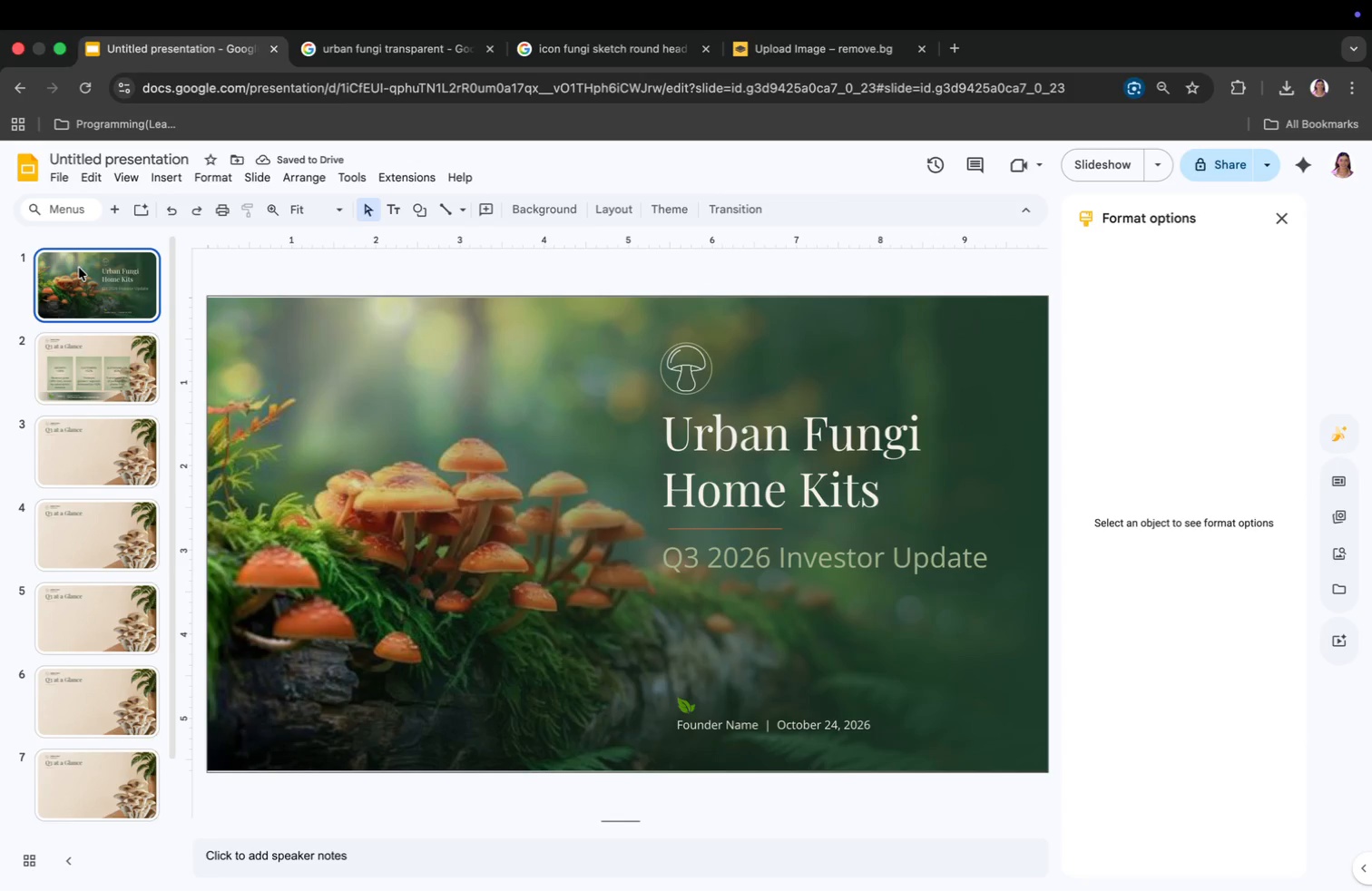 
key(ArrowDown)
 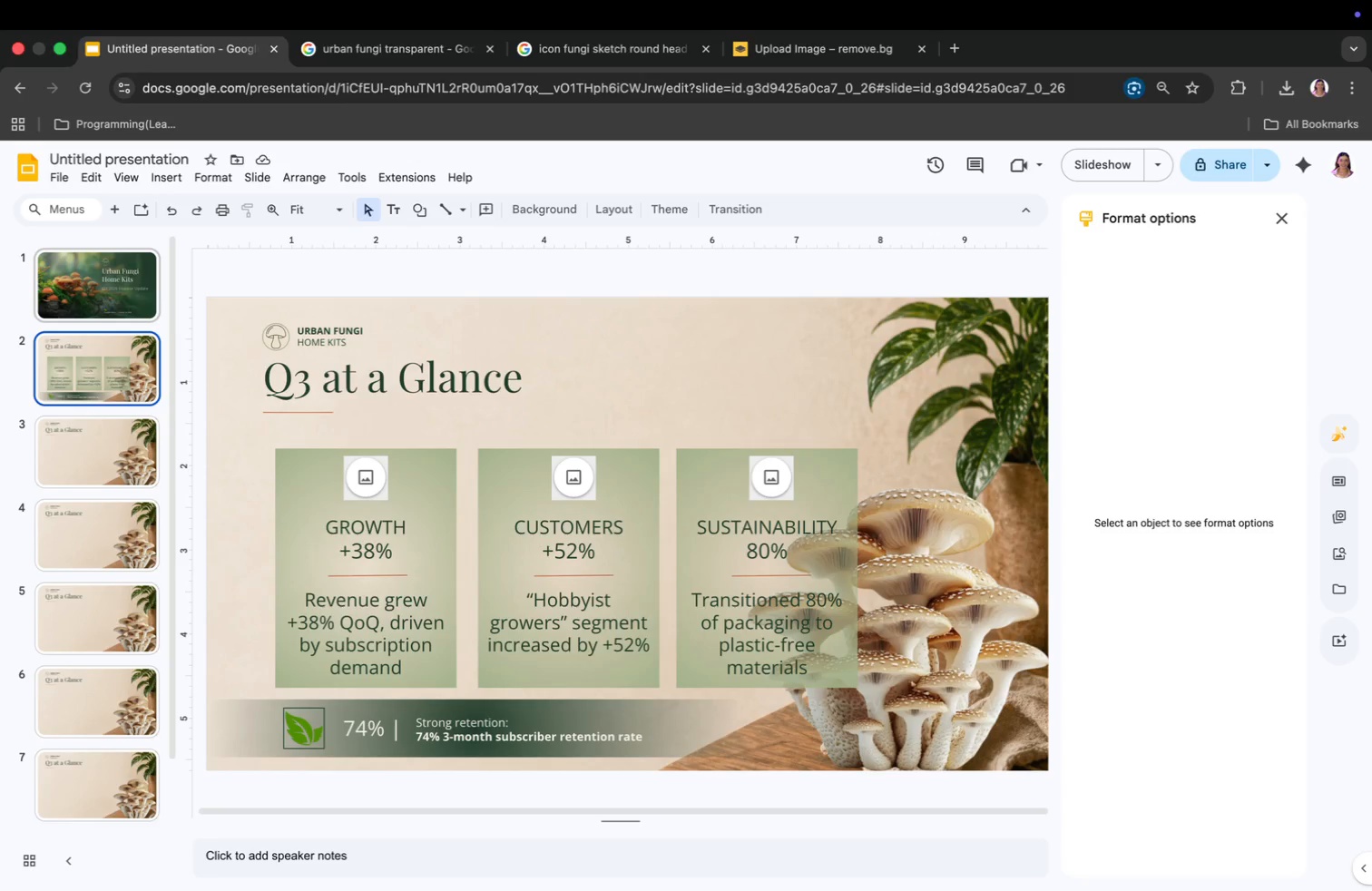 
key(ArrowDown)
 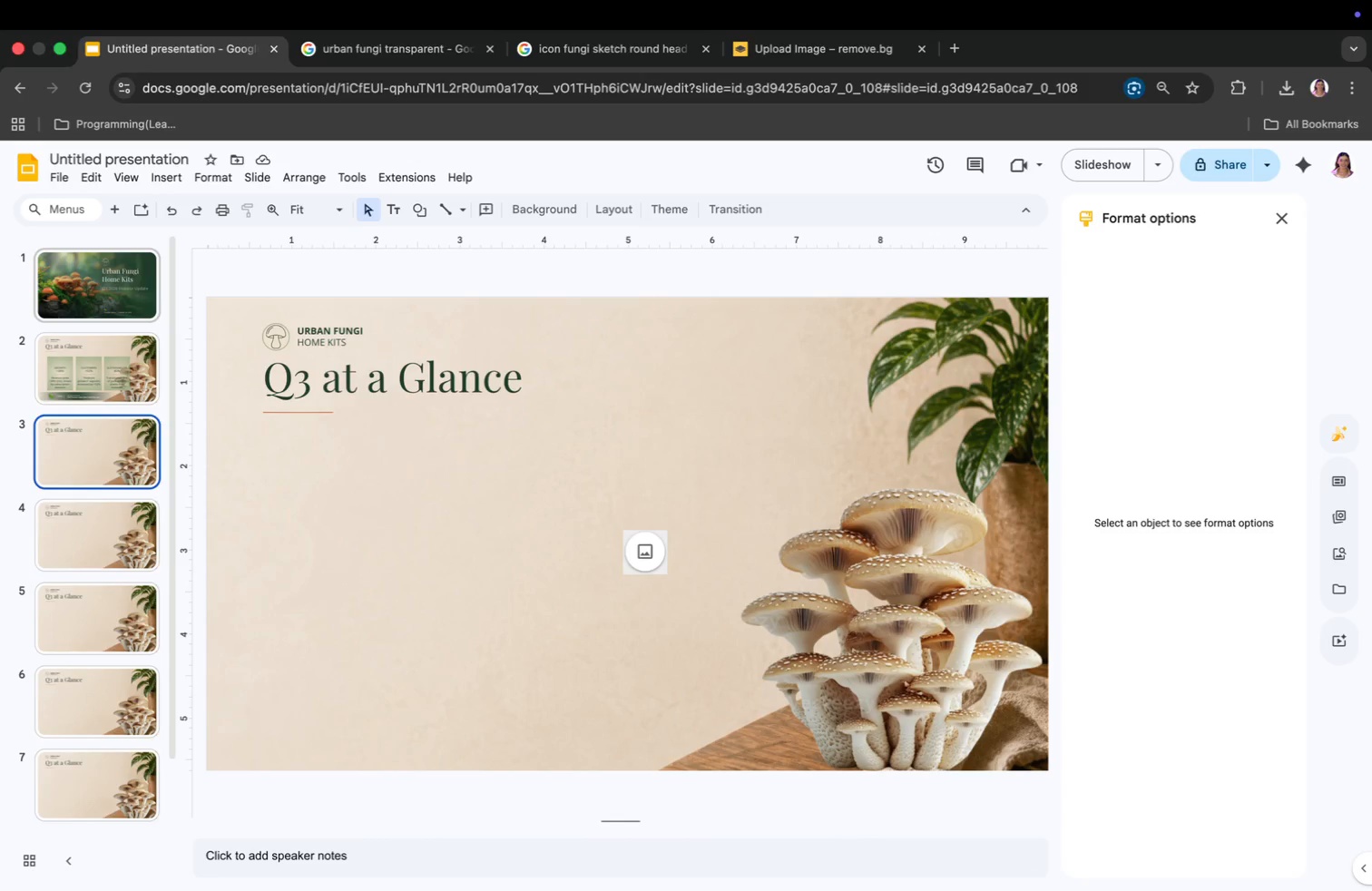 
key(ArrowDown)
 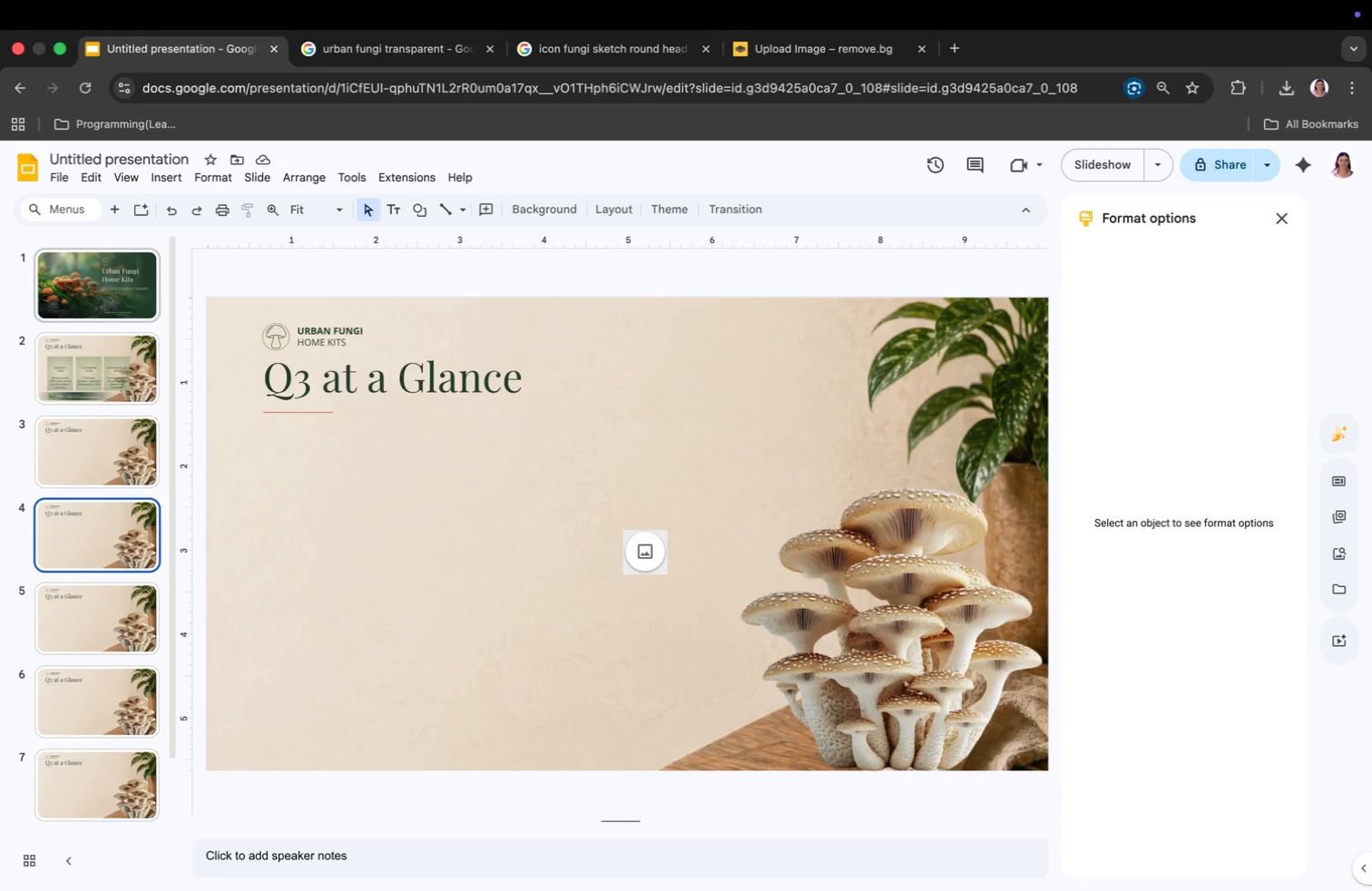 
key(ArrowUp)
 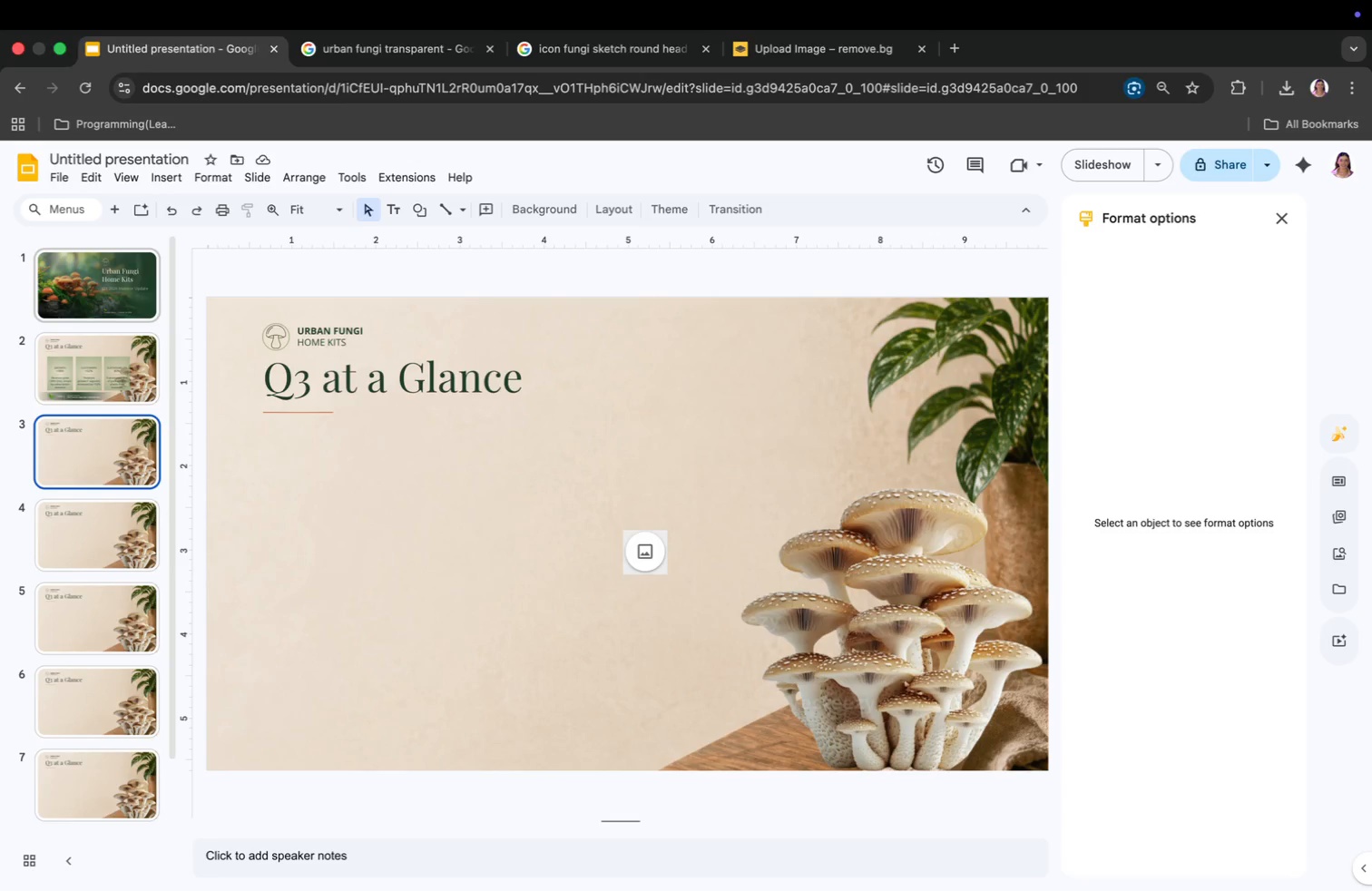 
key(ArrowUp)
 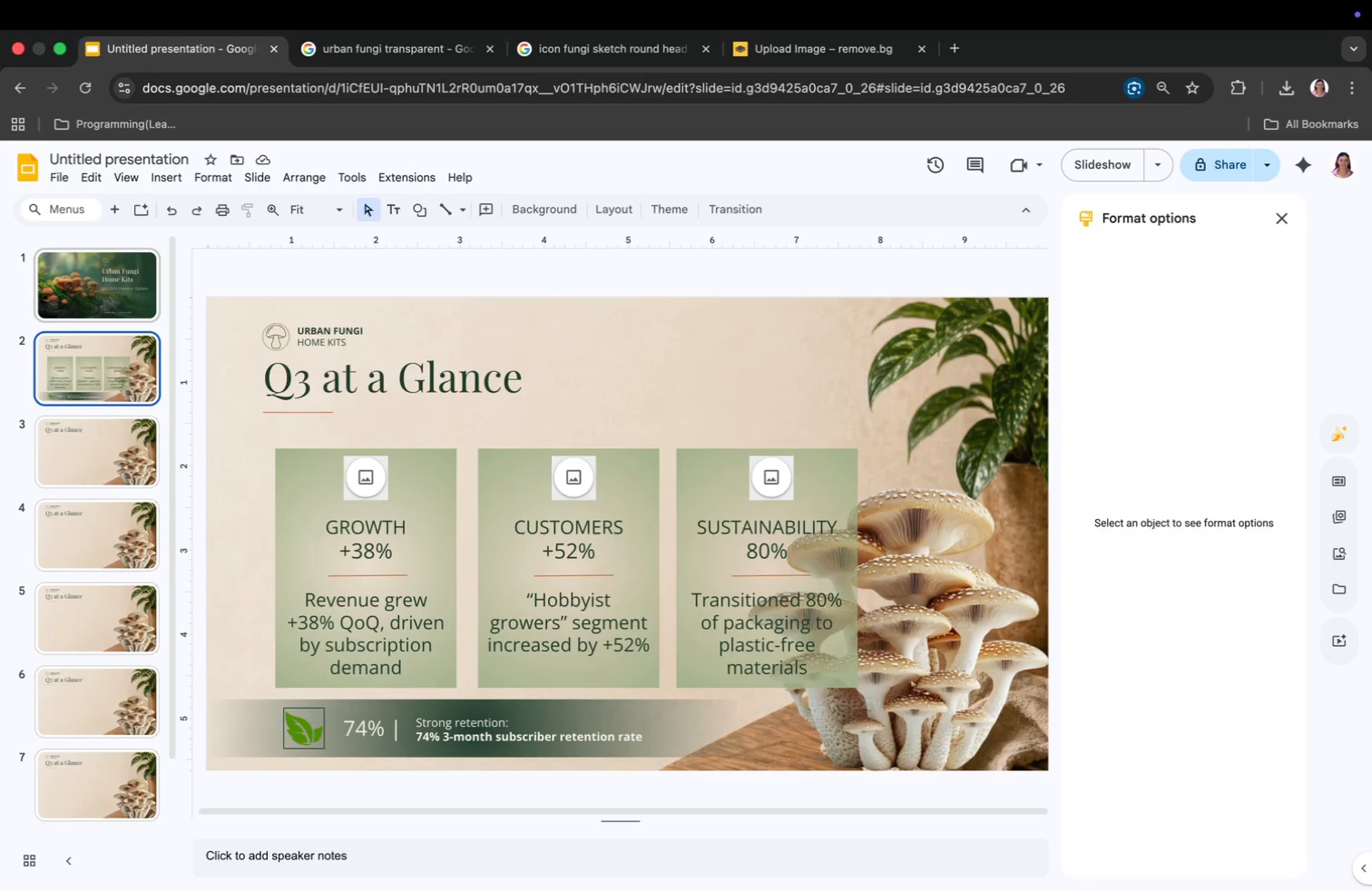 
key(ArrowDown)
 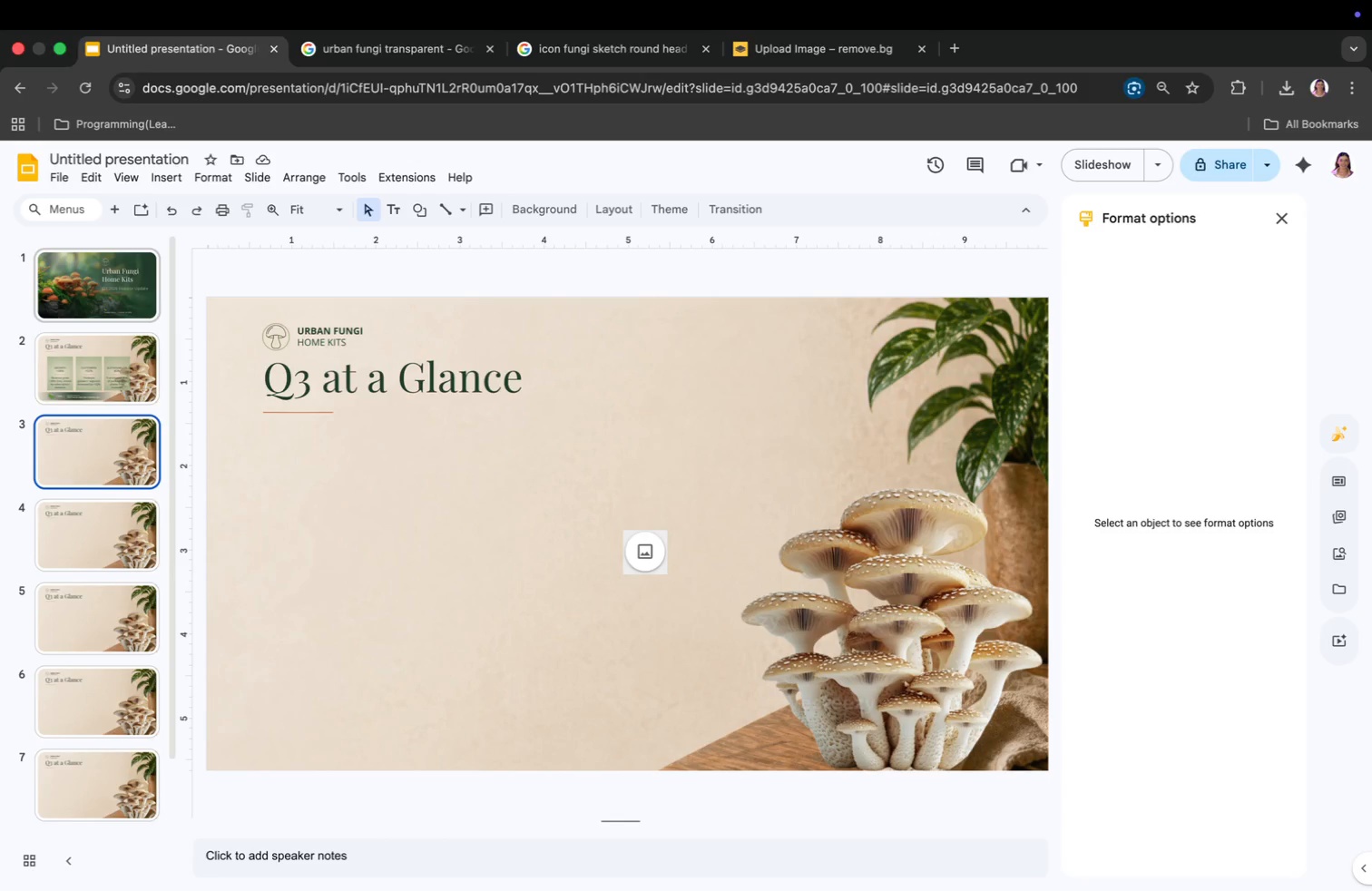 
key(ArrowUp)
 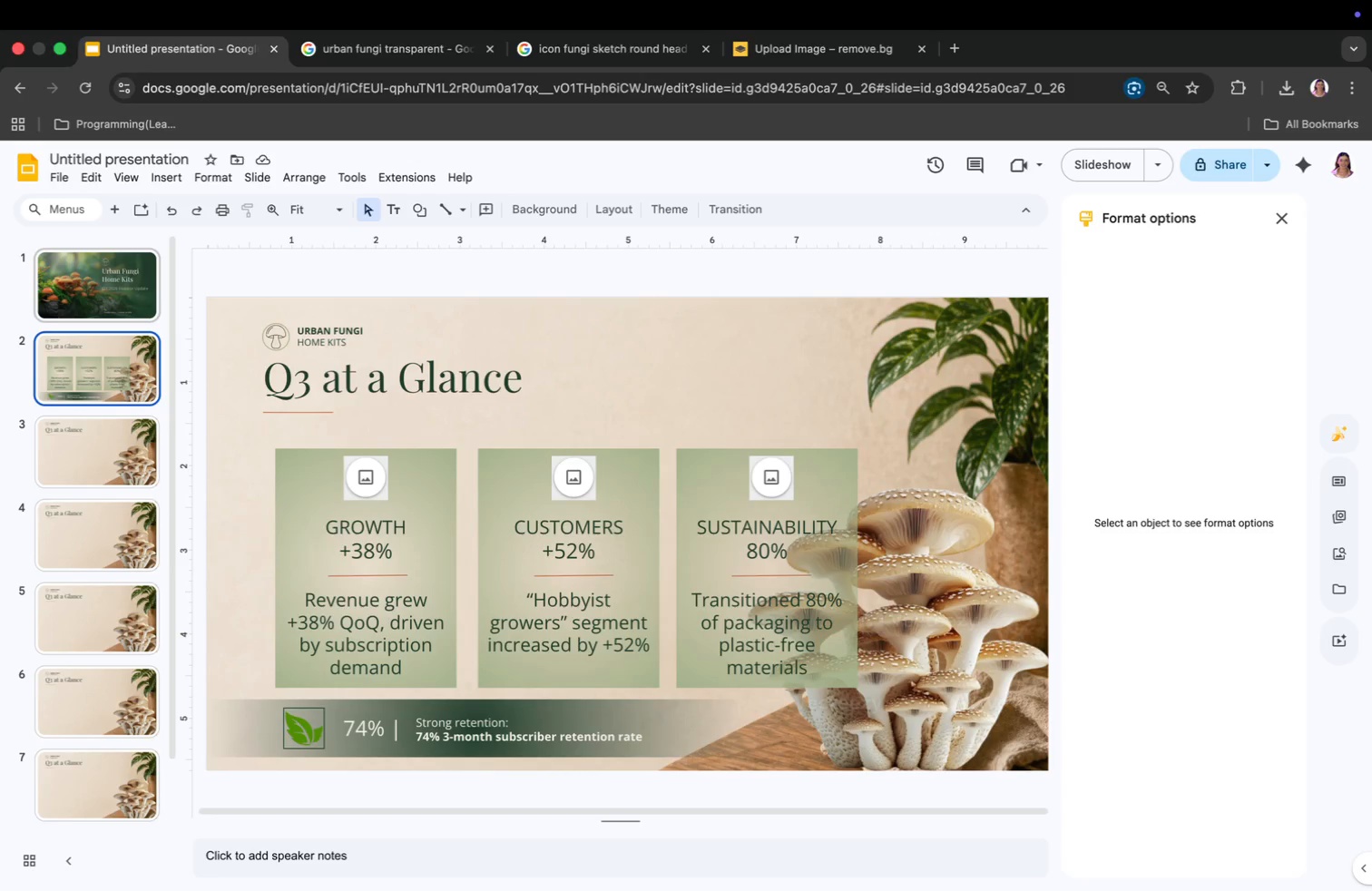 
key(ArrowDown)
 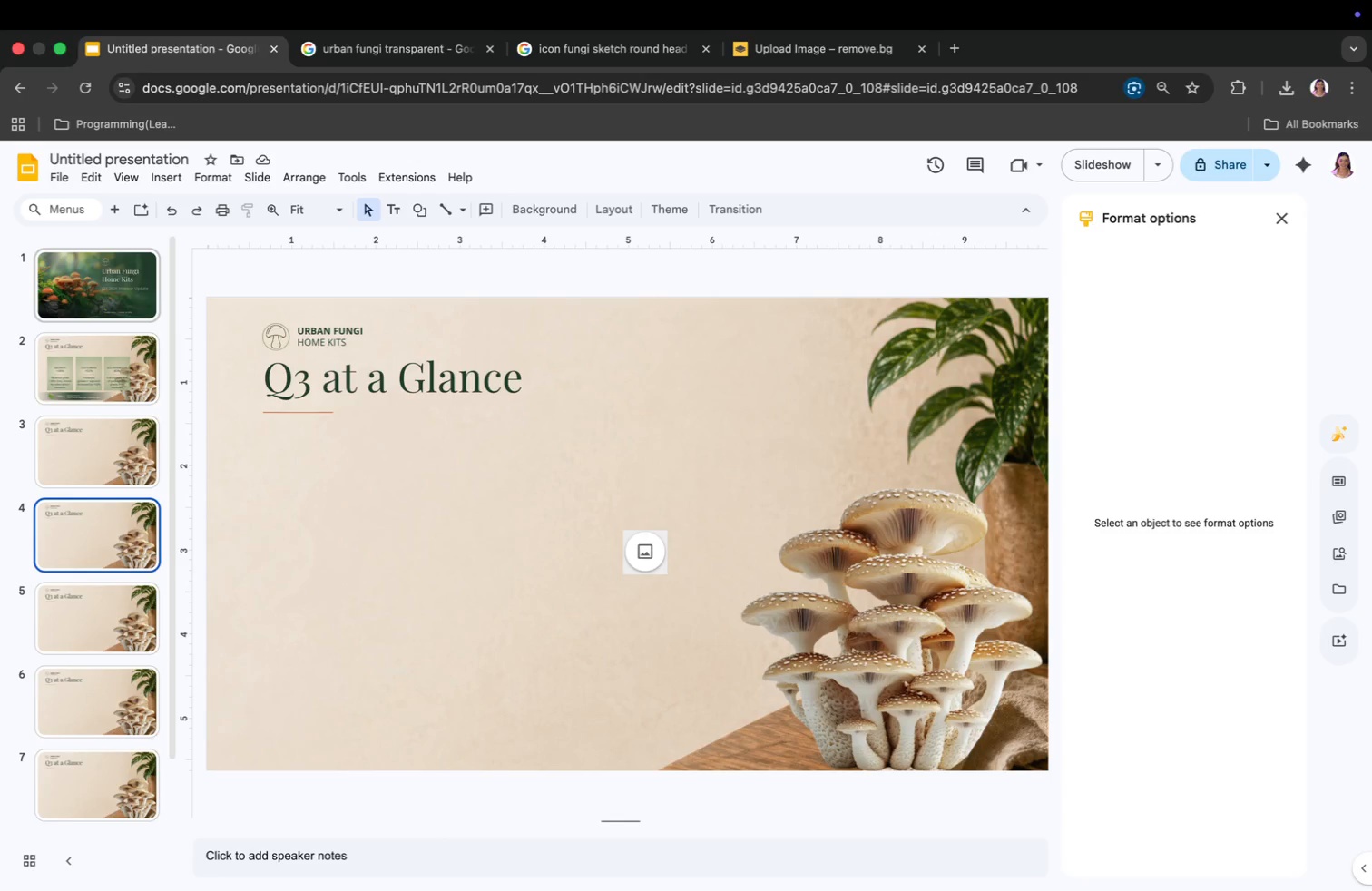 
key(ArrowDown)
 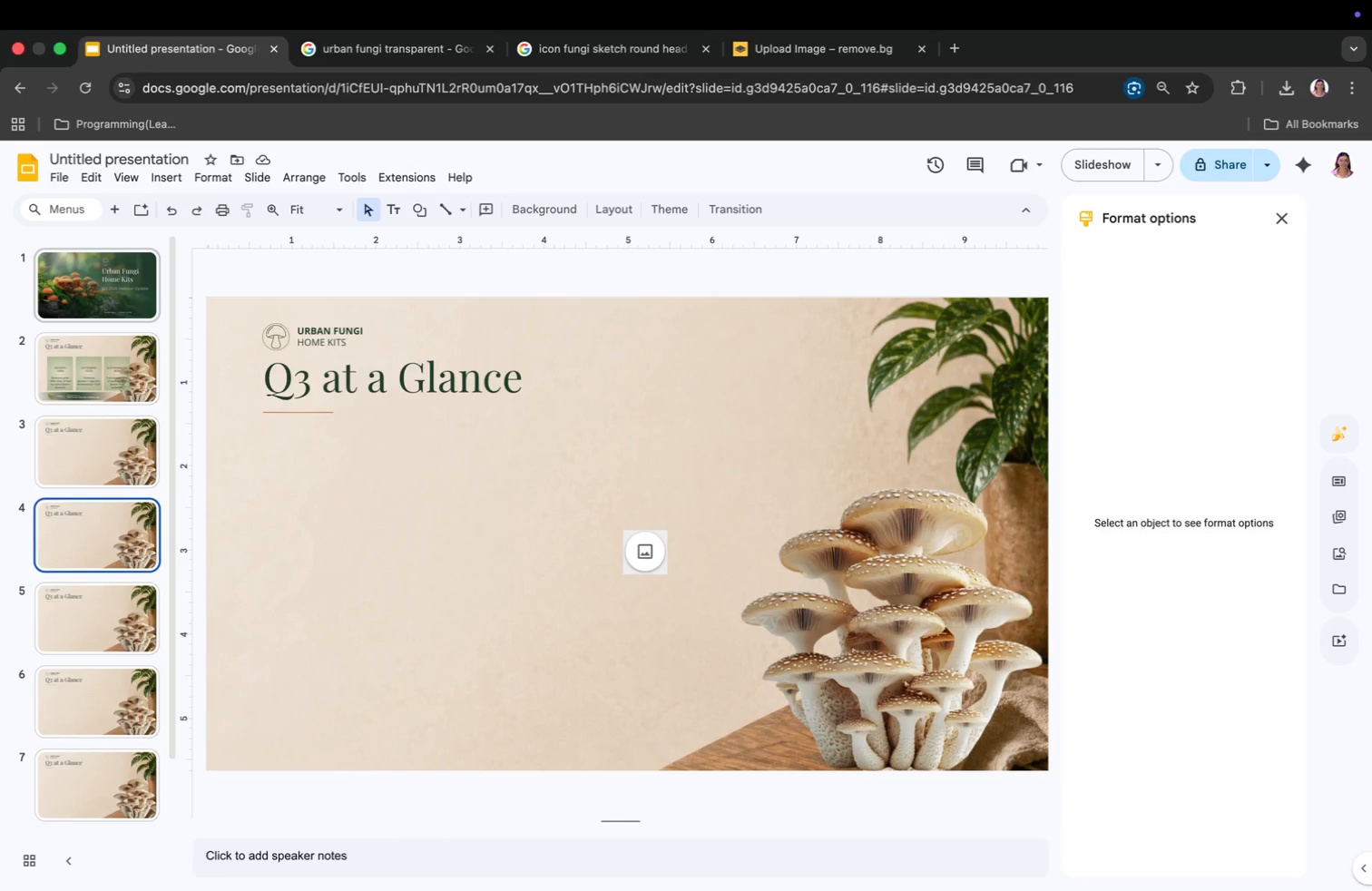 
key(ArrowDown)
 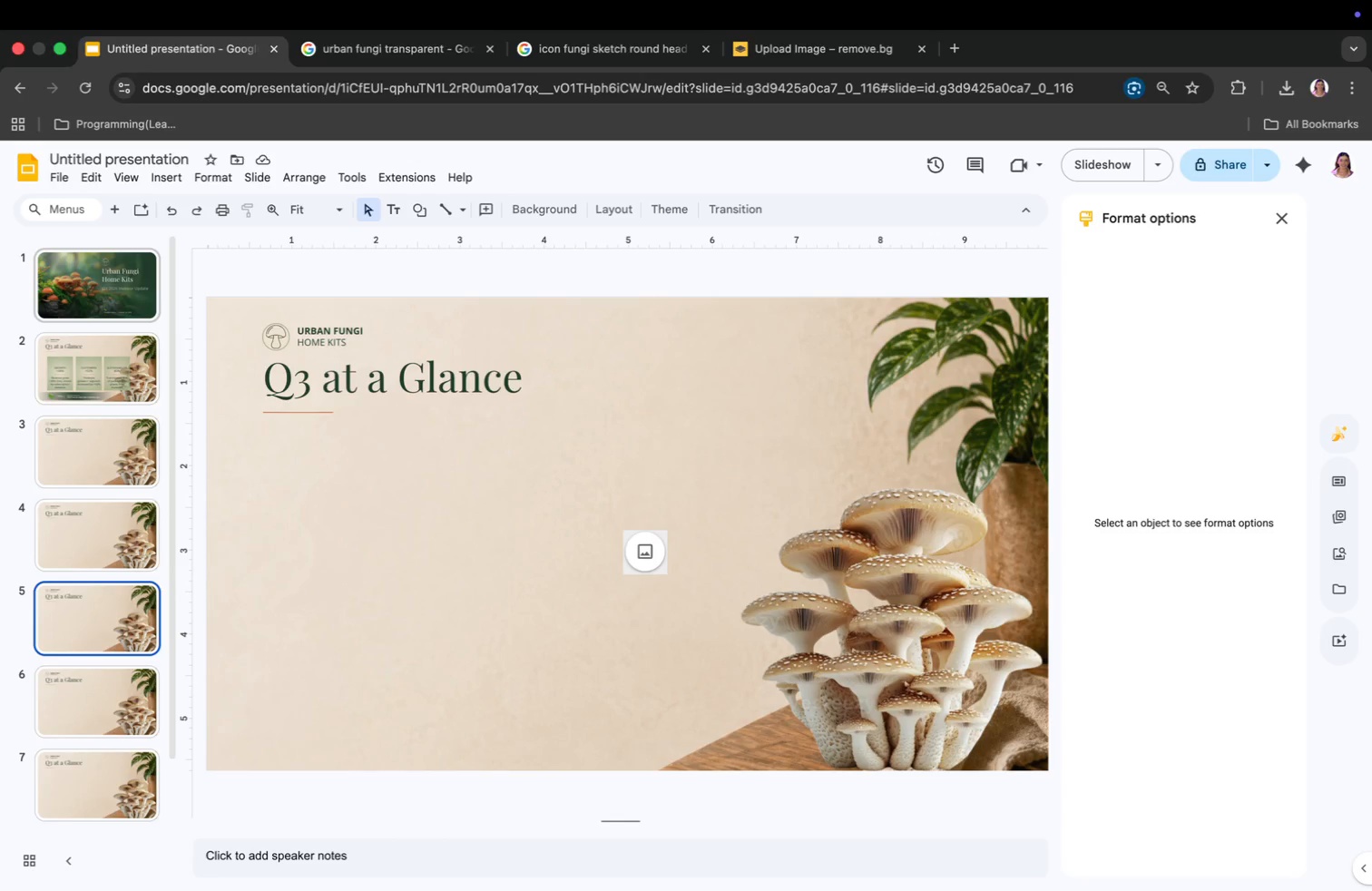 
key(ArrowDown)
 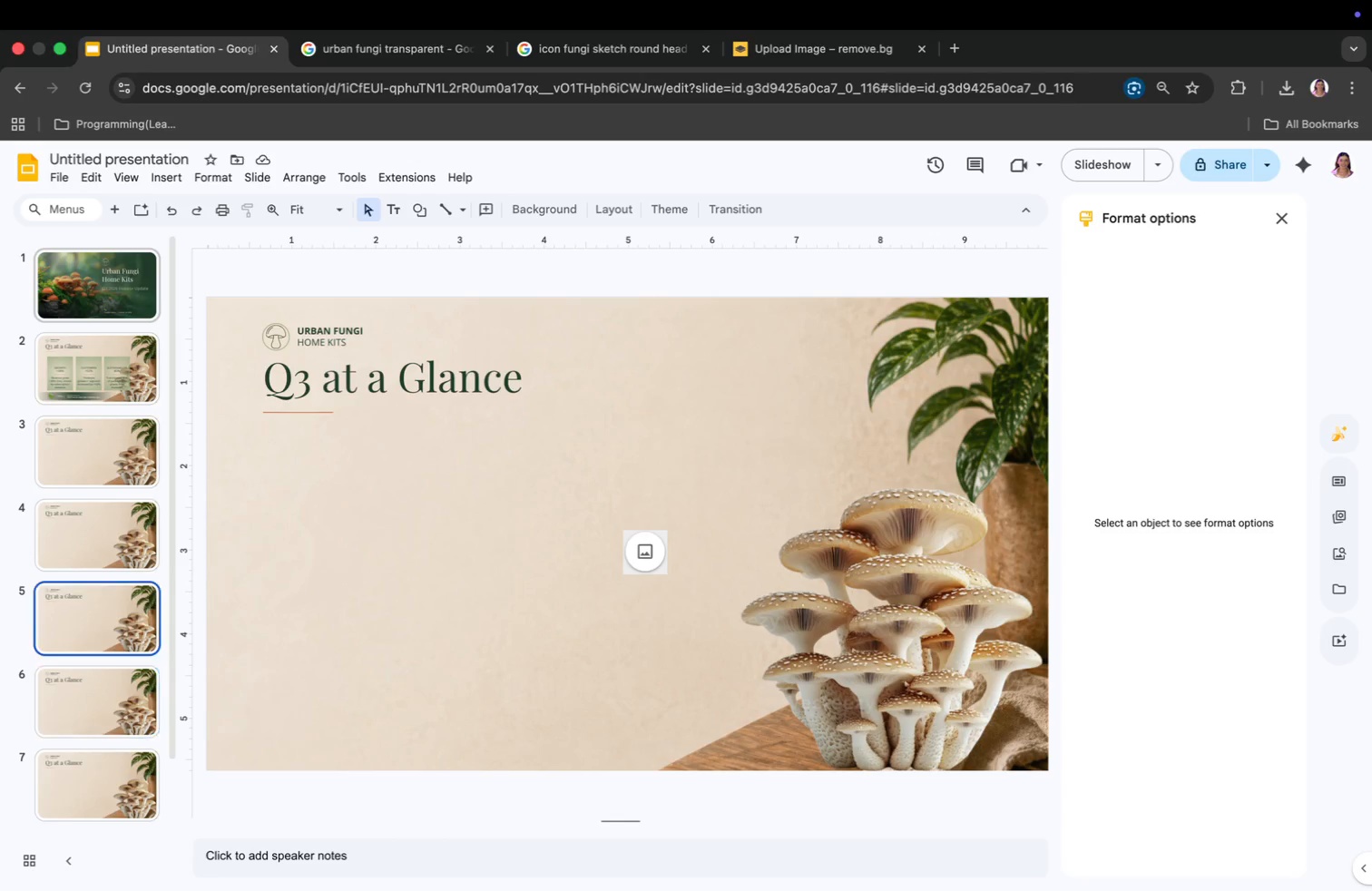 
key(ArrowUp)
 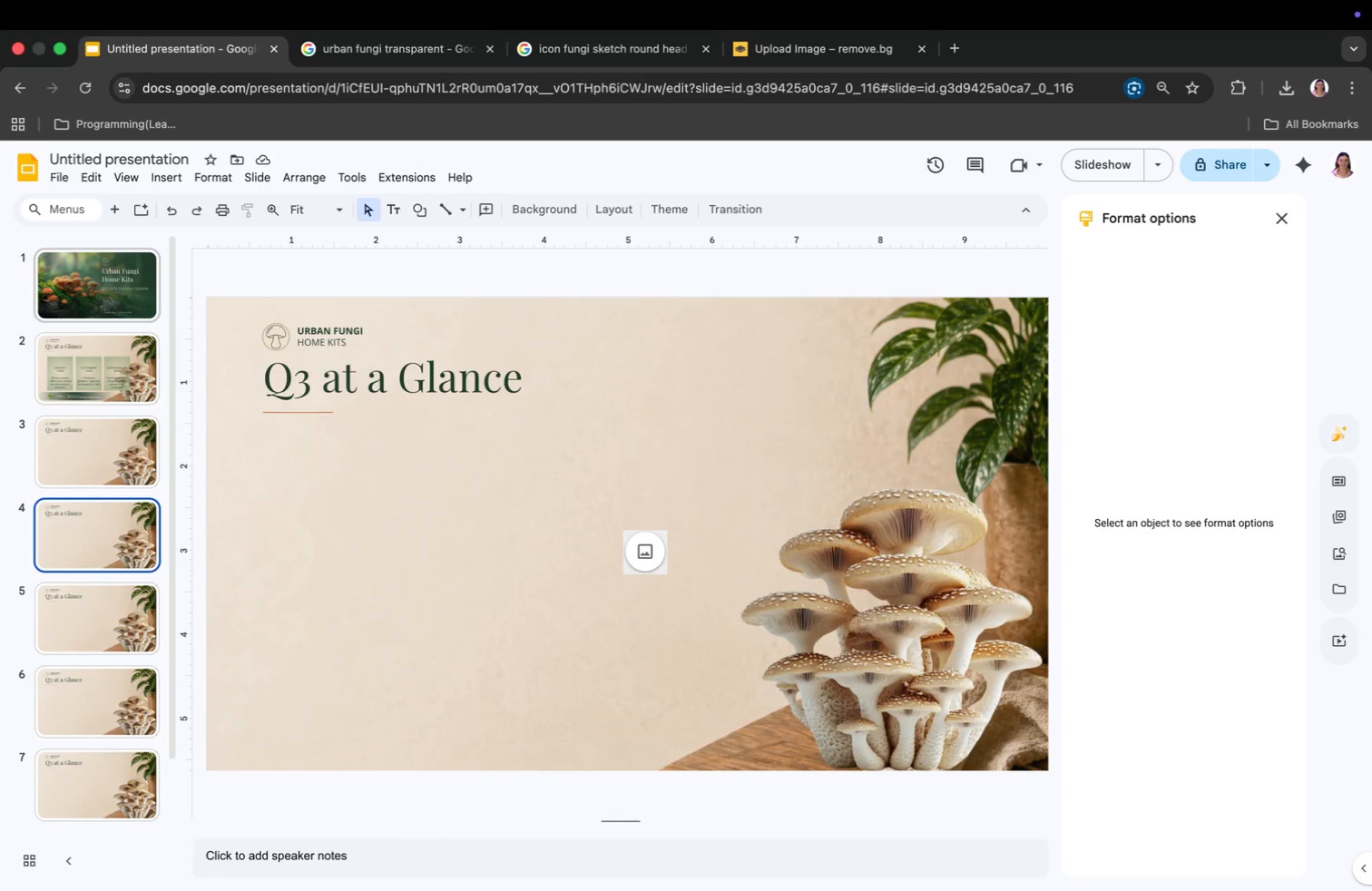 
key(ArrowUp)
 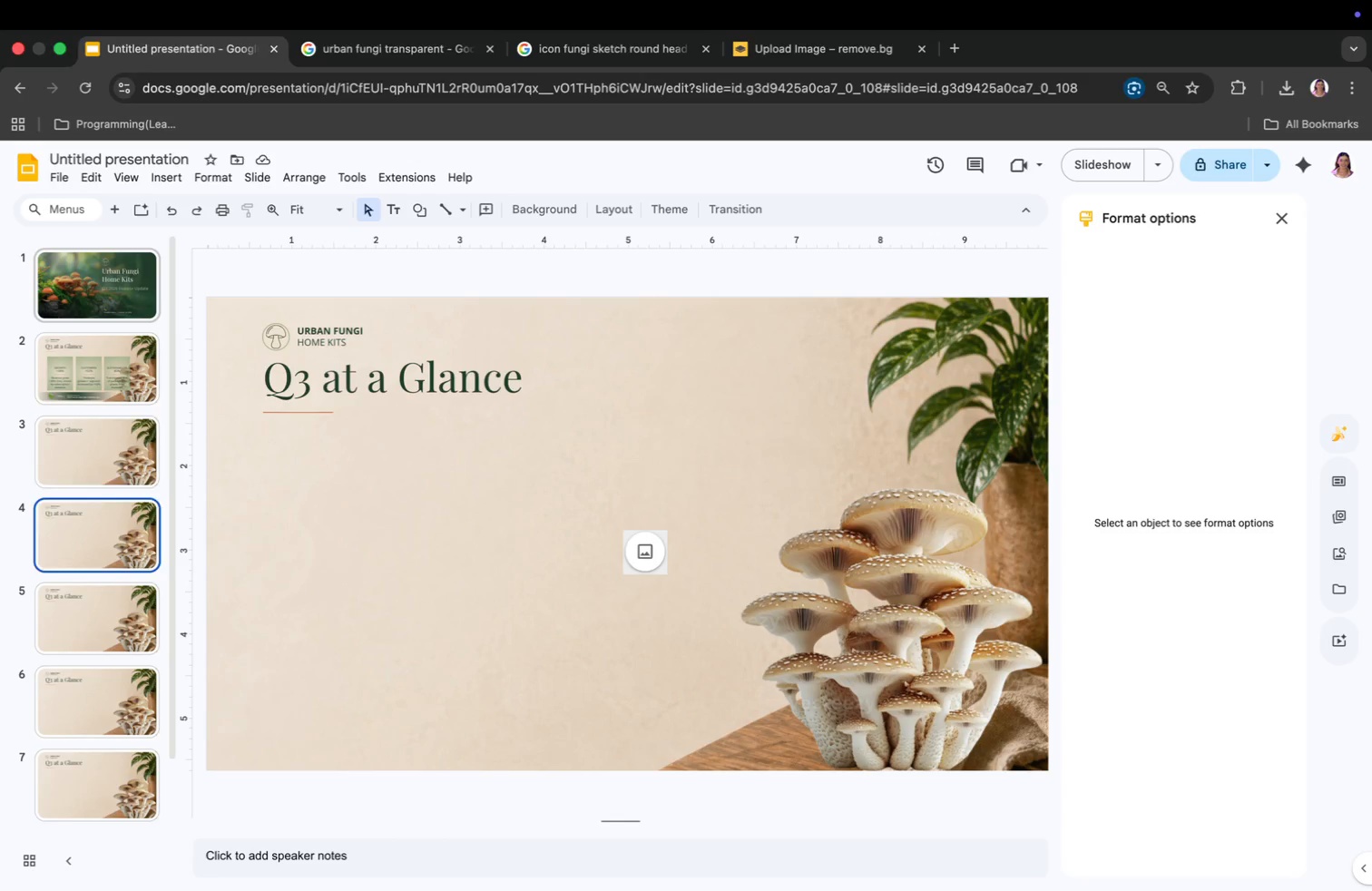 
key(ArrowUp)
 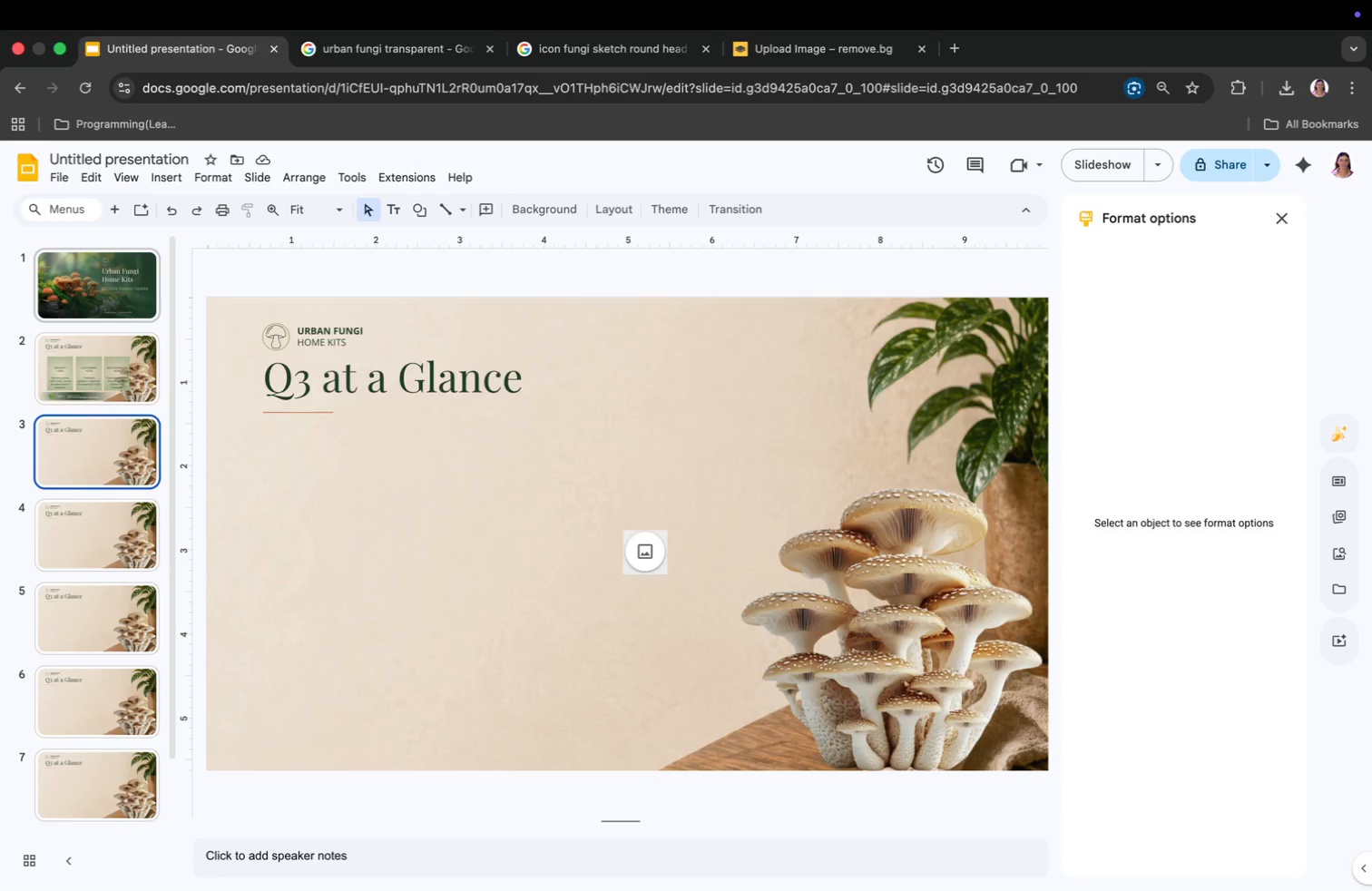 
key(ArrowUp)
 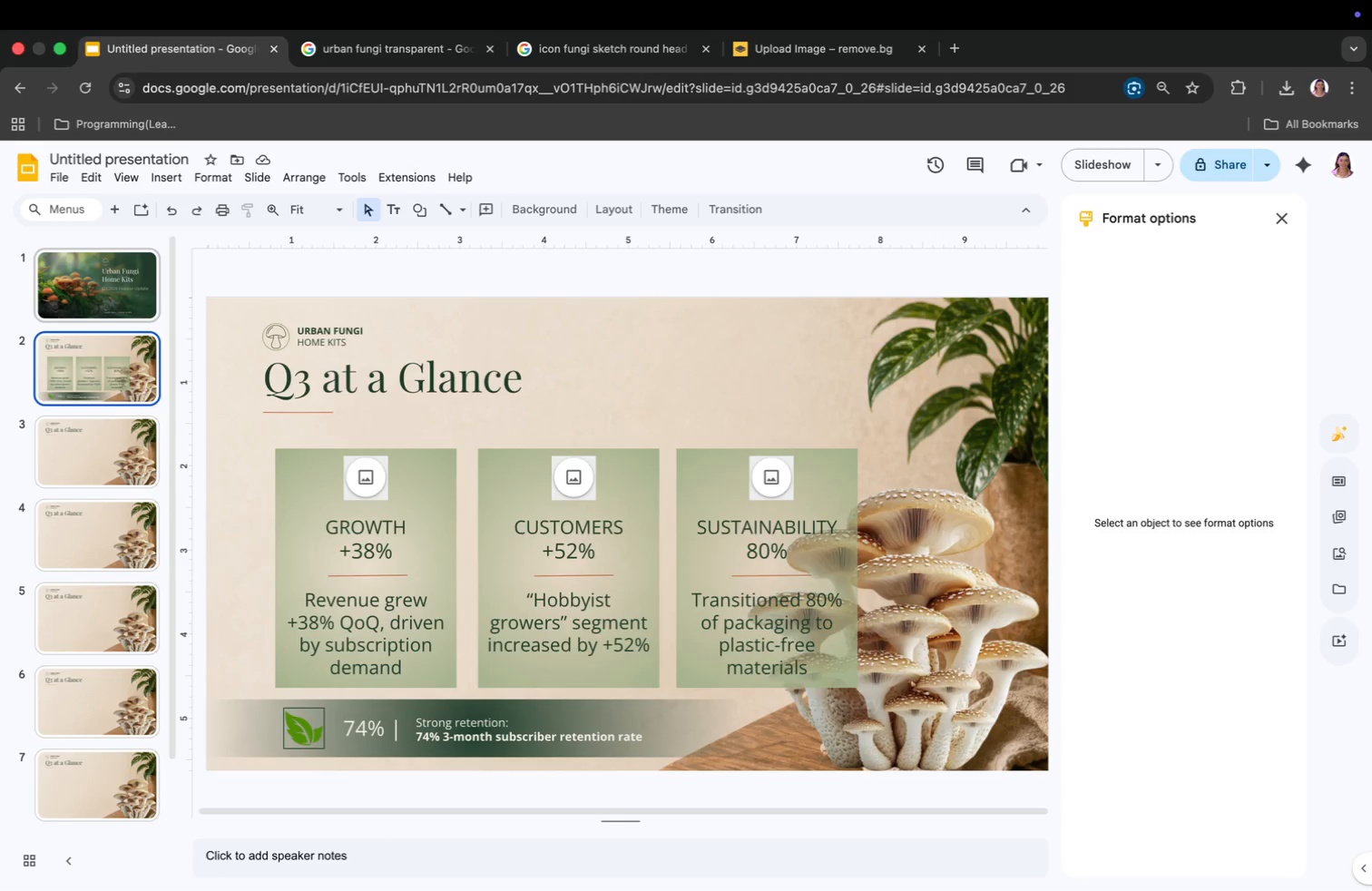 
key(ArrowDown)
 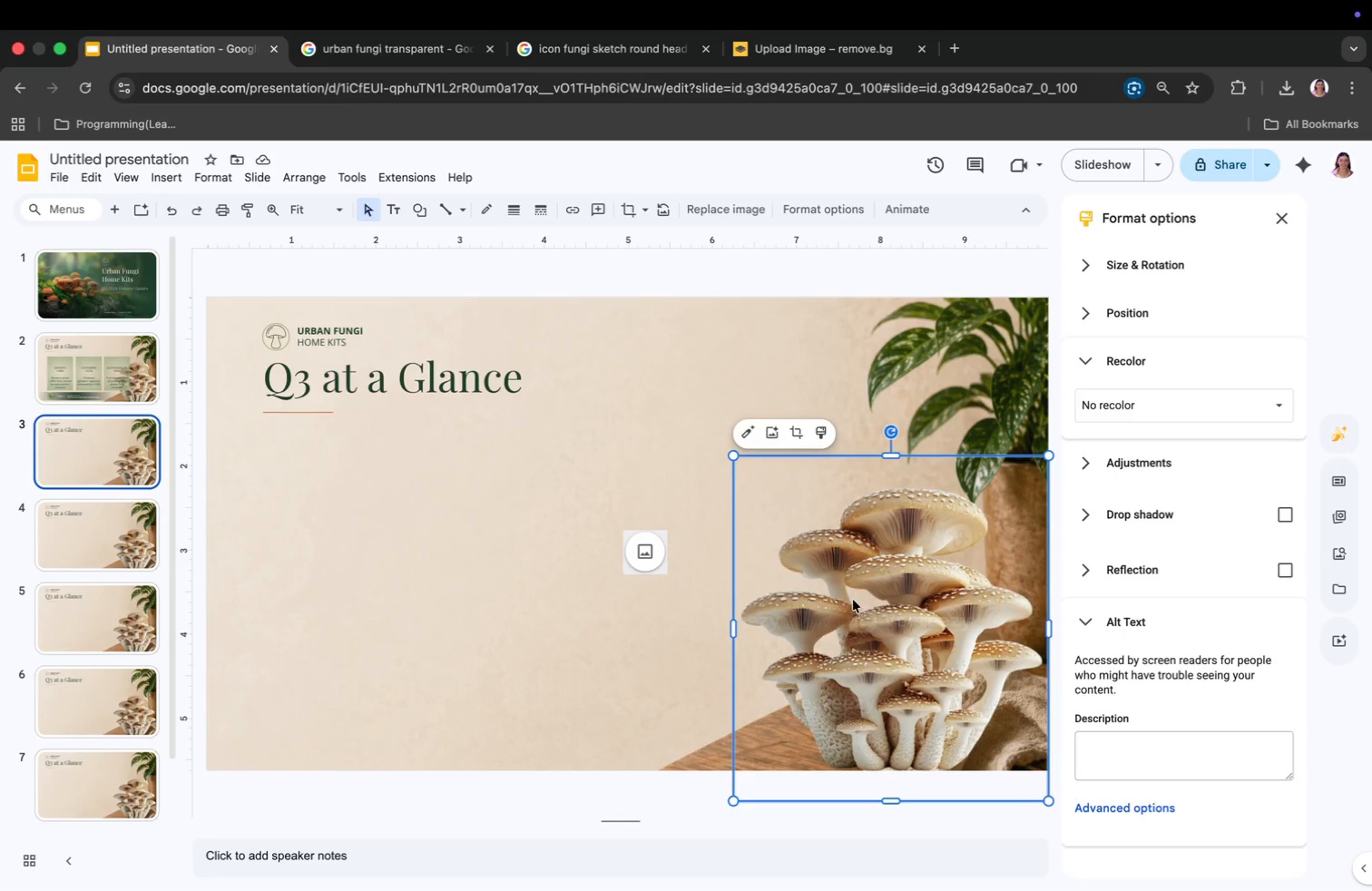 
wait(7.98)
 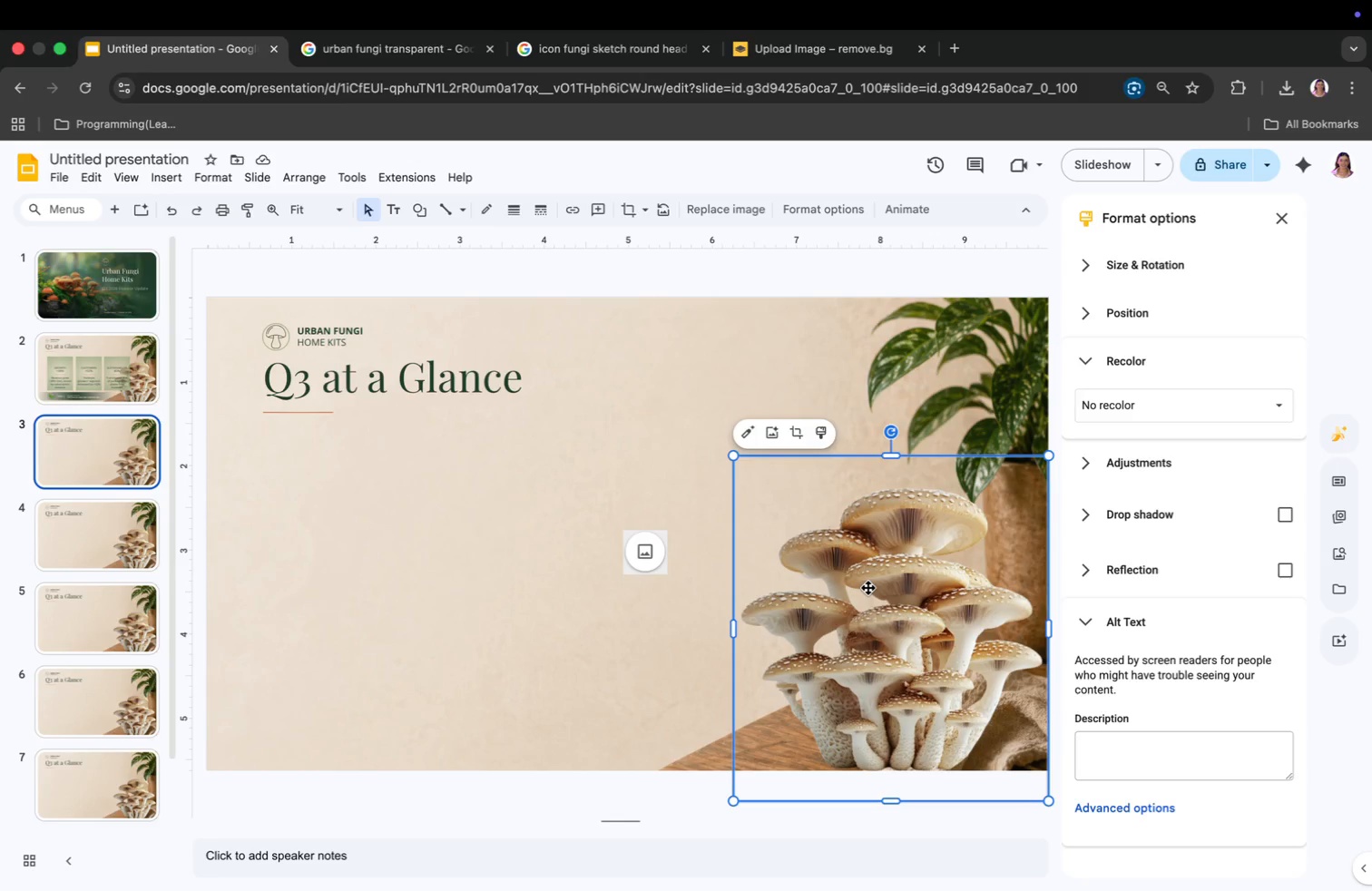 
left_click_drag(start_coordinate=[893, 800], to_coordinate=[893, 778])
 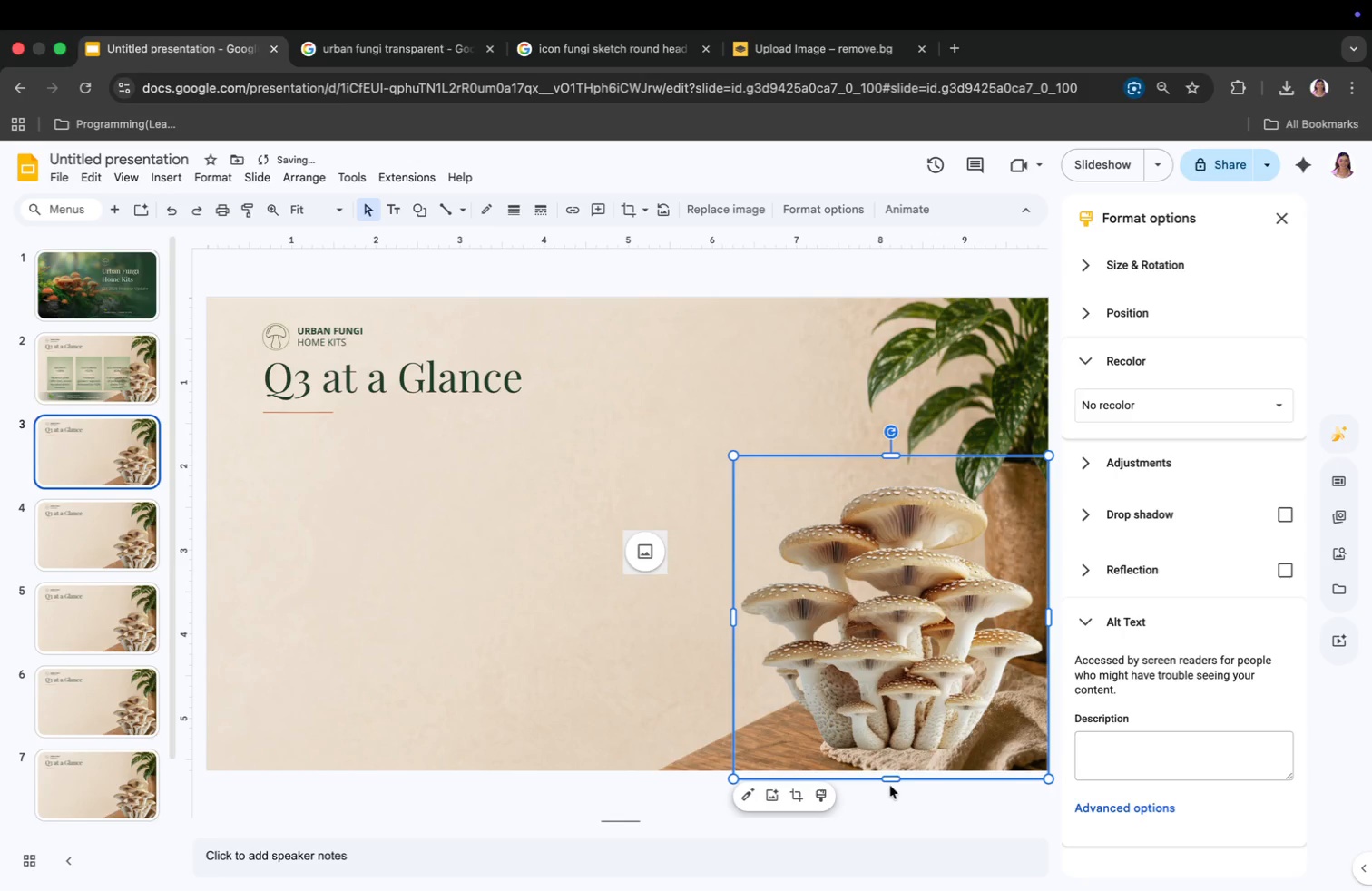 
key(Meta+CommandLeft)
 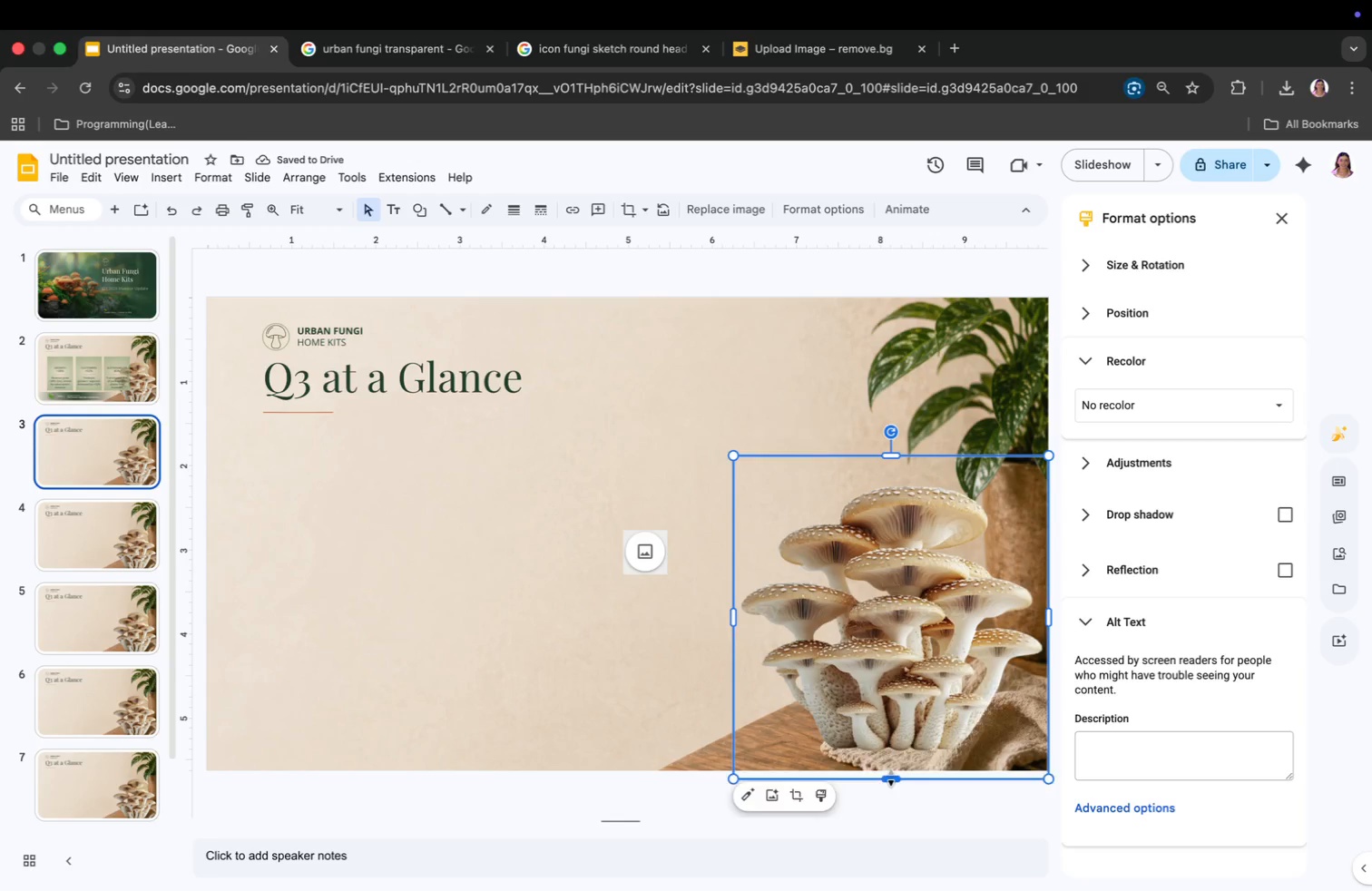 
key(Meta+Z)
 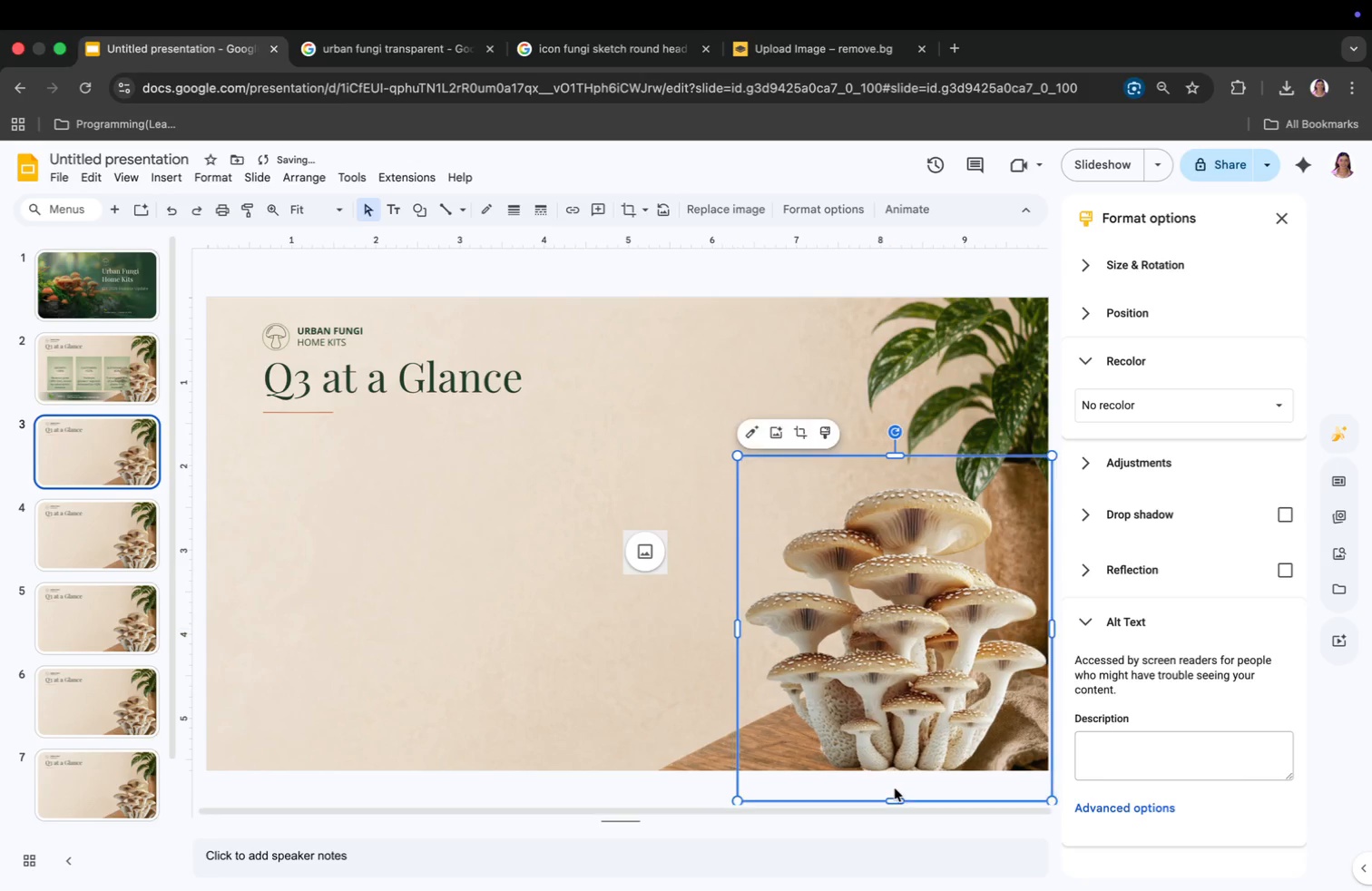 
left_click([555, 678])
 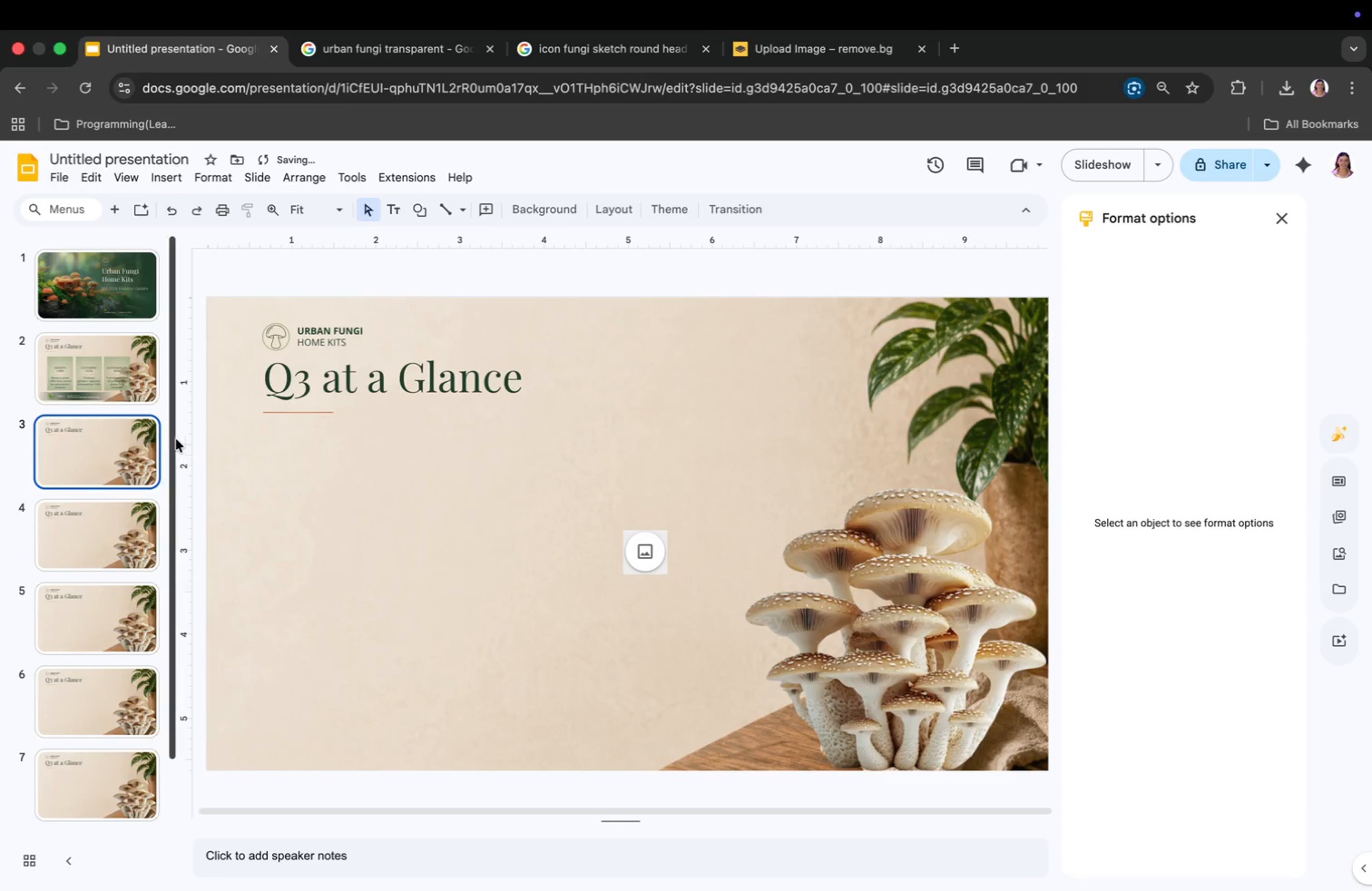 
left_click([60, 353])
 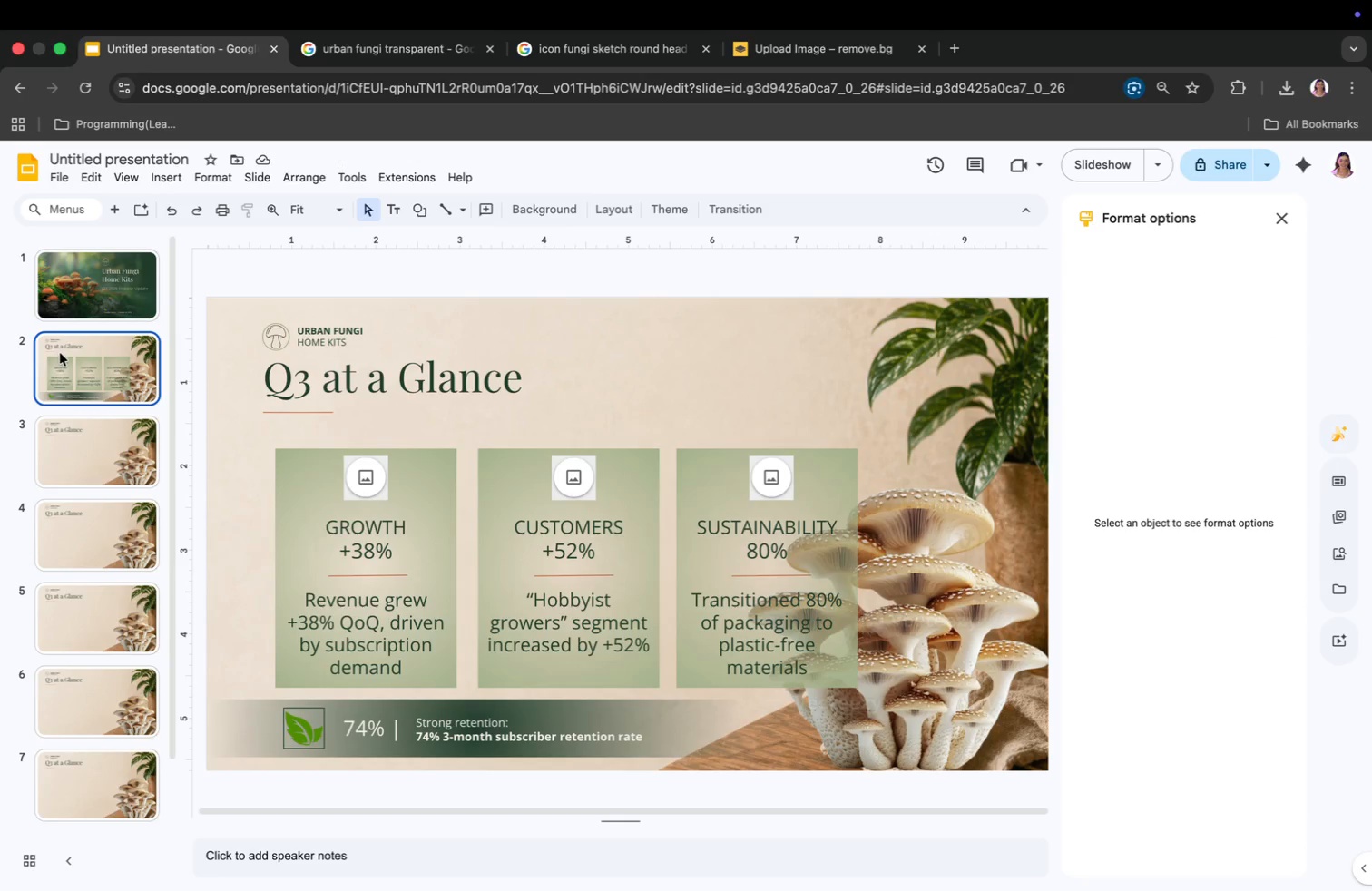 
wait(9.32)
 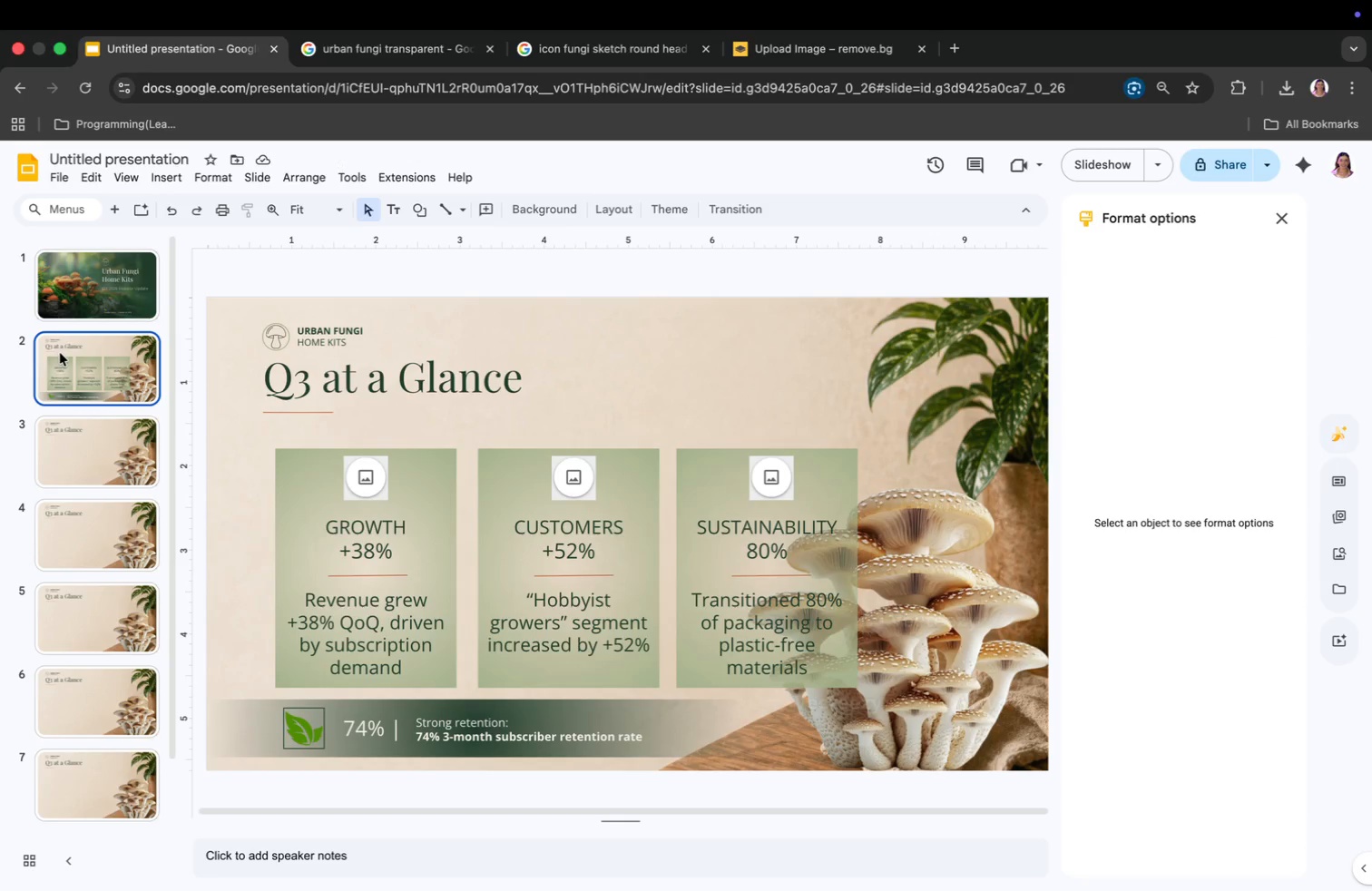 
left_click([94, 269])
 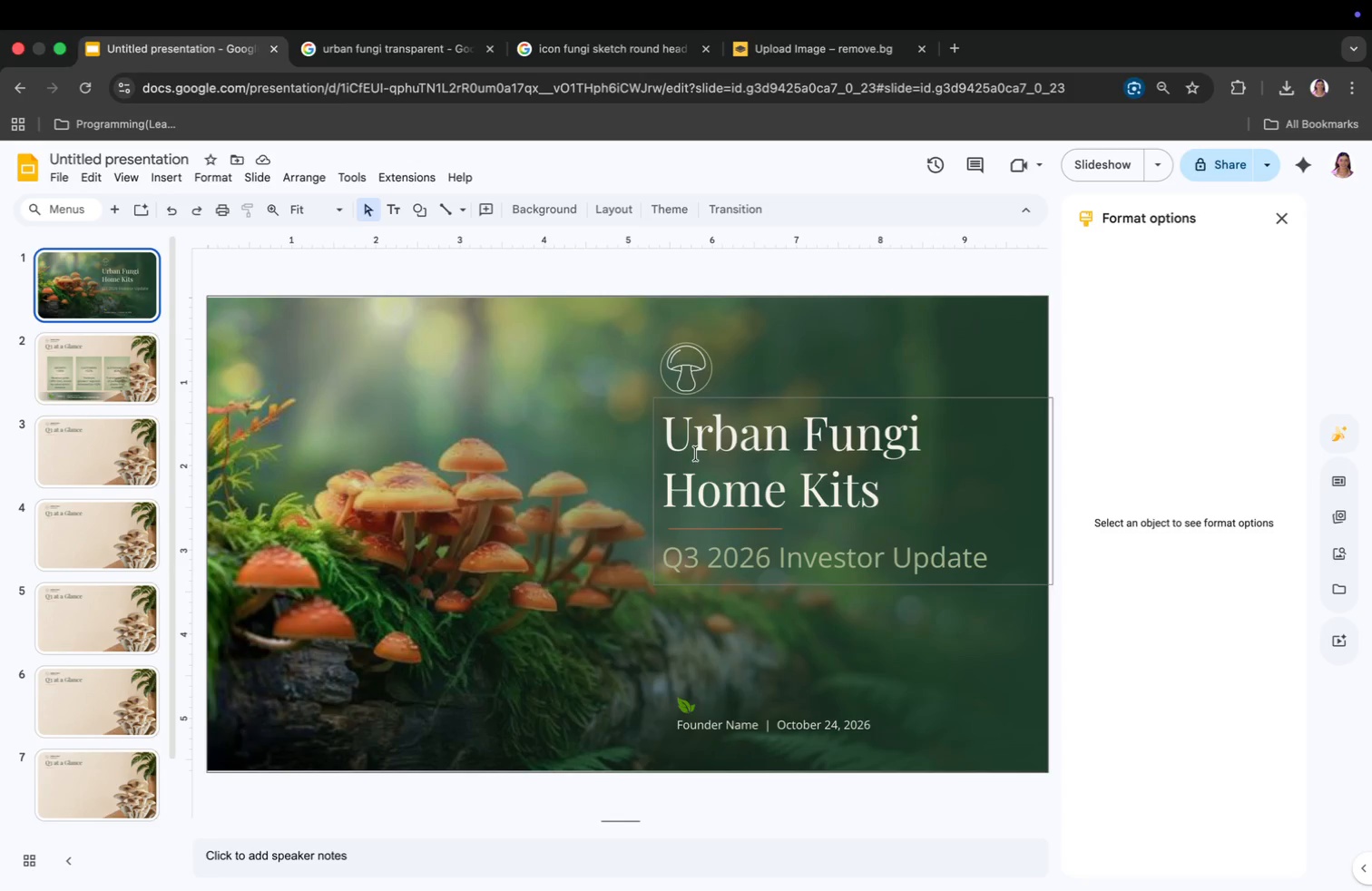 
left_click([719, 454])
 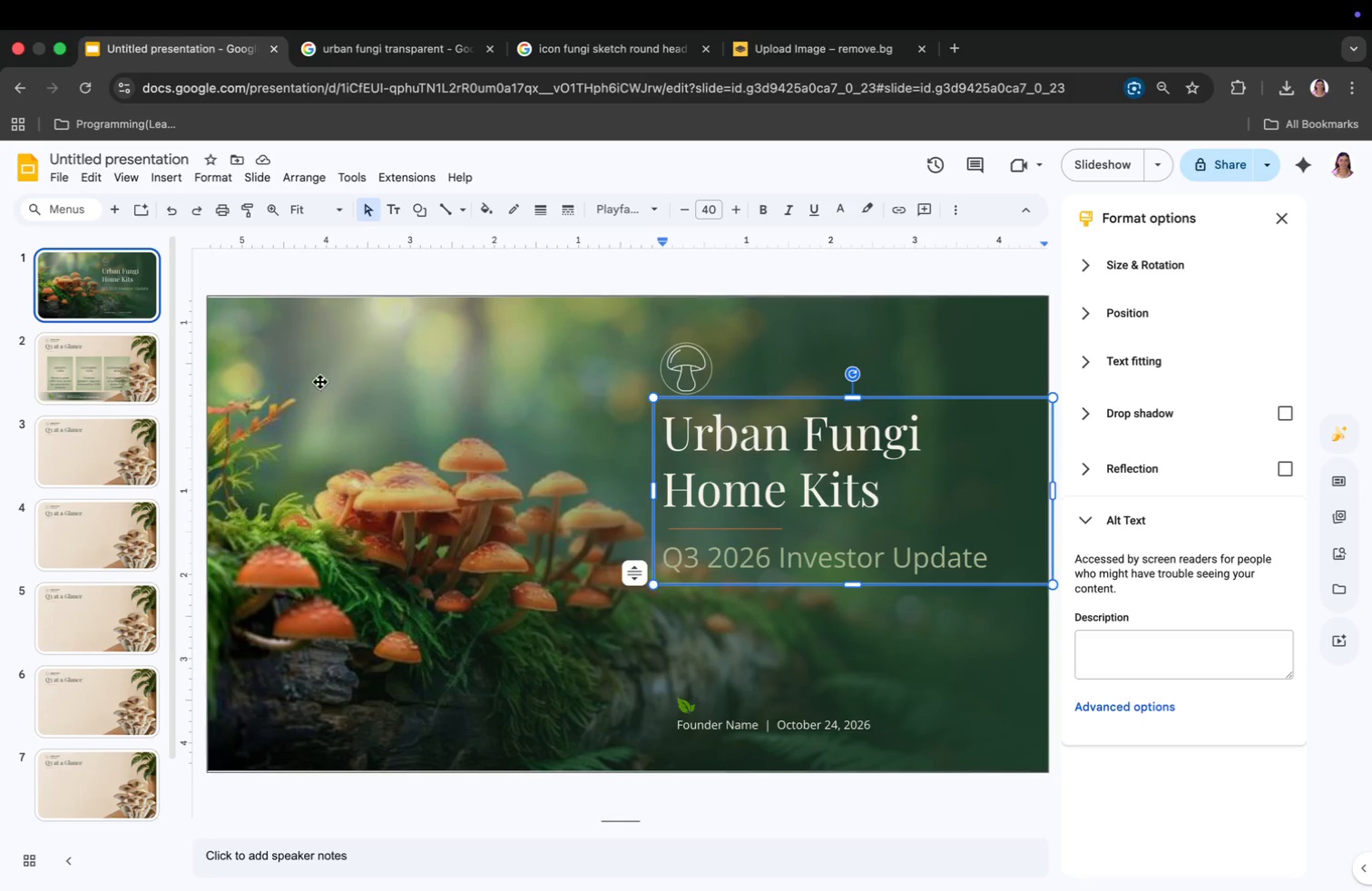 
left_click([74, 356])
 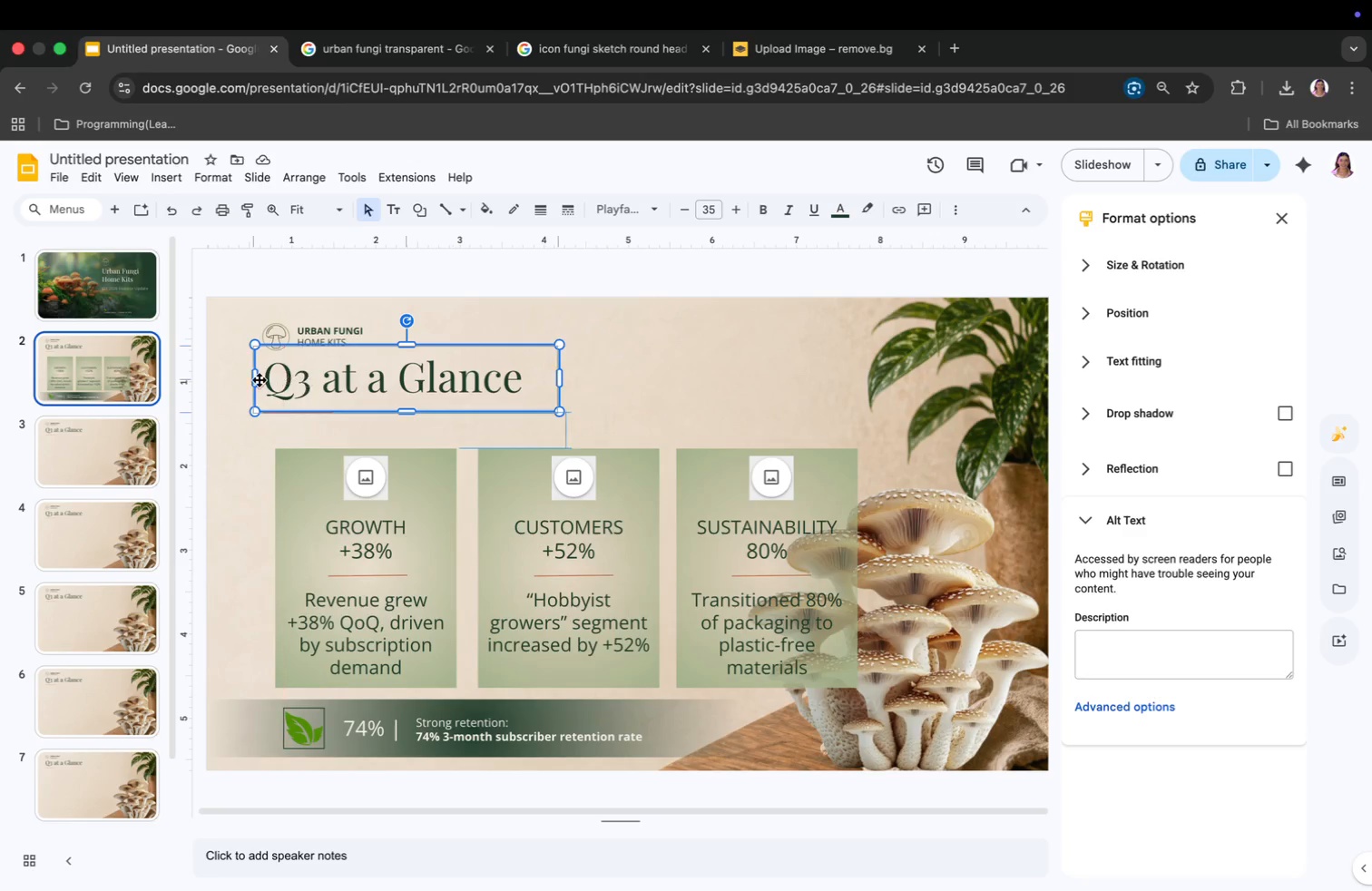 
key(Meta+CommandLeft)
 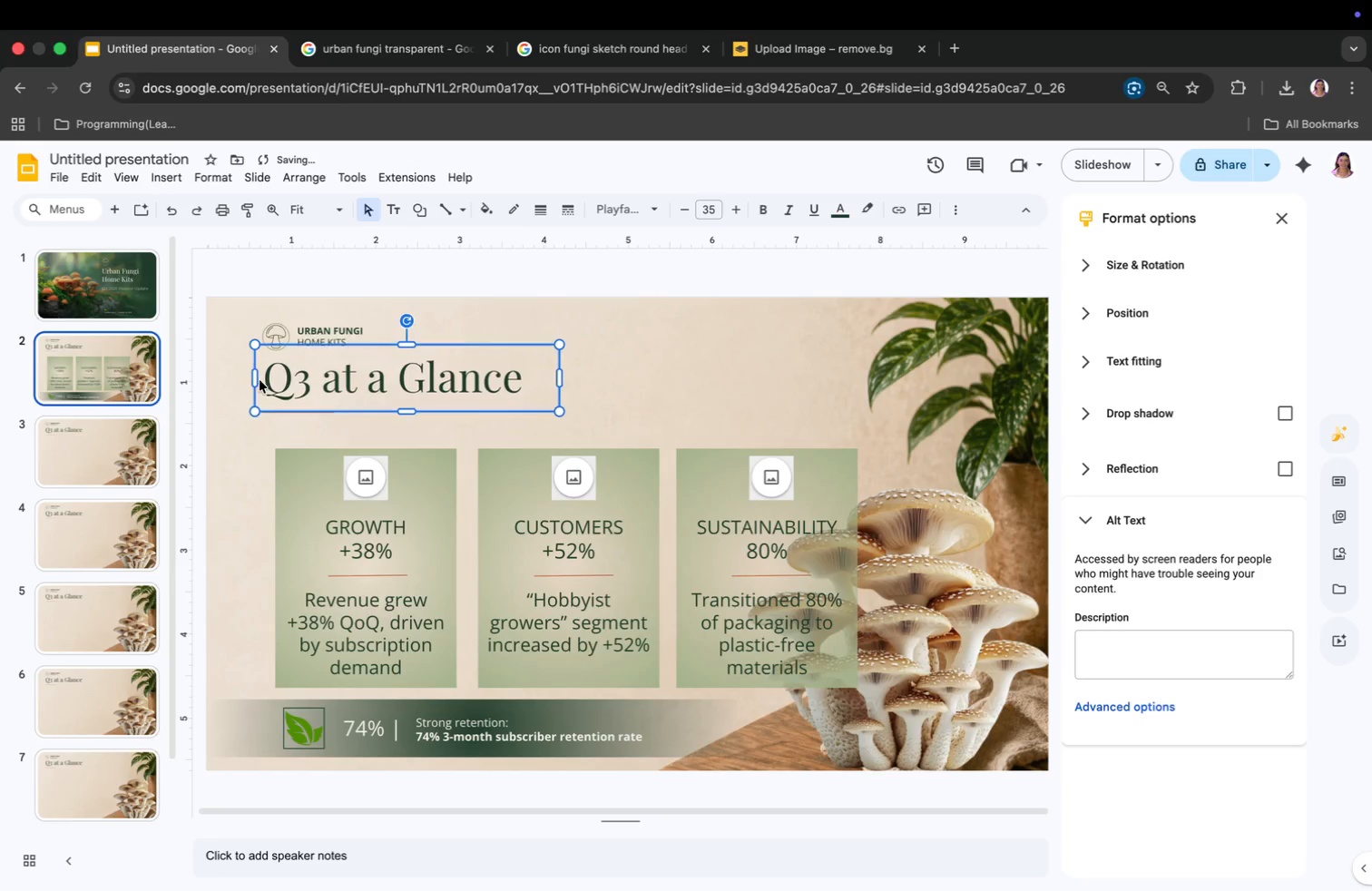 
key(Meta+Z)
 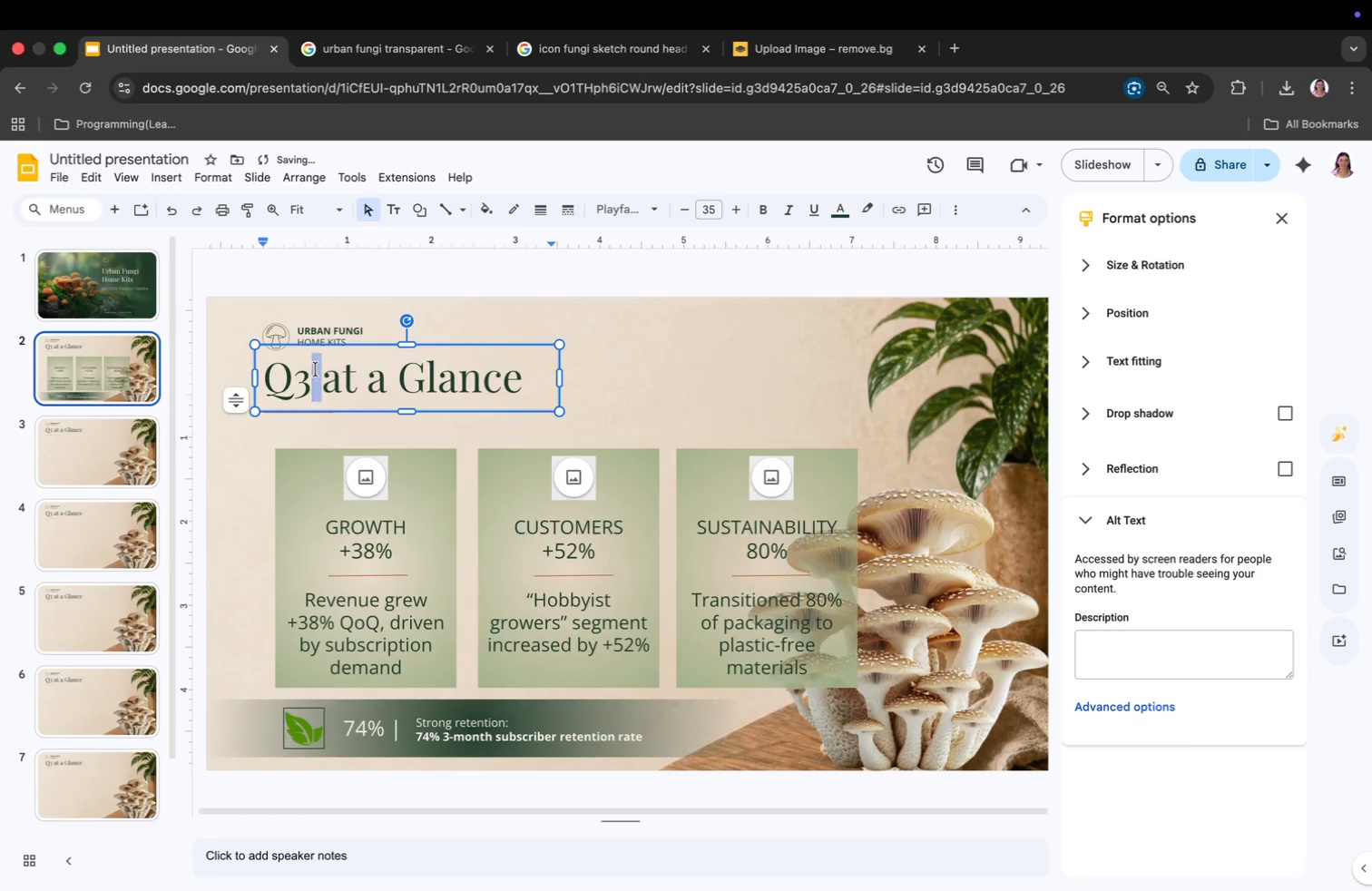 
key(Meta+CommandLeft)
 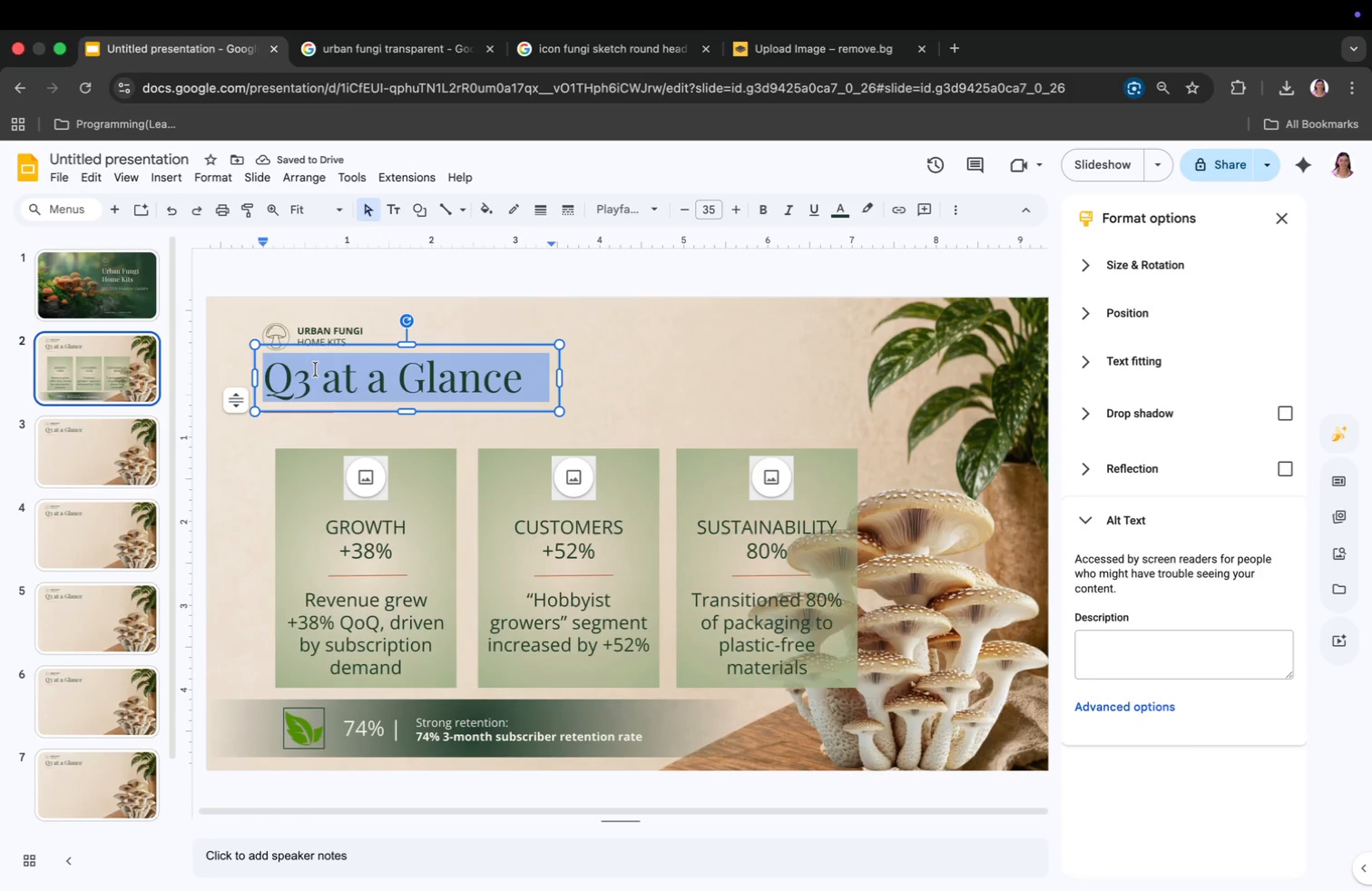 
key(Meta+A)
 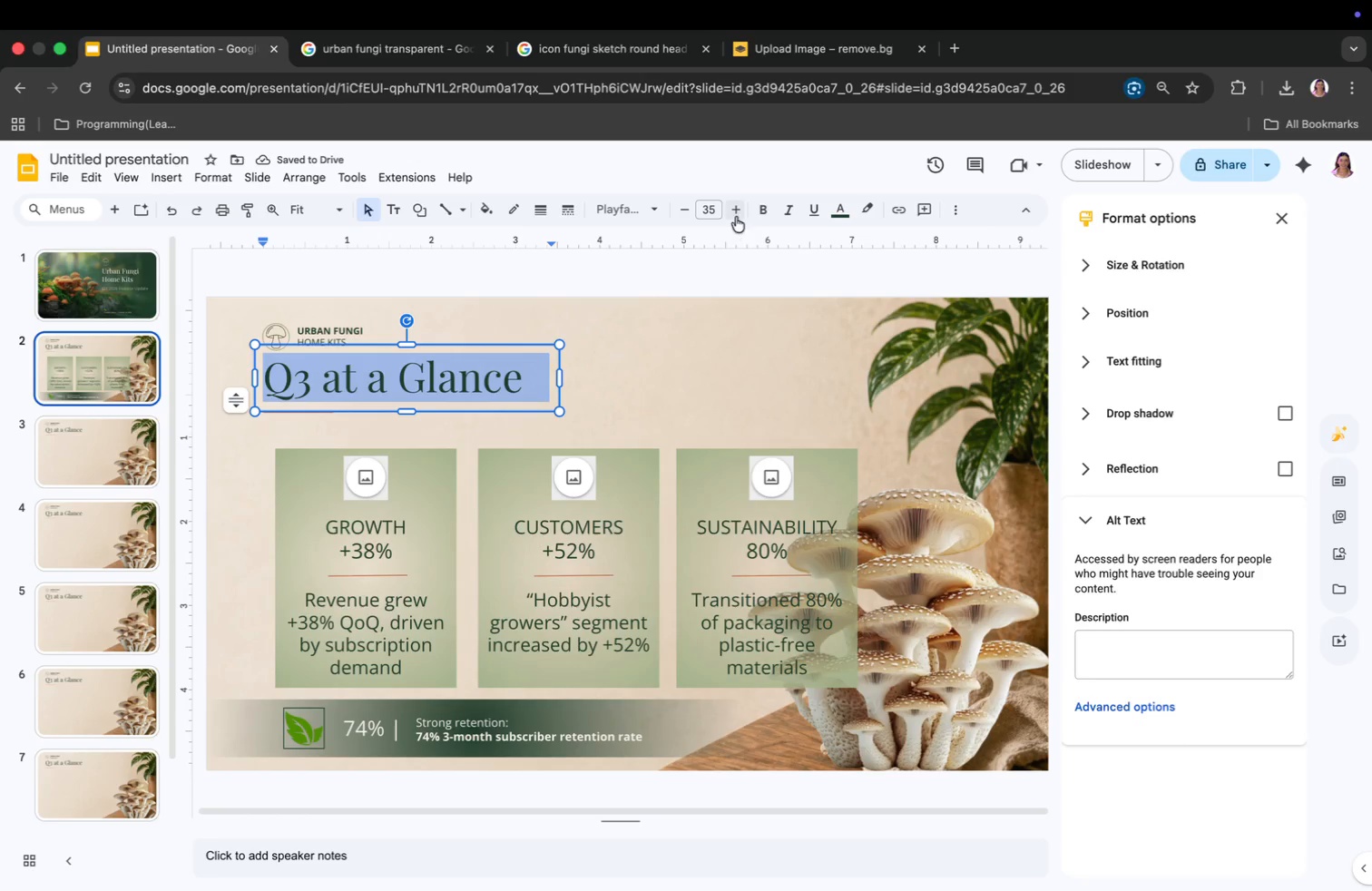 
double_click([735, 215])
 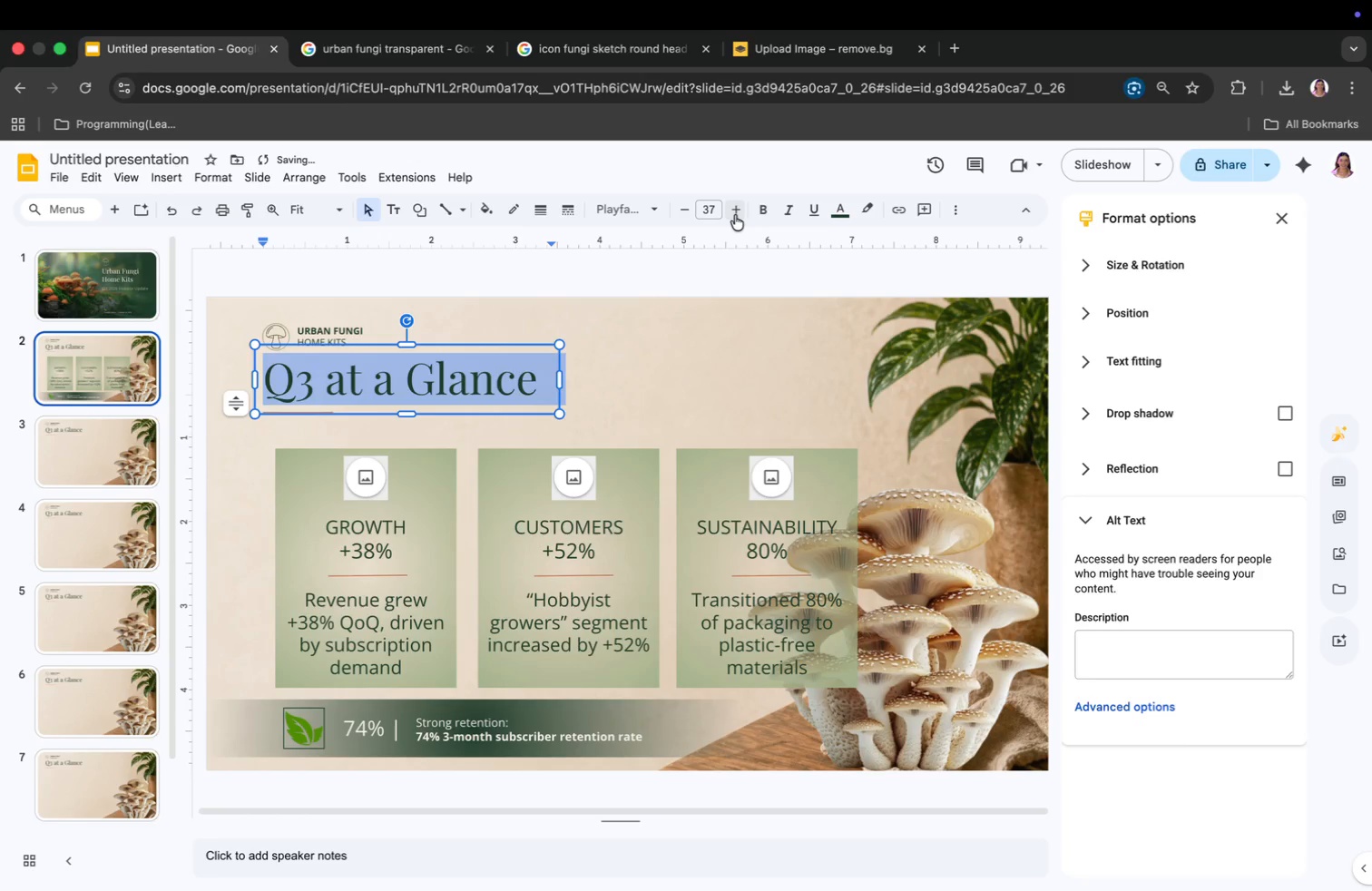 
triple_click([735, 215])
 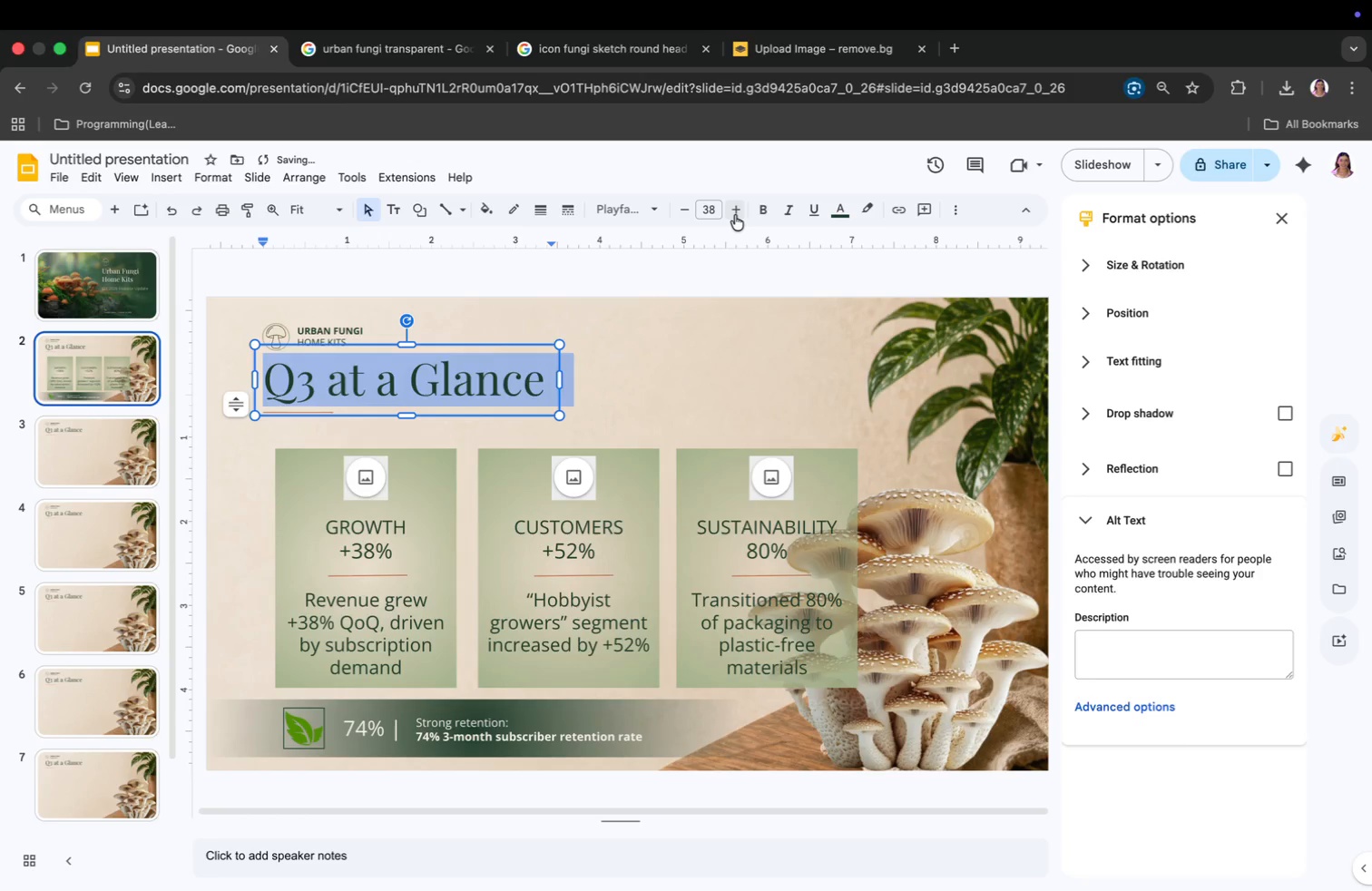 
triple_click([735, 215])
 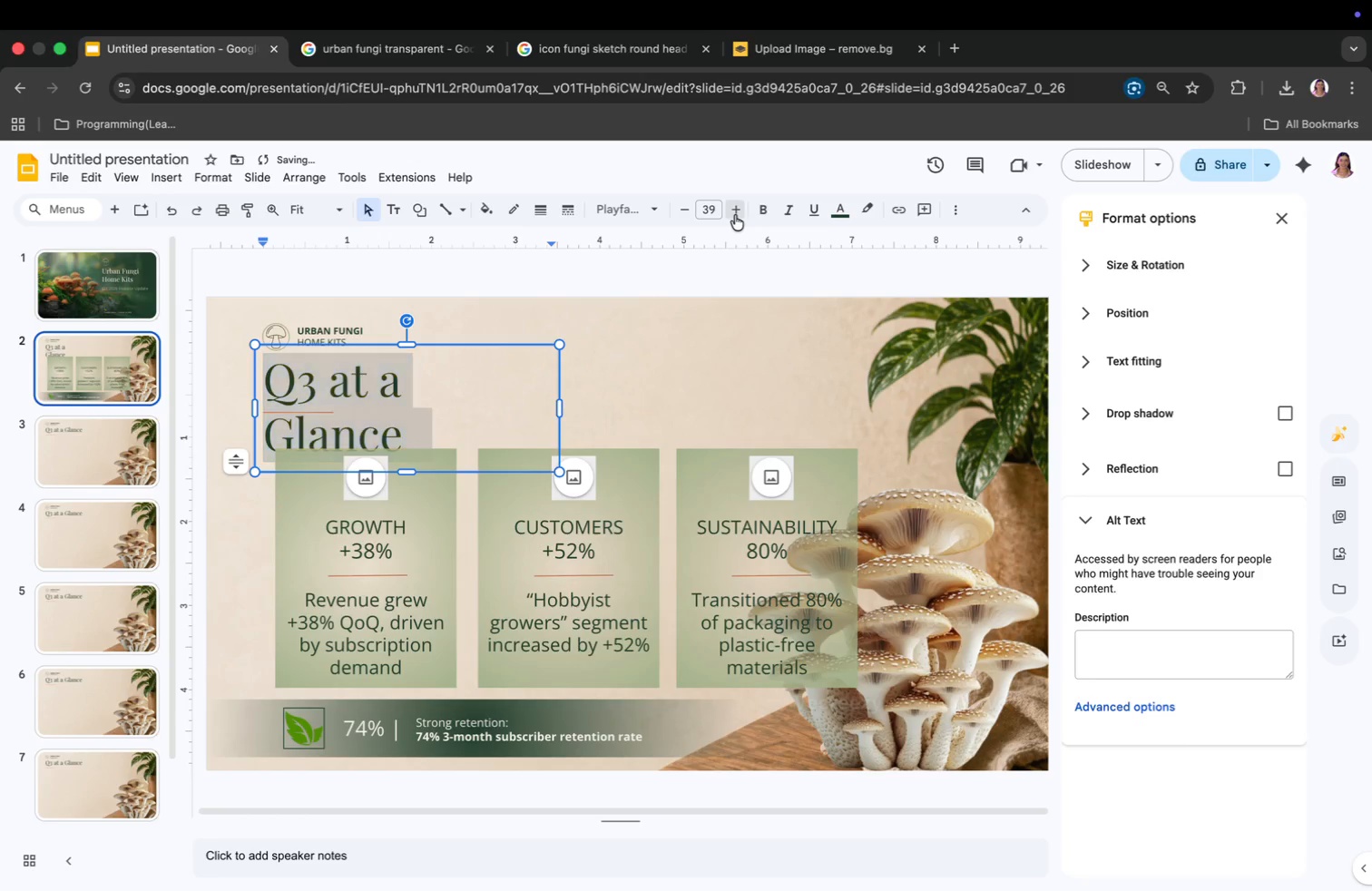 
triple_click([735, 215])
 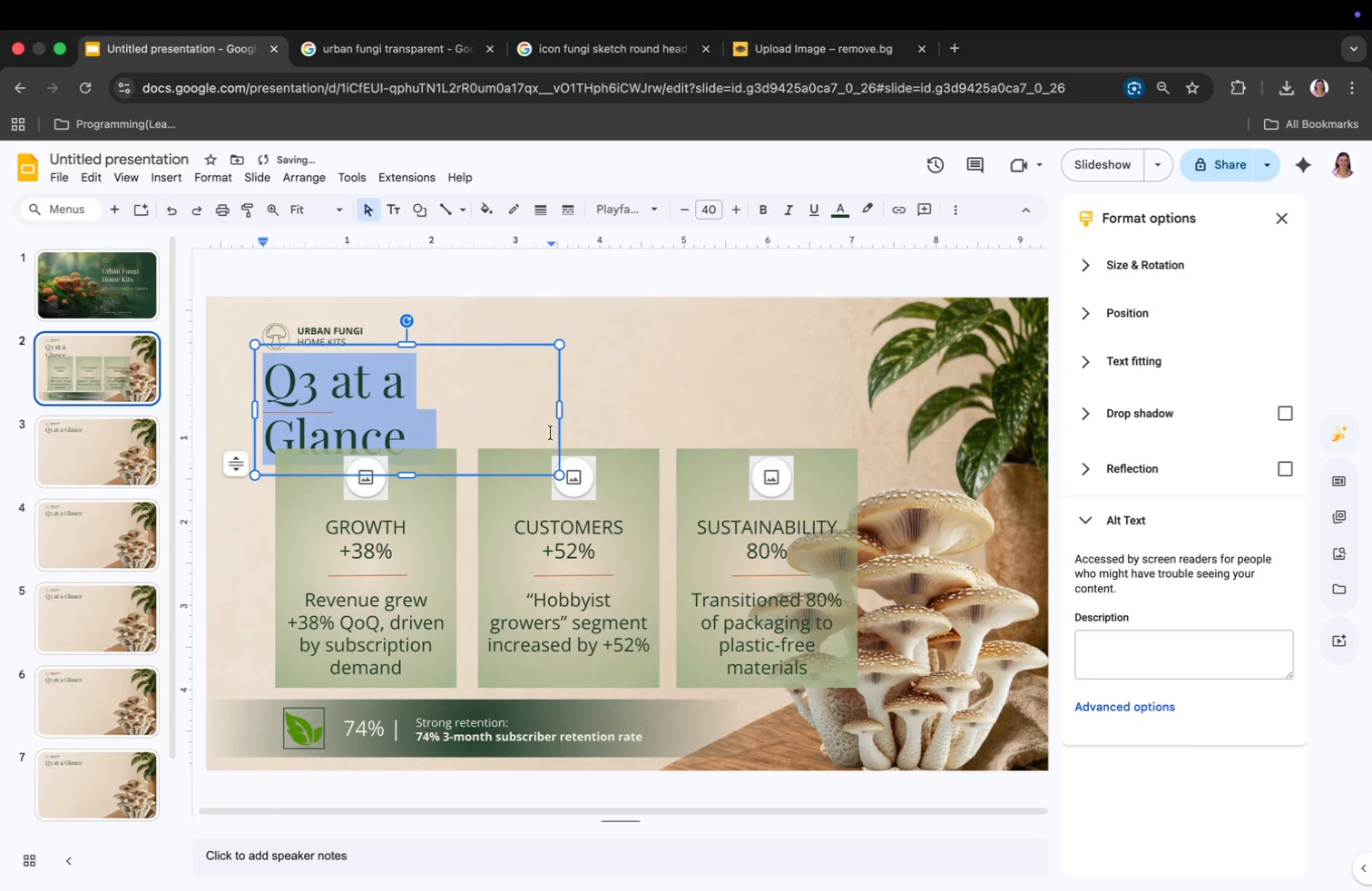 
left_click_drag(start_coordinate=[559, 408], to_coordinate=[675, 406])
 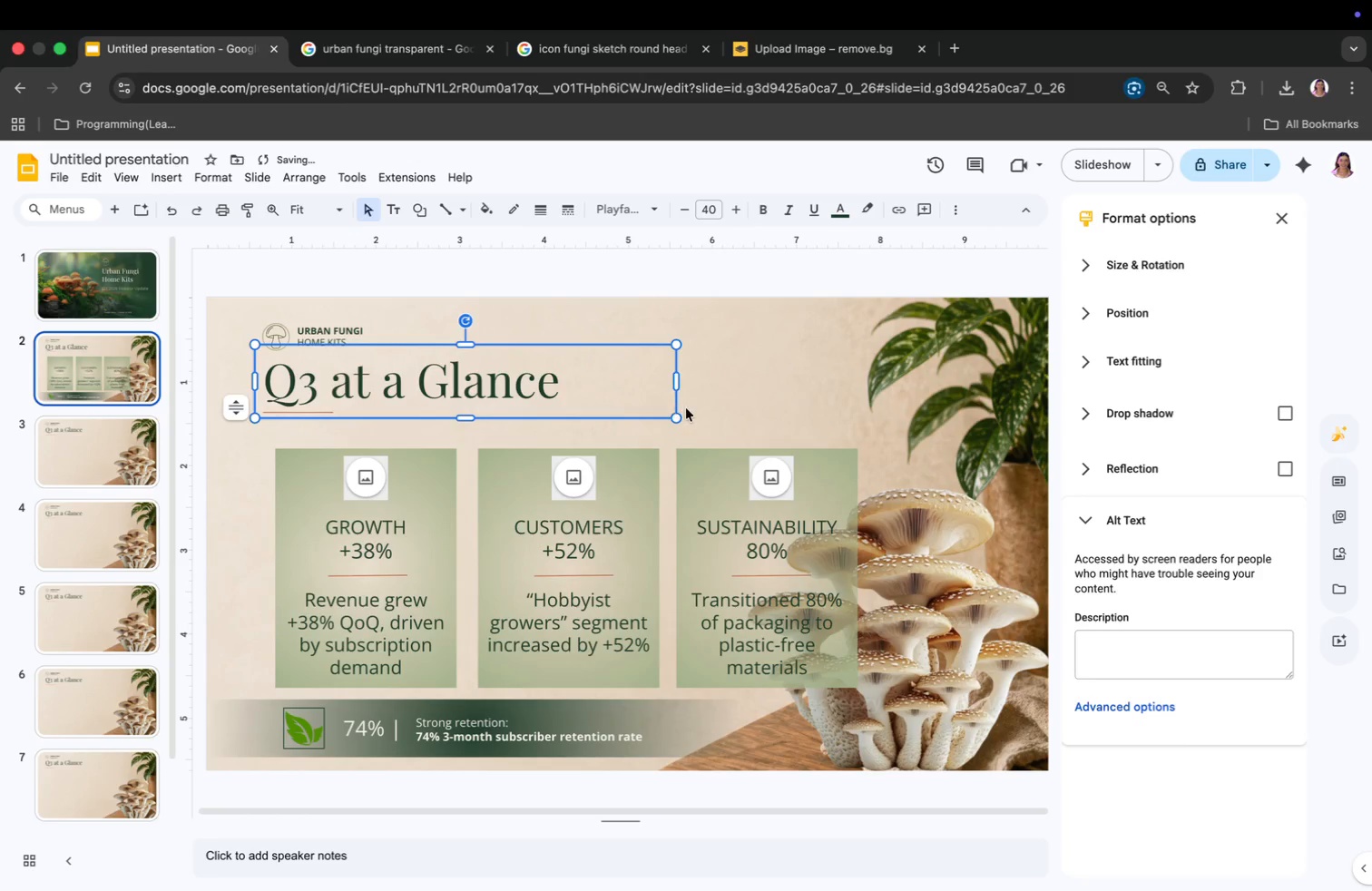 
left_click([704, 403])
 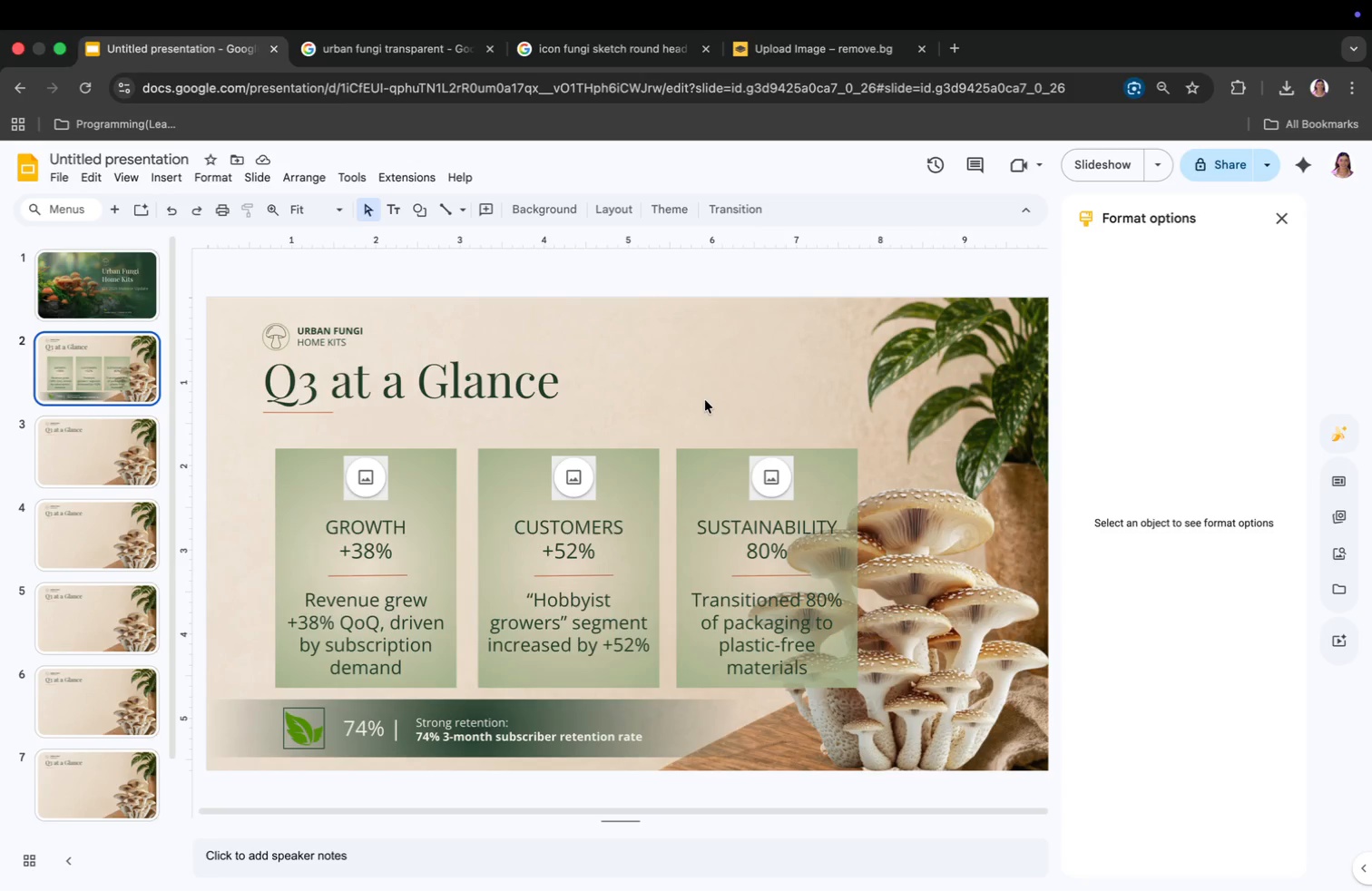 
wait(14.52)
 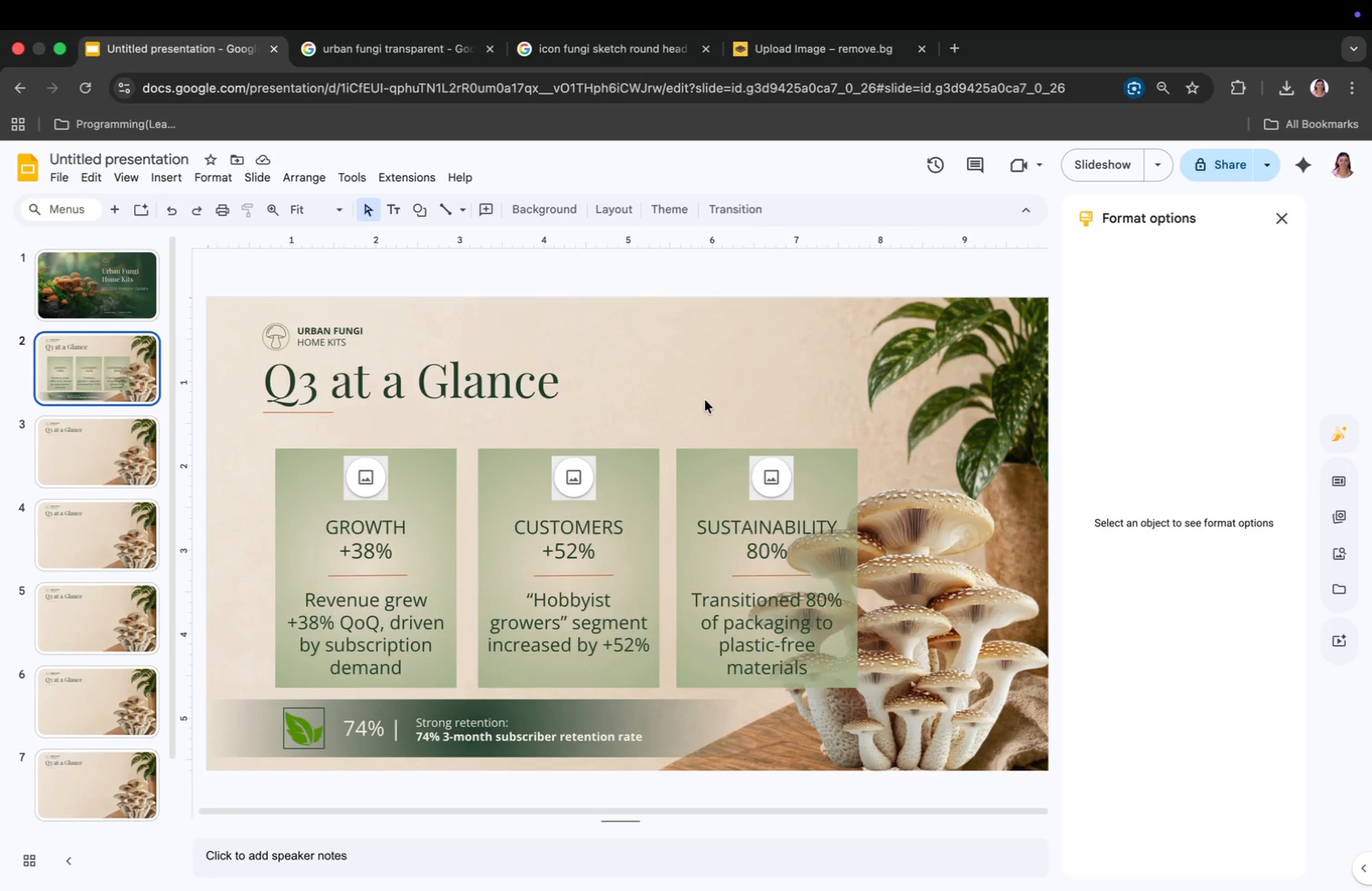 
left_click([528, 209])
 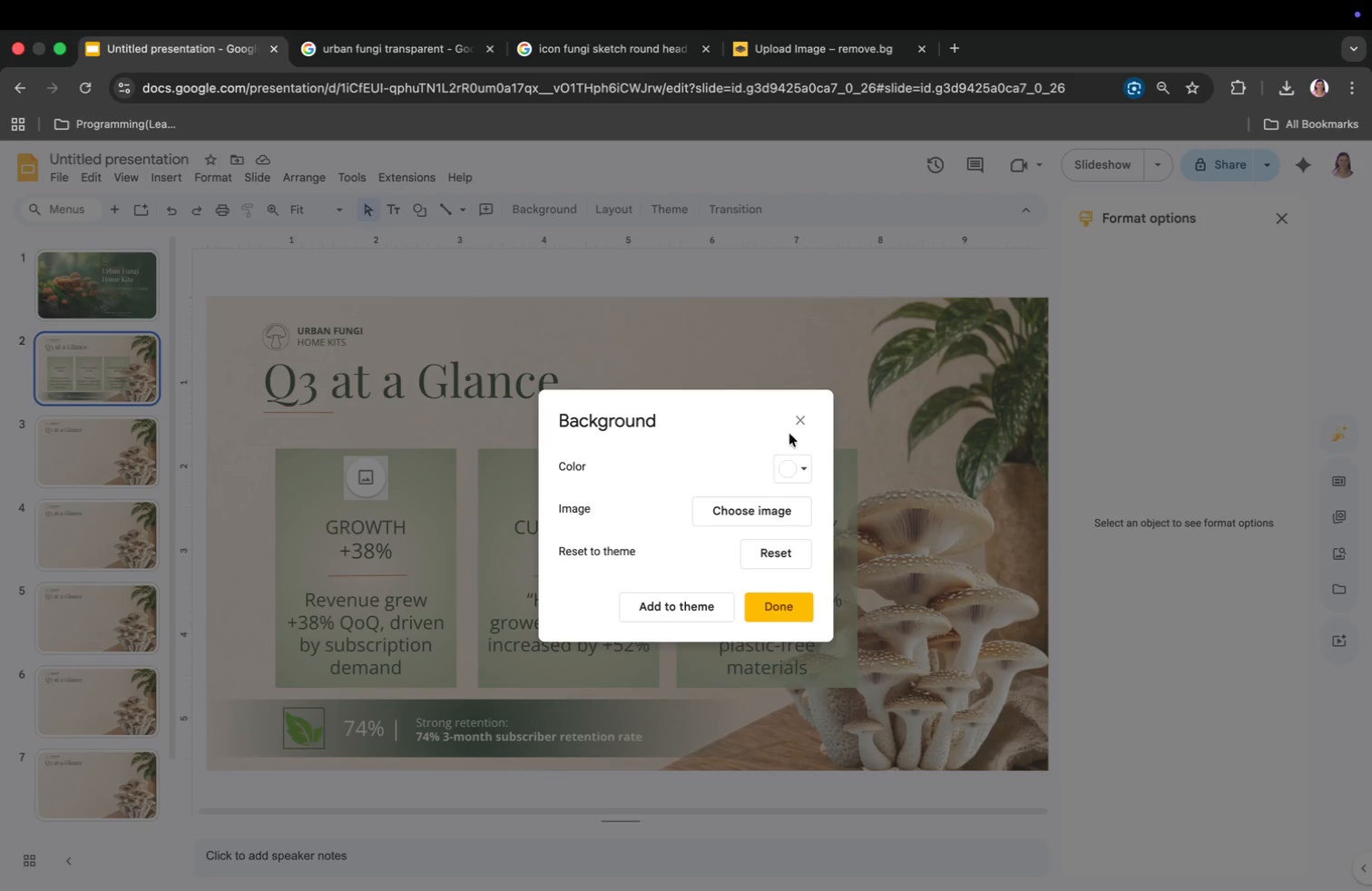 
left_click([794, 422])
 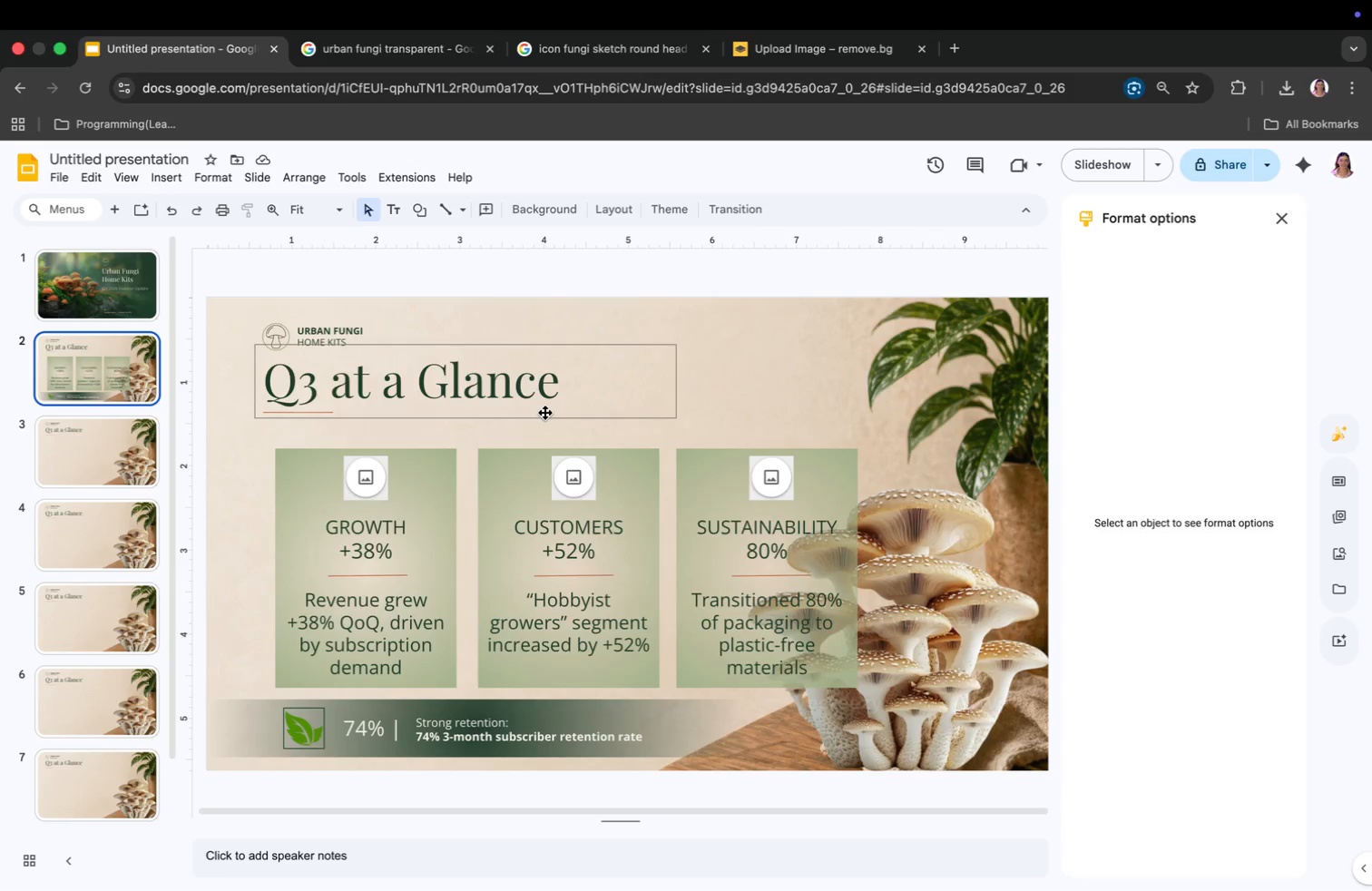 
left_click([113, 437])
 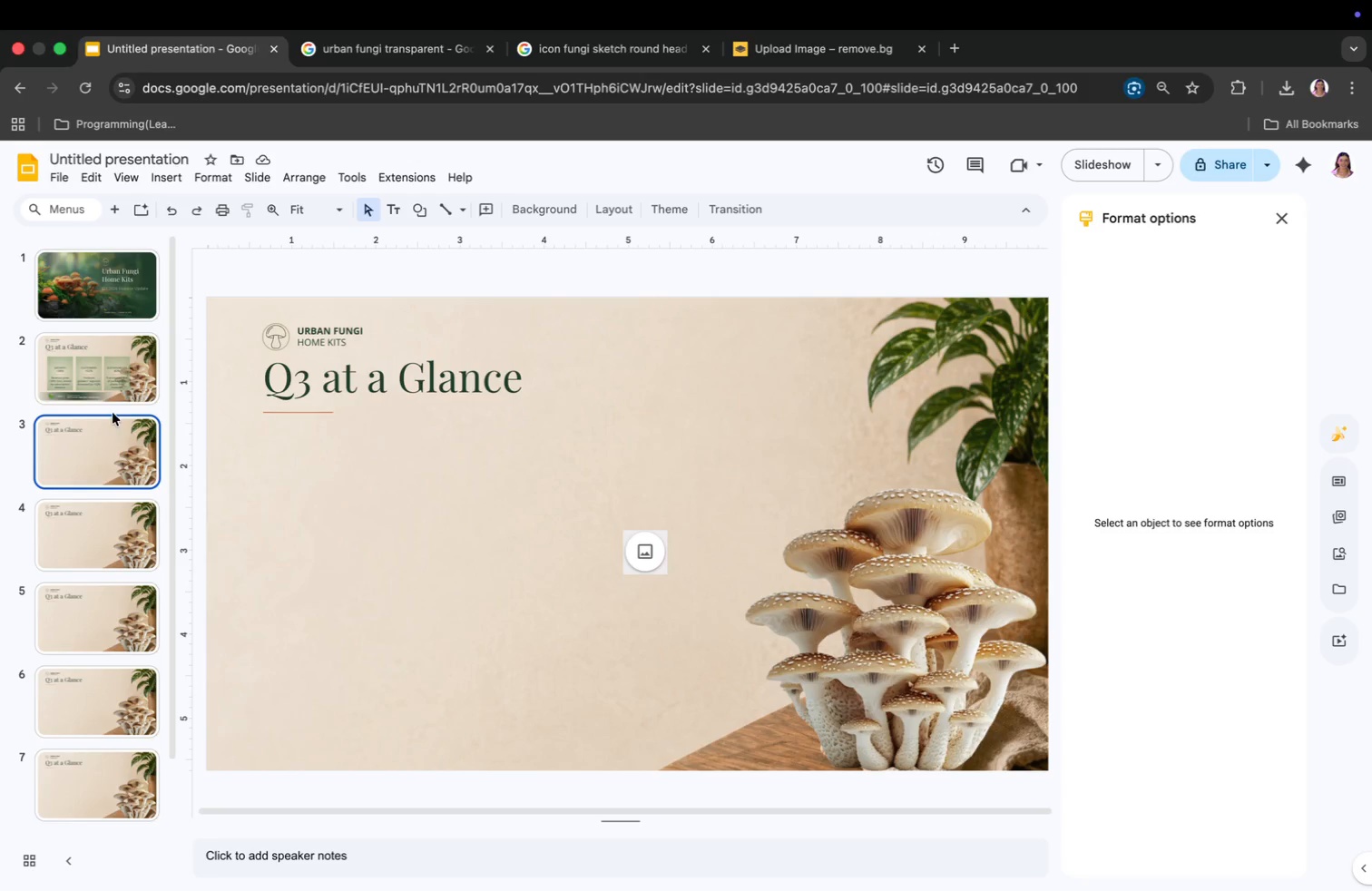 
left_click([103, 372])
 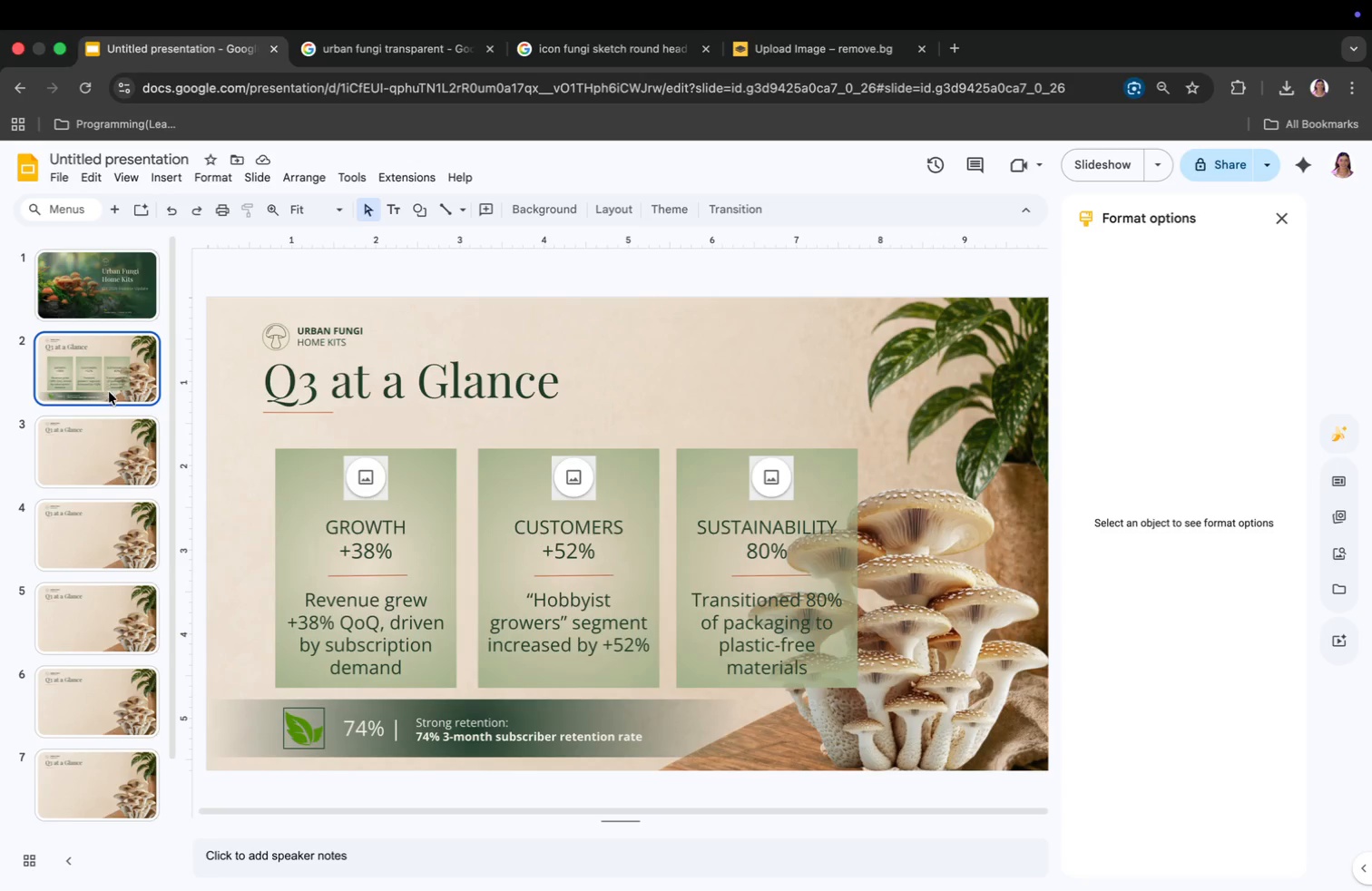 
scroll: coordinate [110, 453], scroll_direction: none, amount: 0.0
 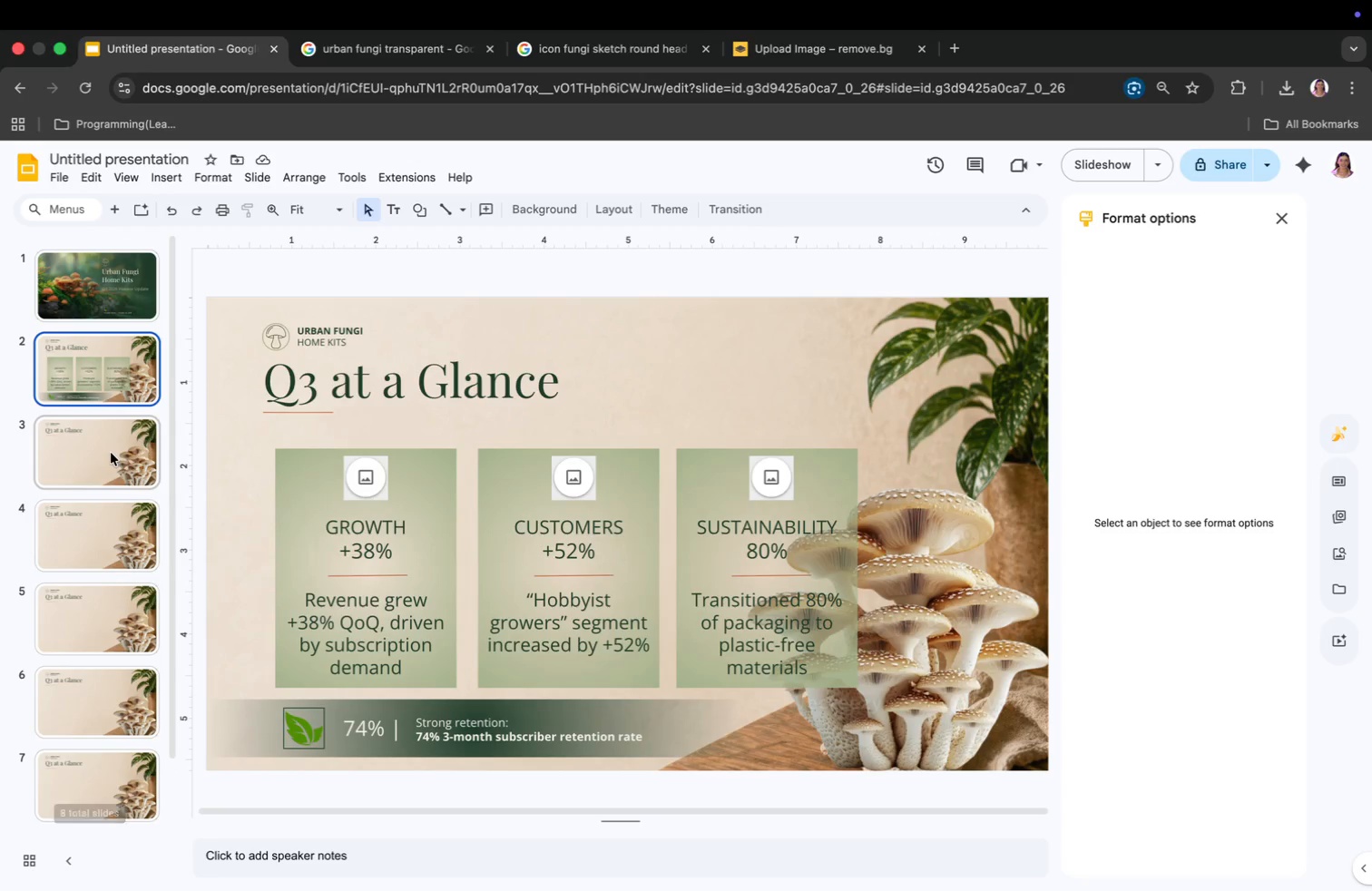 
scroll: coordinate [110, 453], scroll_direction: up, amount: 3.0
 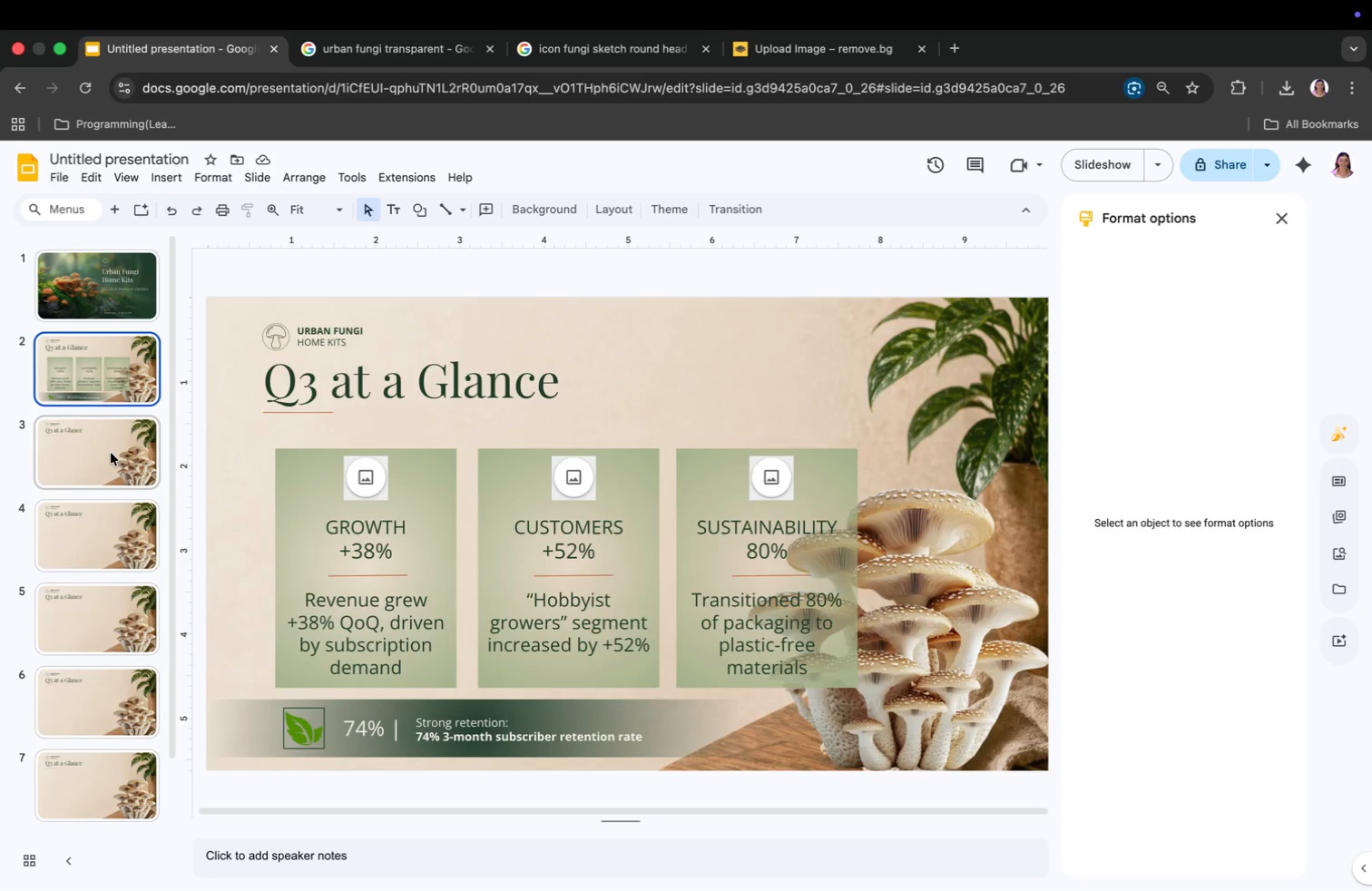 
wait(11.16)
 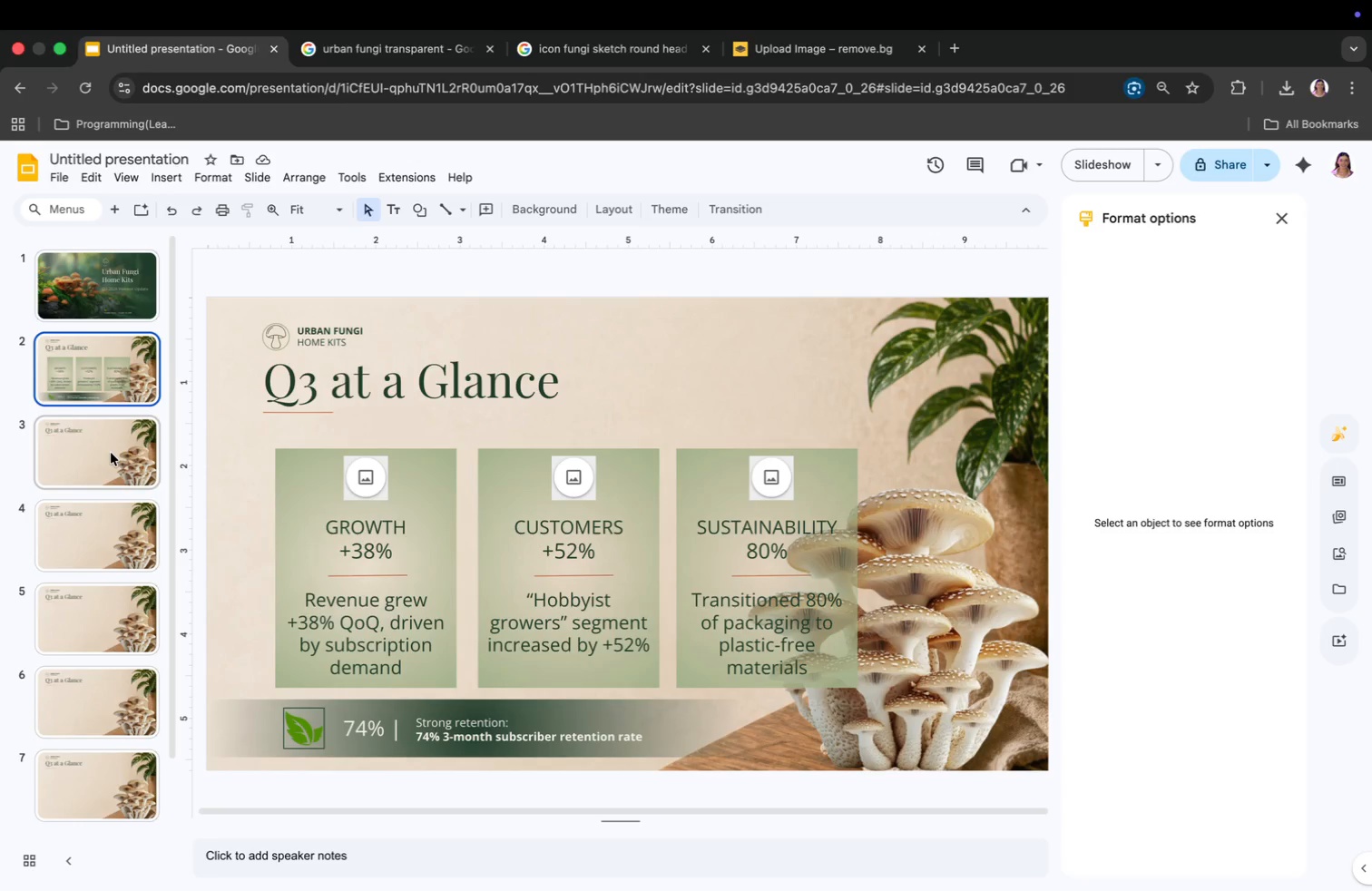 
left_click([110, 453])
 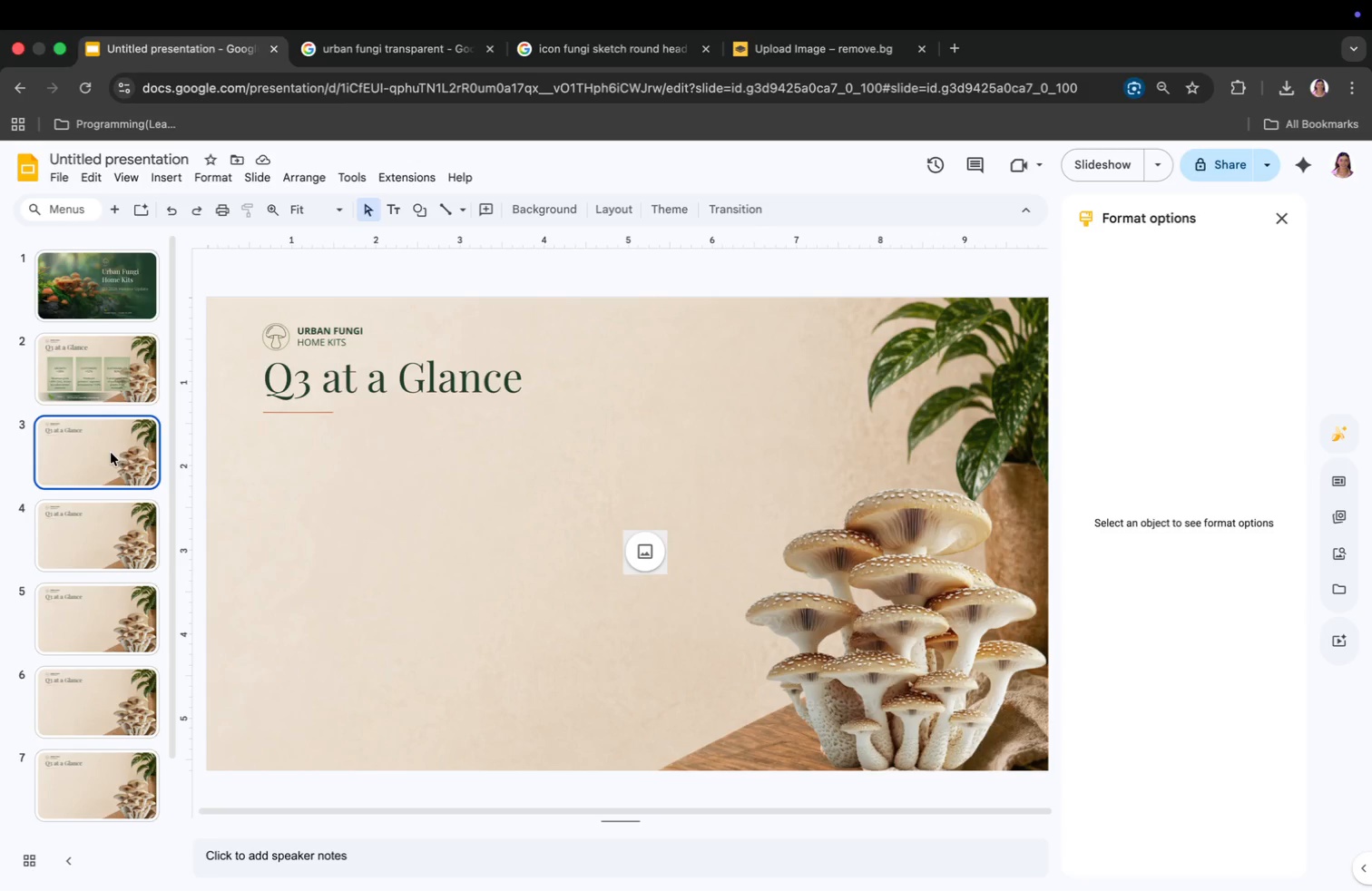 
wait(6.55)
 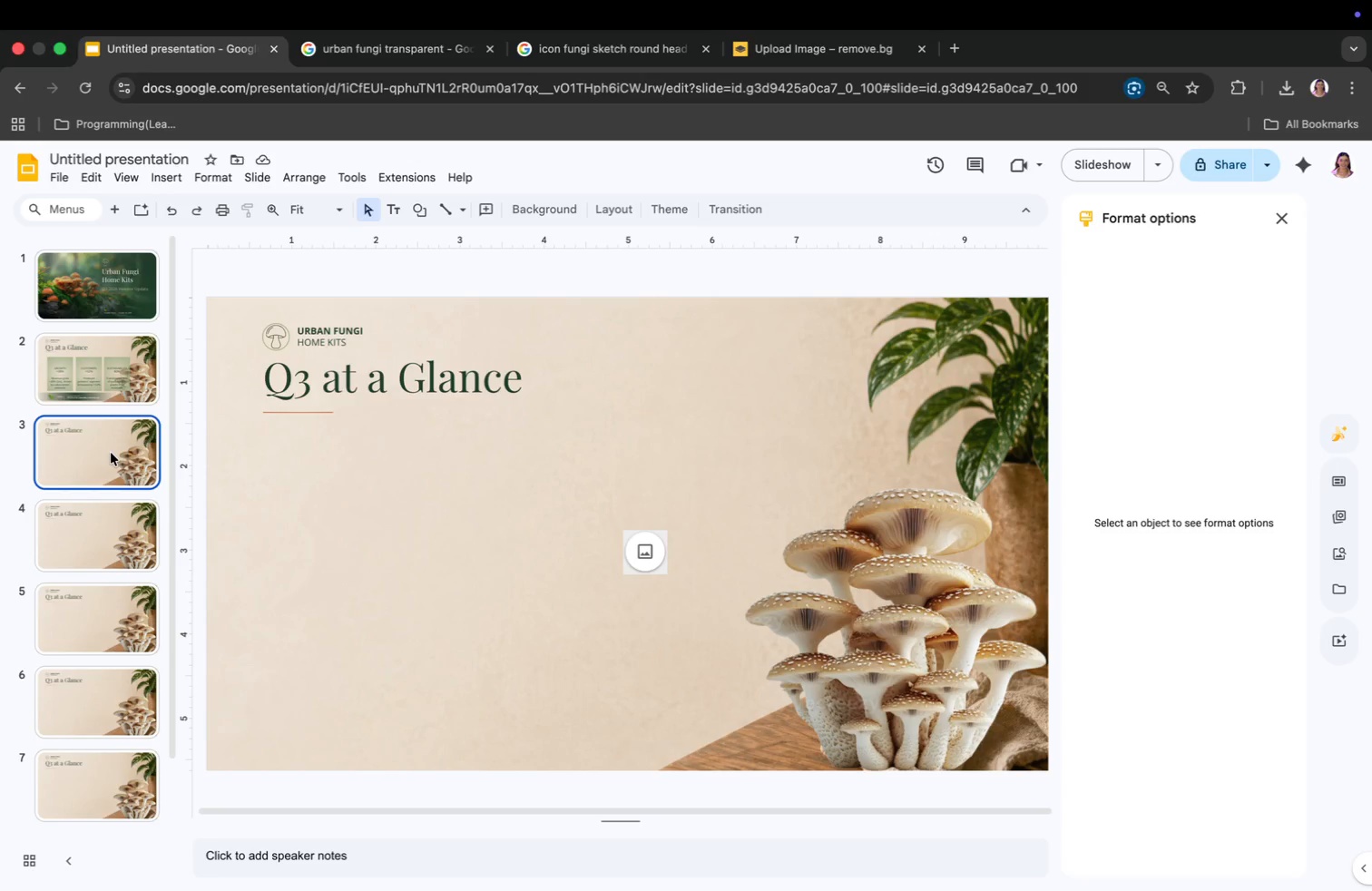 
left_click_drag(start_coordinate=[266, 378], to_coordinate=[520, 405])
 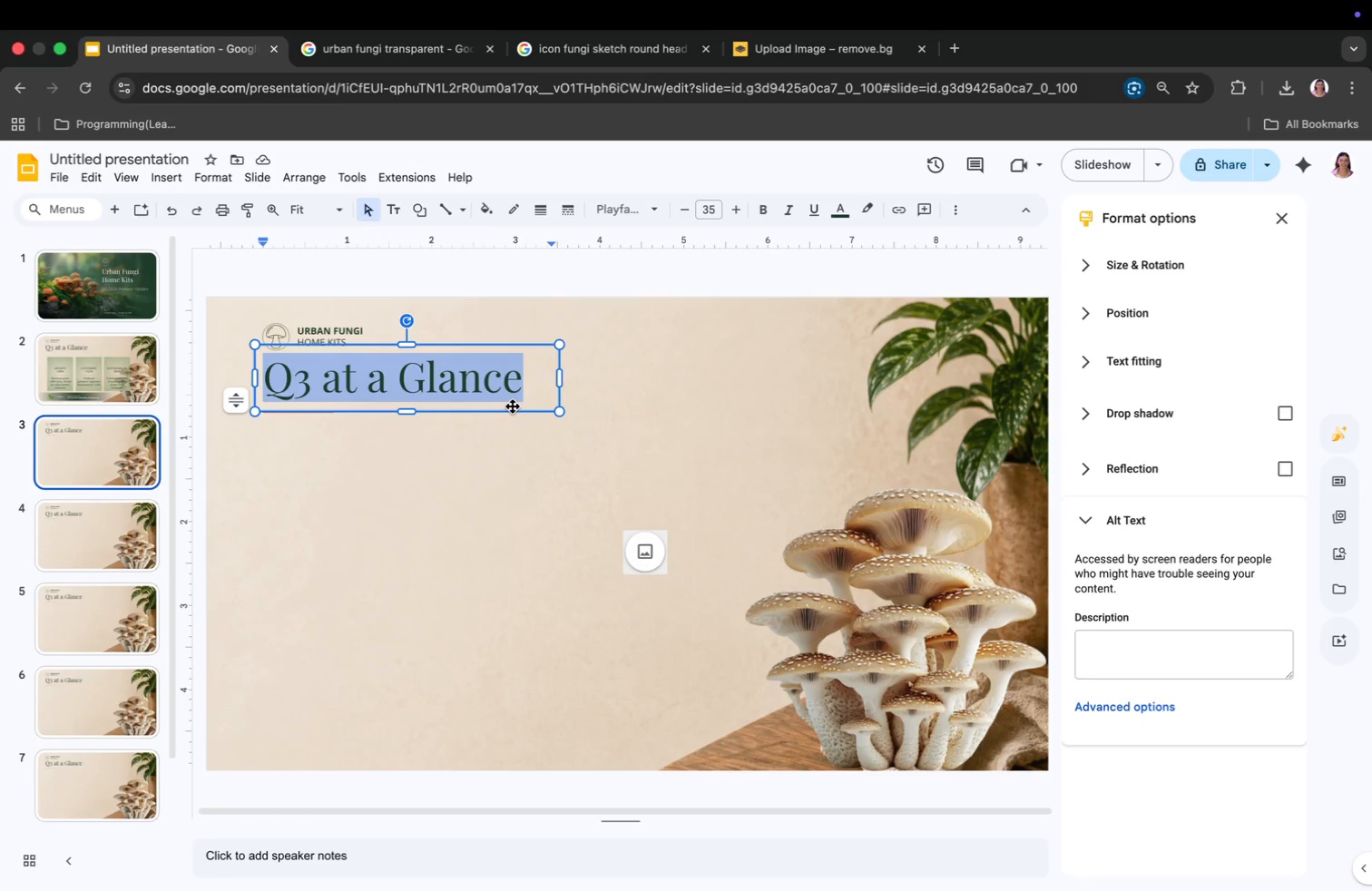 
type(Revenue Composition)
 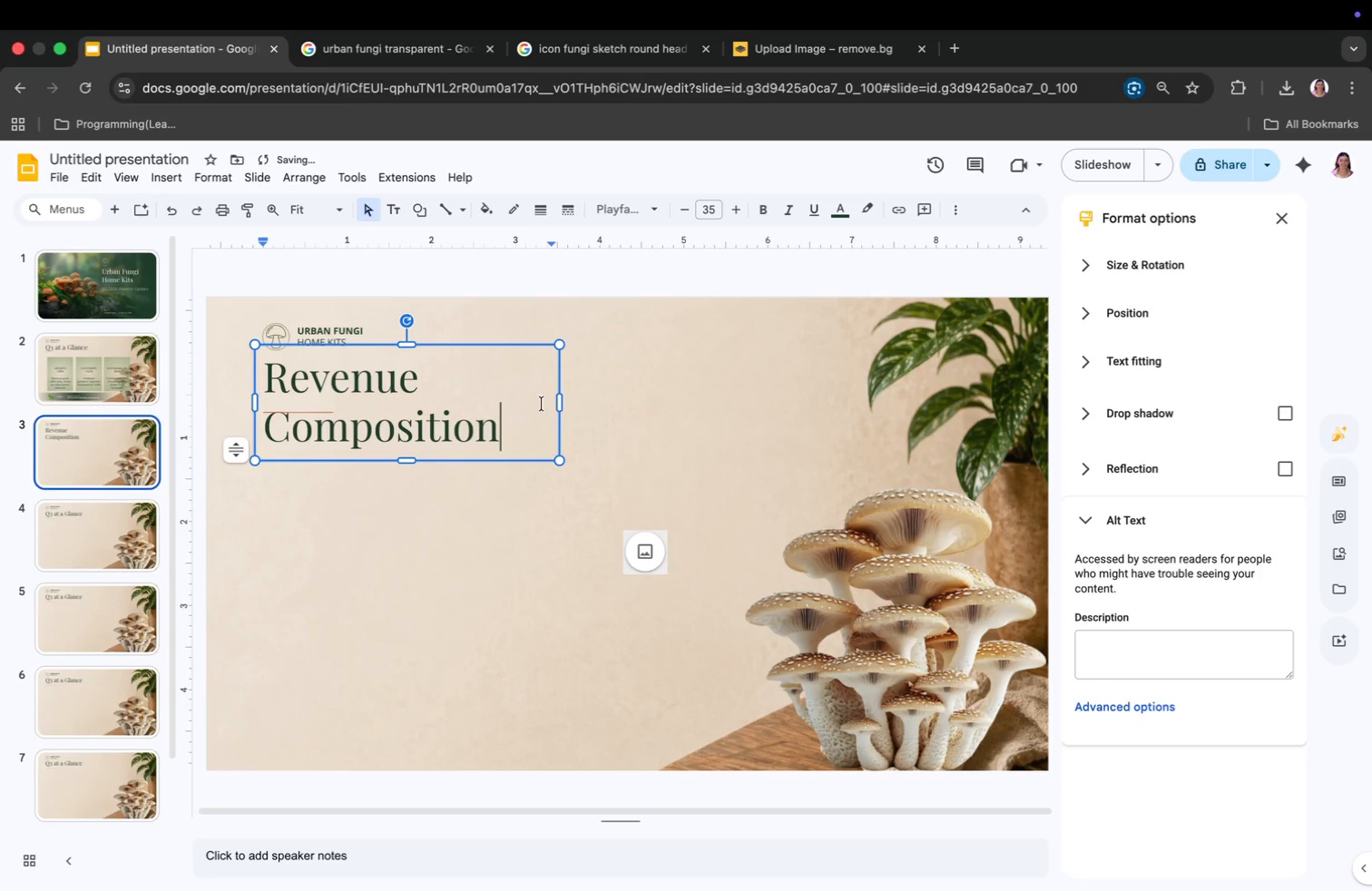 
left_click_drag(start_coordinate=[560, 399], to_coordinate=[702, 397])
 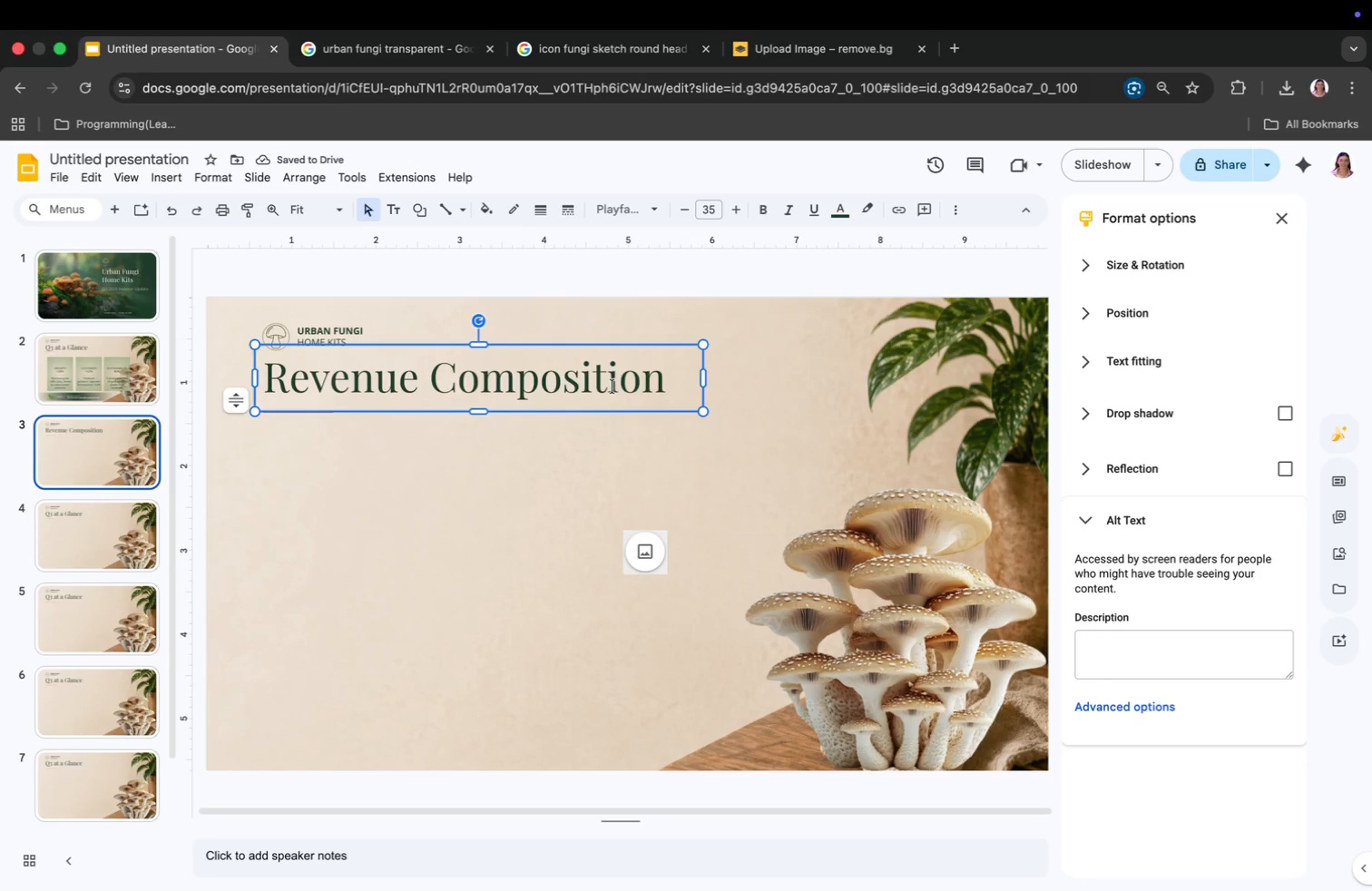 
left_click([603, 386])
 